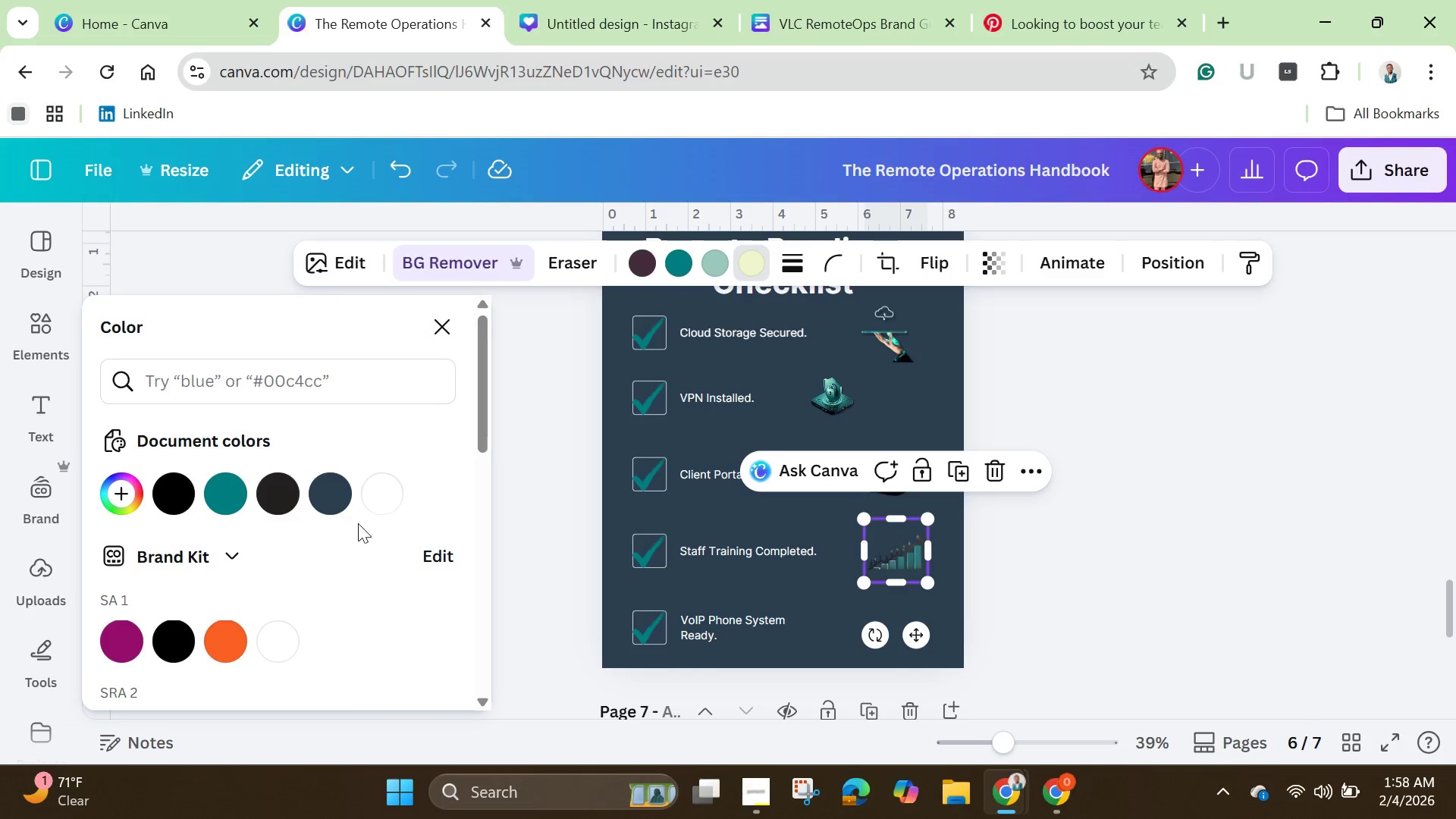 
left_click([386, 494])
 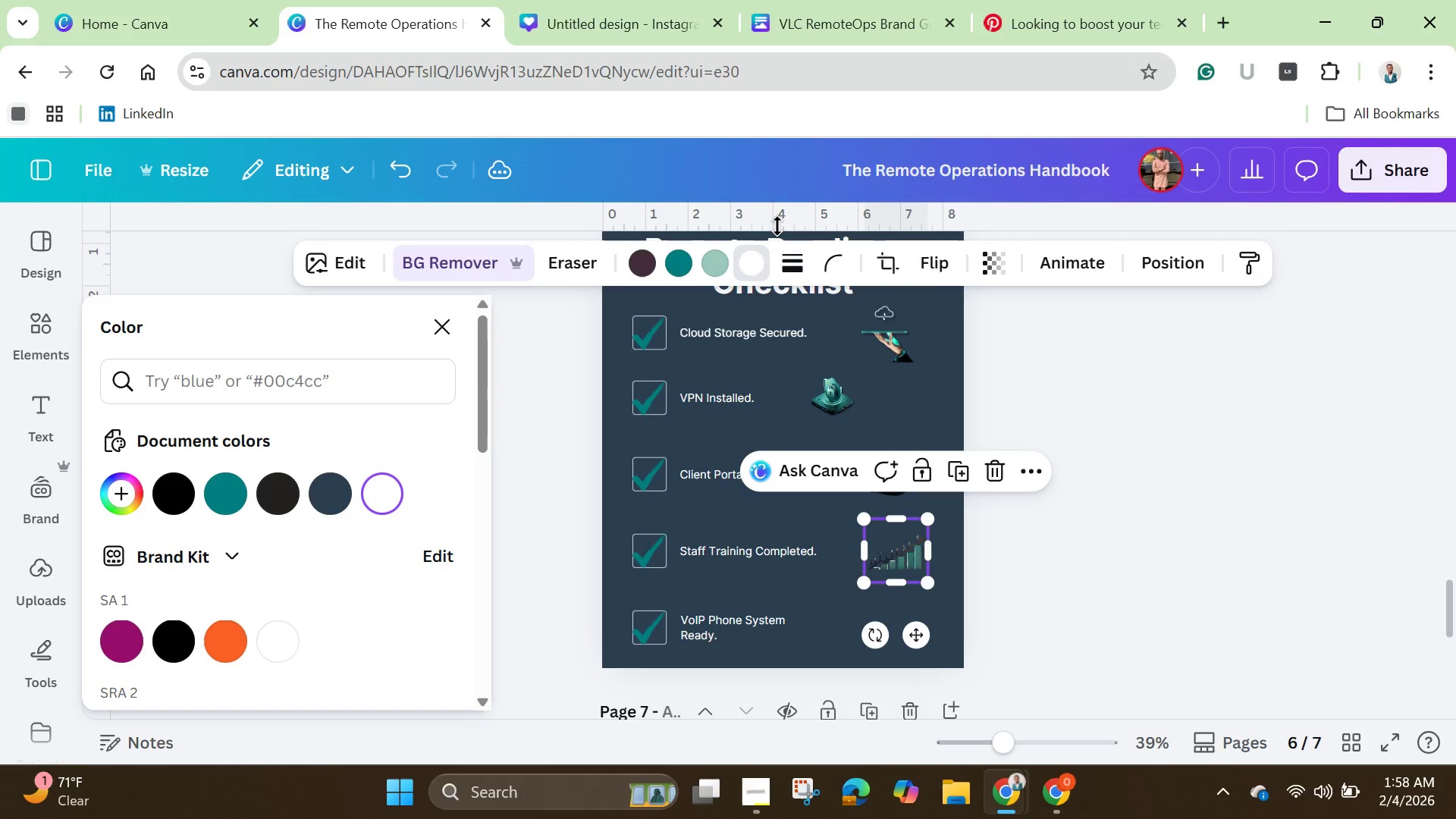 
left_click([643, 267])
 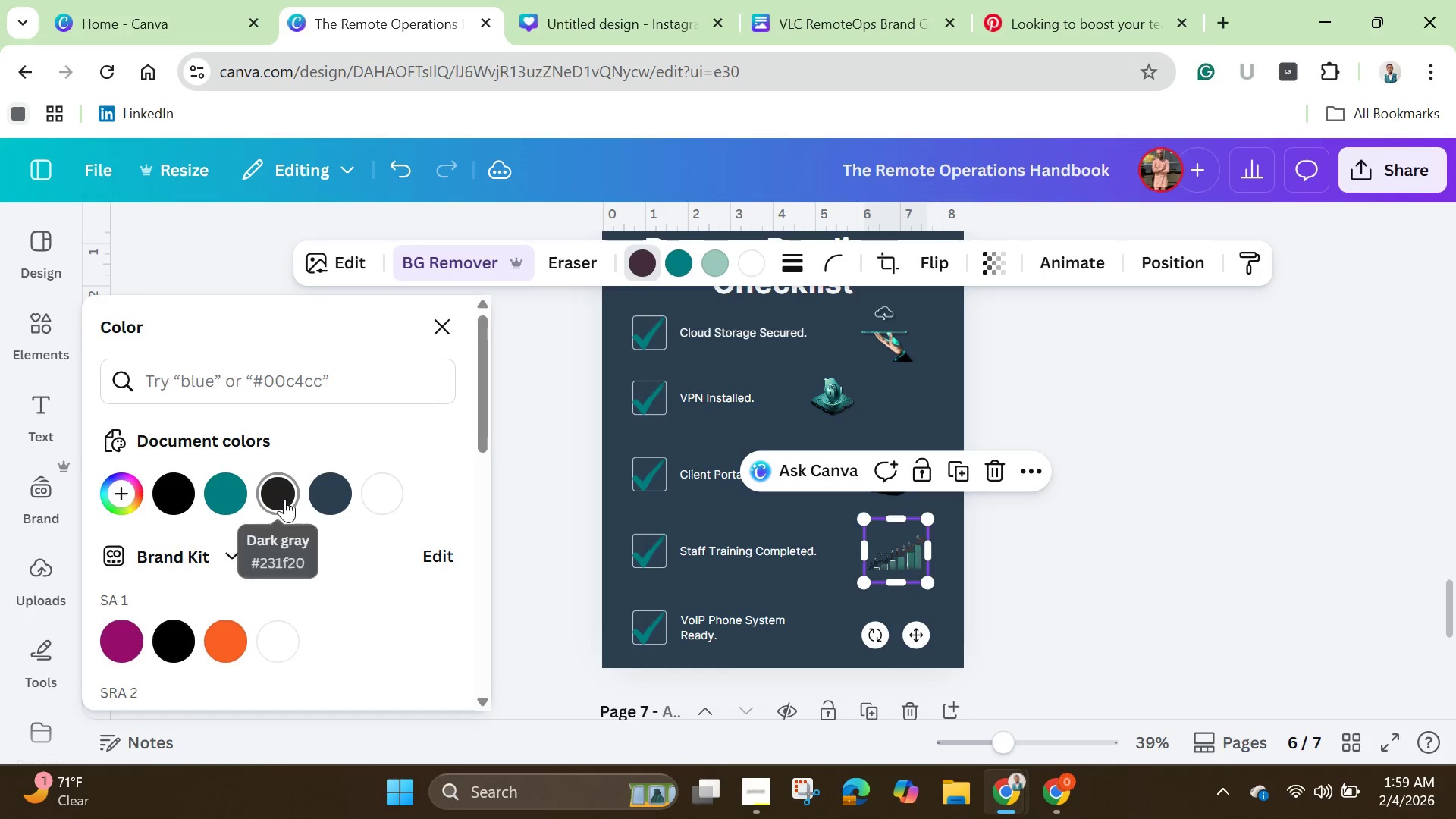 
mouse_move([255, 488])
 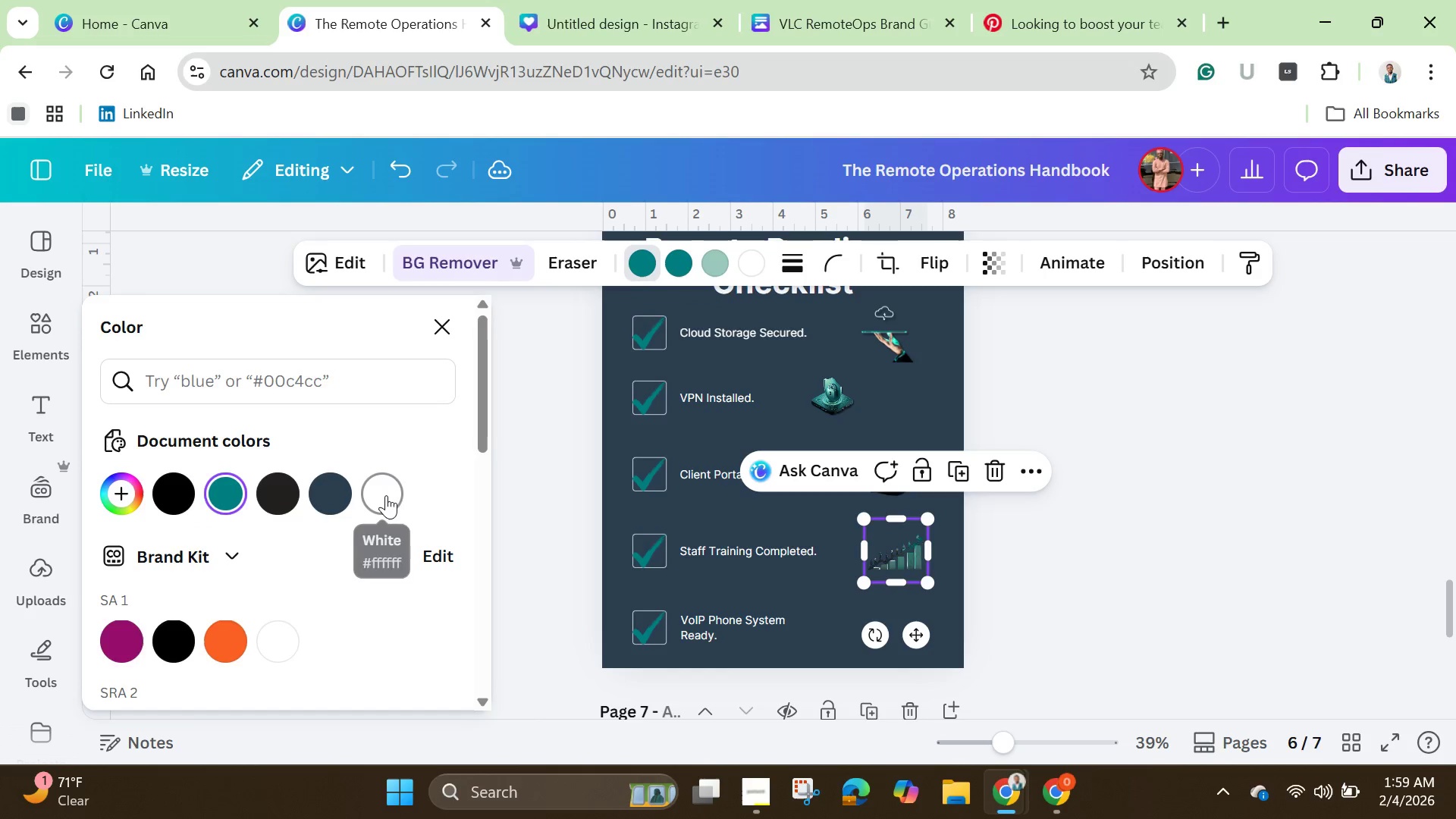 
left_click([388, 497])
 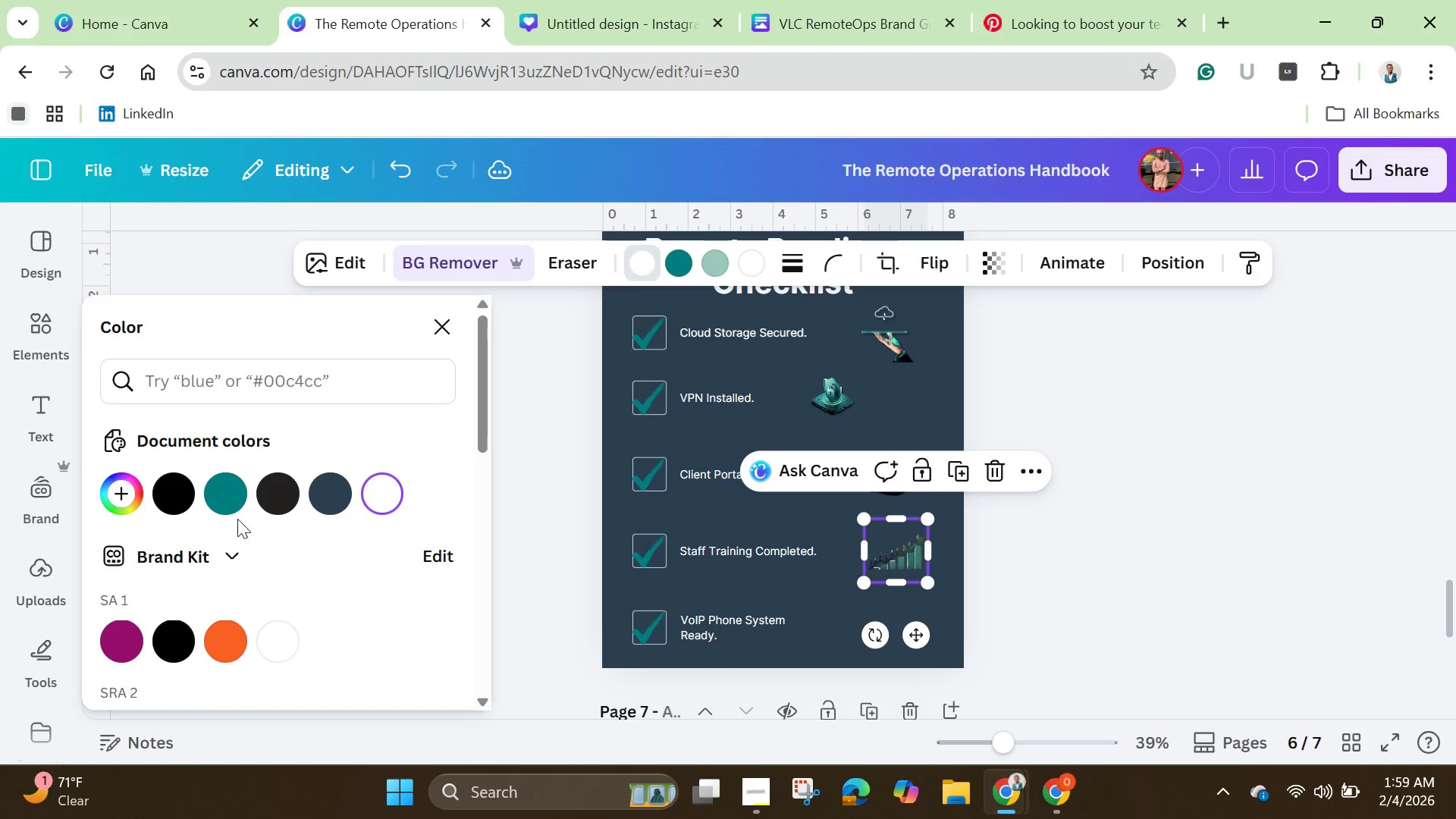 
left_click([232, 501])
 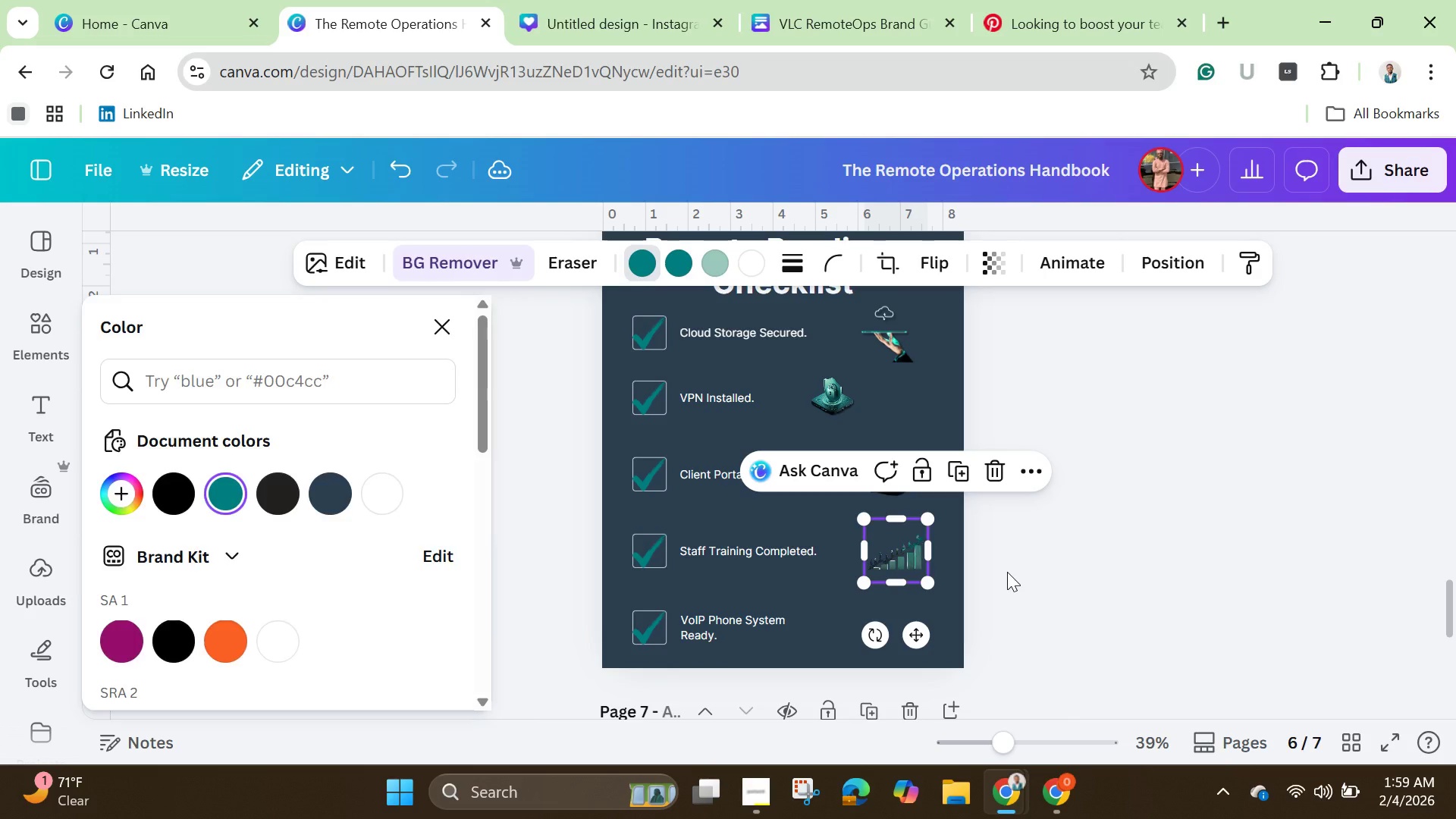 
double_click([1007, 572])
 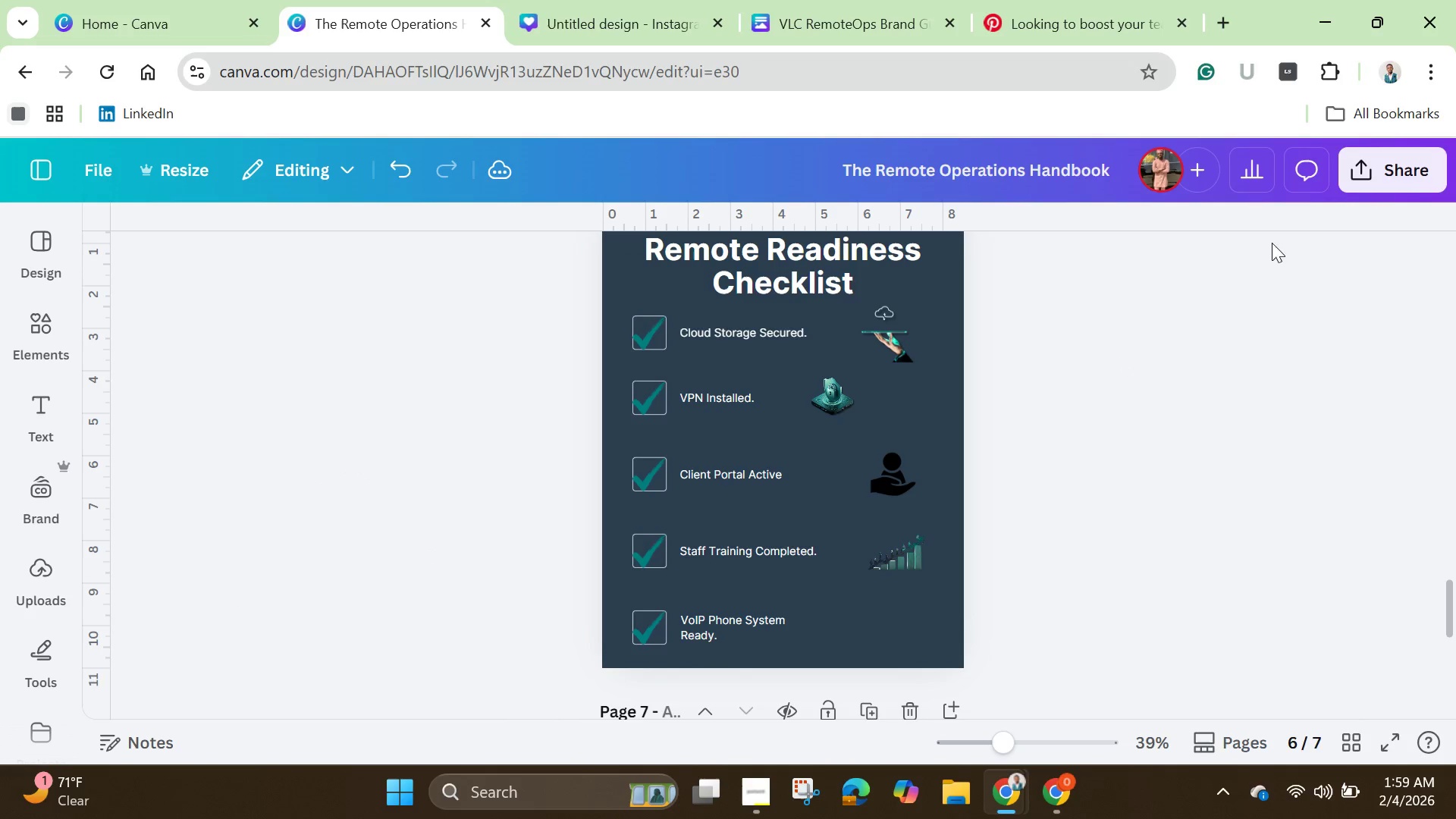 
left_click([1027, 32])
 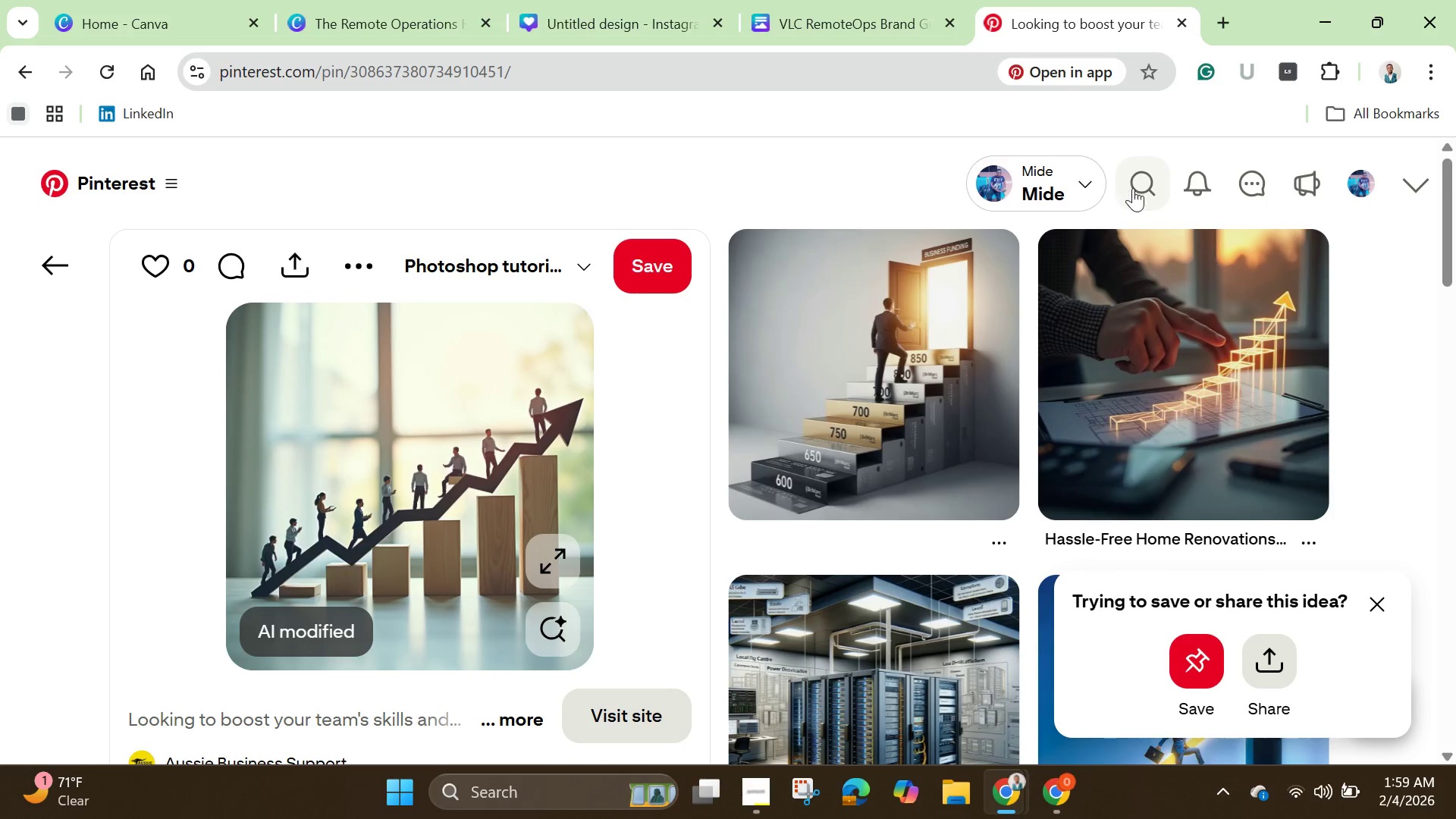 
left_click([1135, 189])
 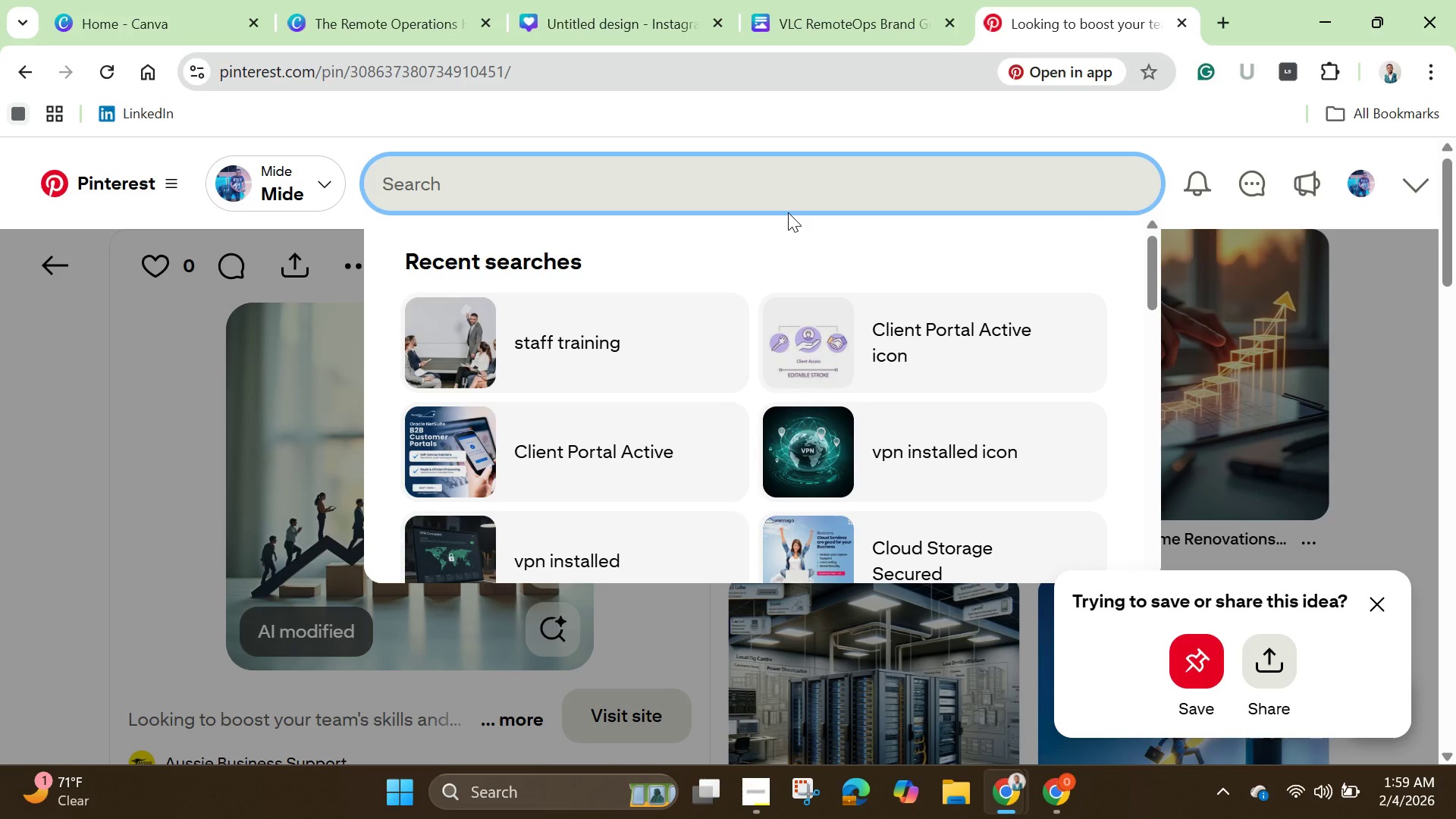 
type(voip)
 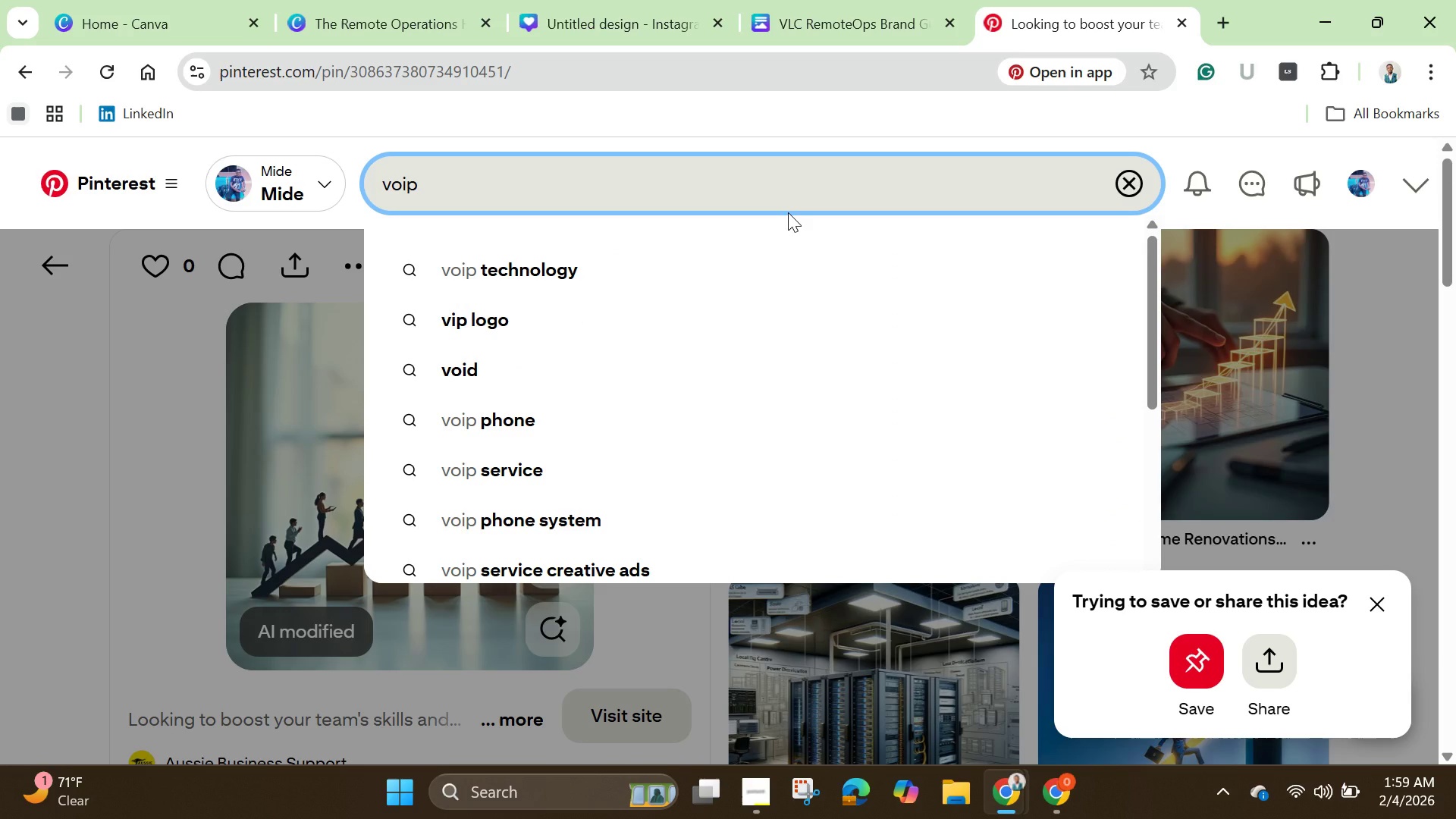 
key(Enter)
 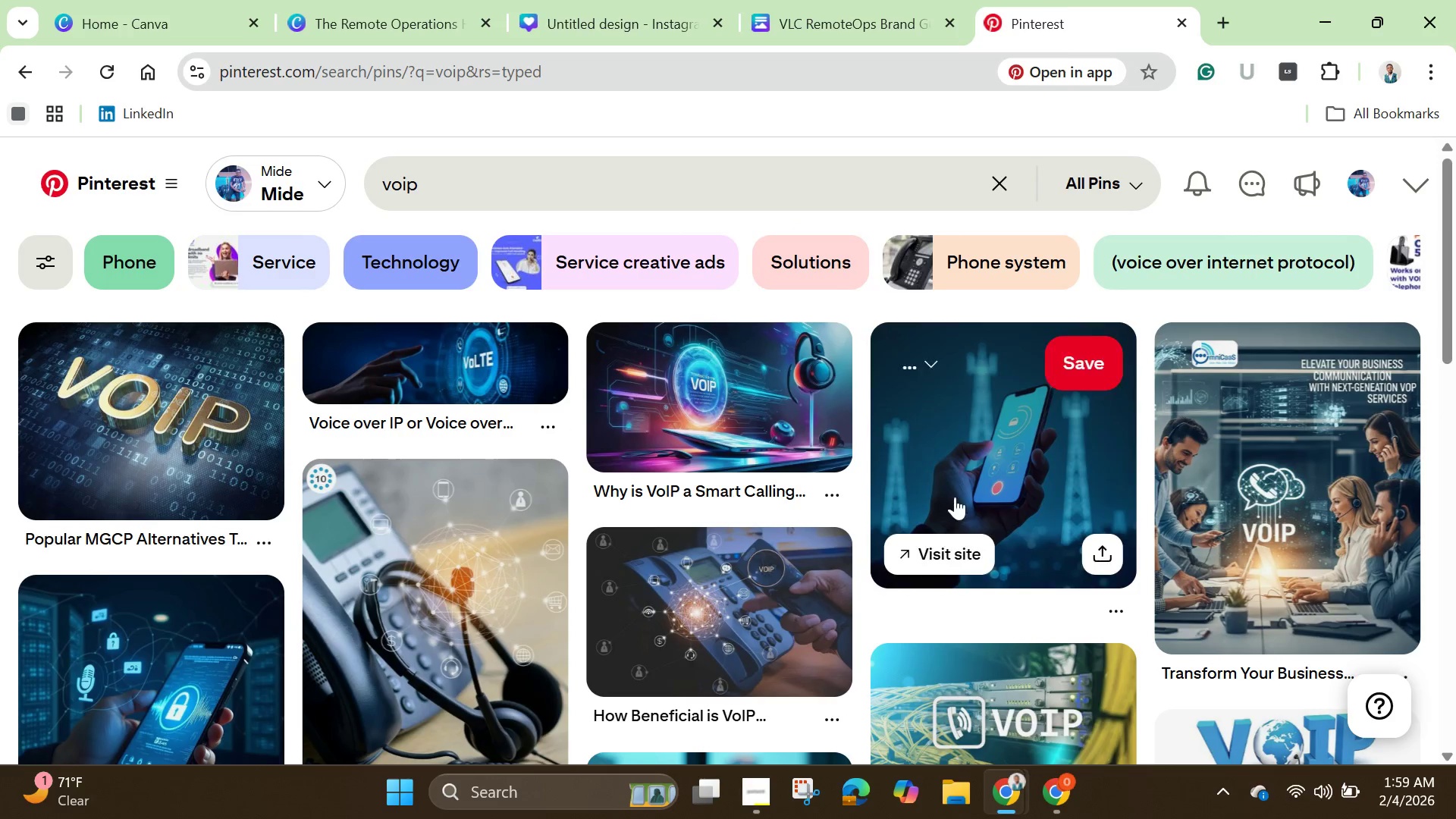 
scroll: coordinate [956, 487], scroll_direction: down, amount: 12.0
 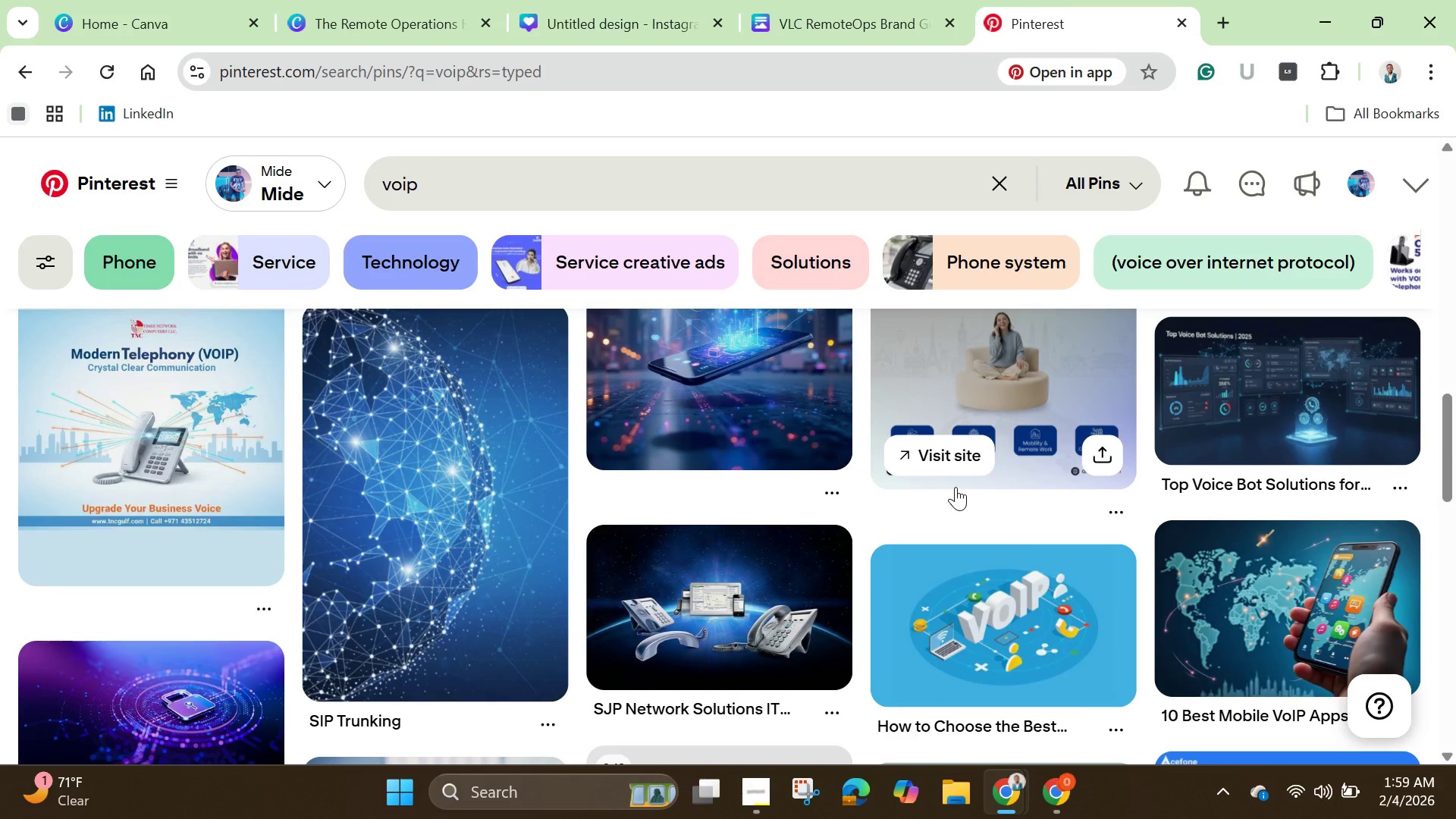 
scroll: coordinate [956, 487], scroll_direction: none, amount: 0.0
 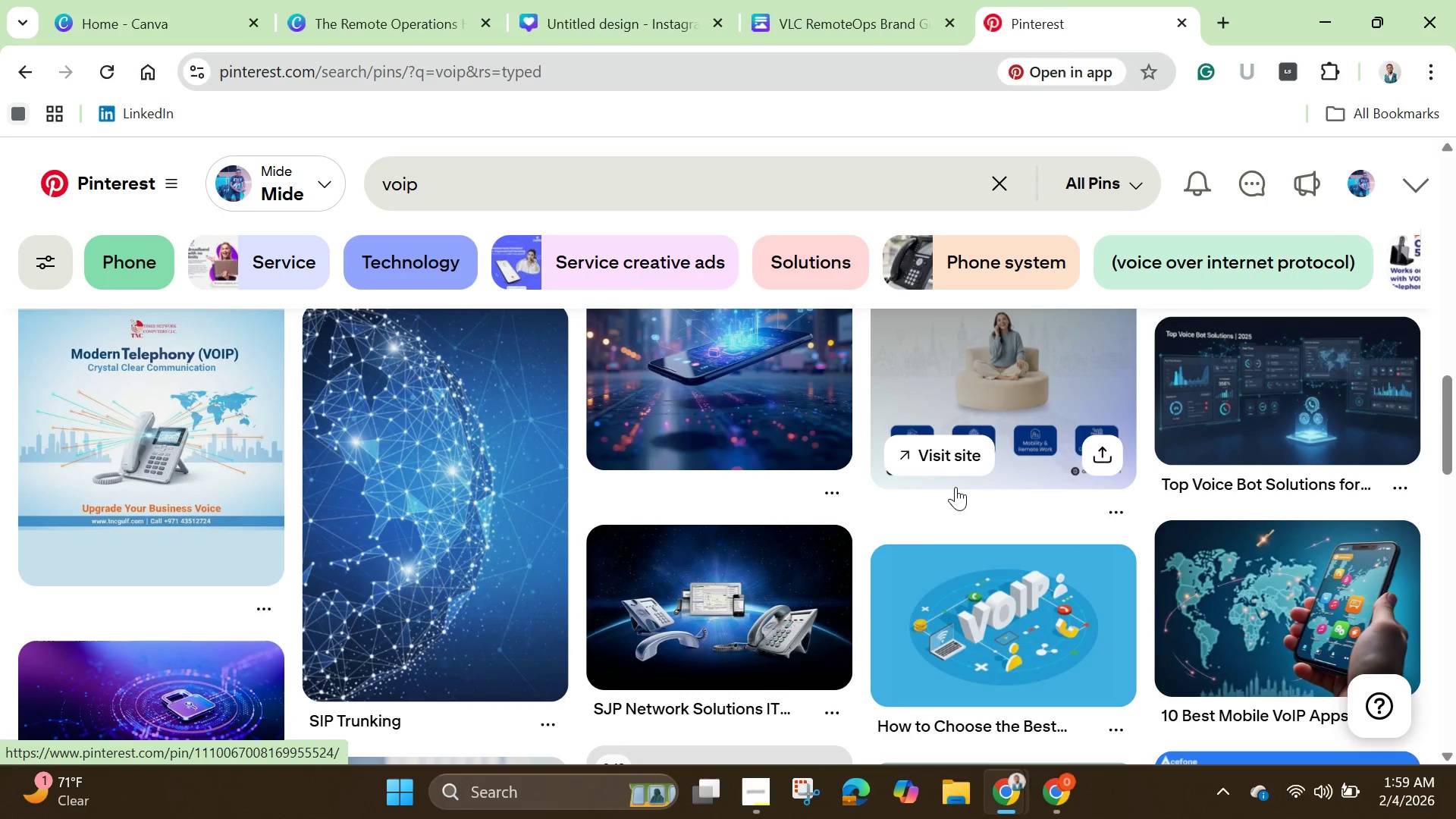 
scroll: coordinate [956, 487], scroll_direction: down, amount: 11.0
 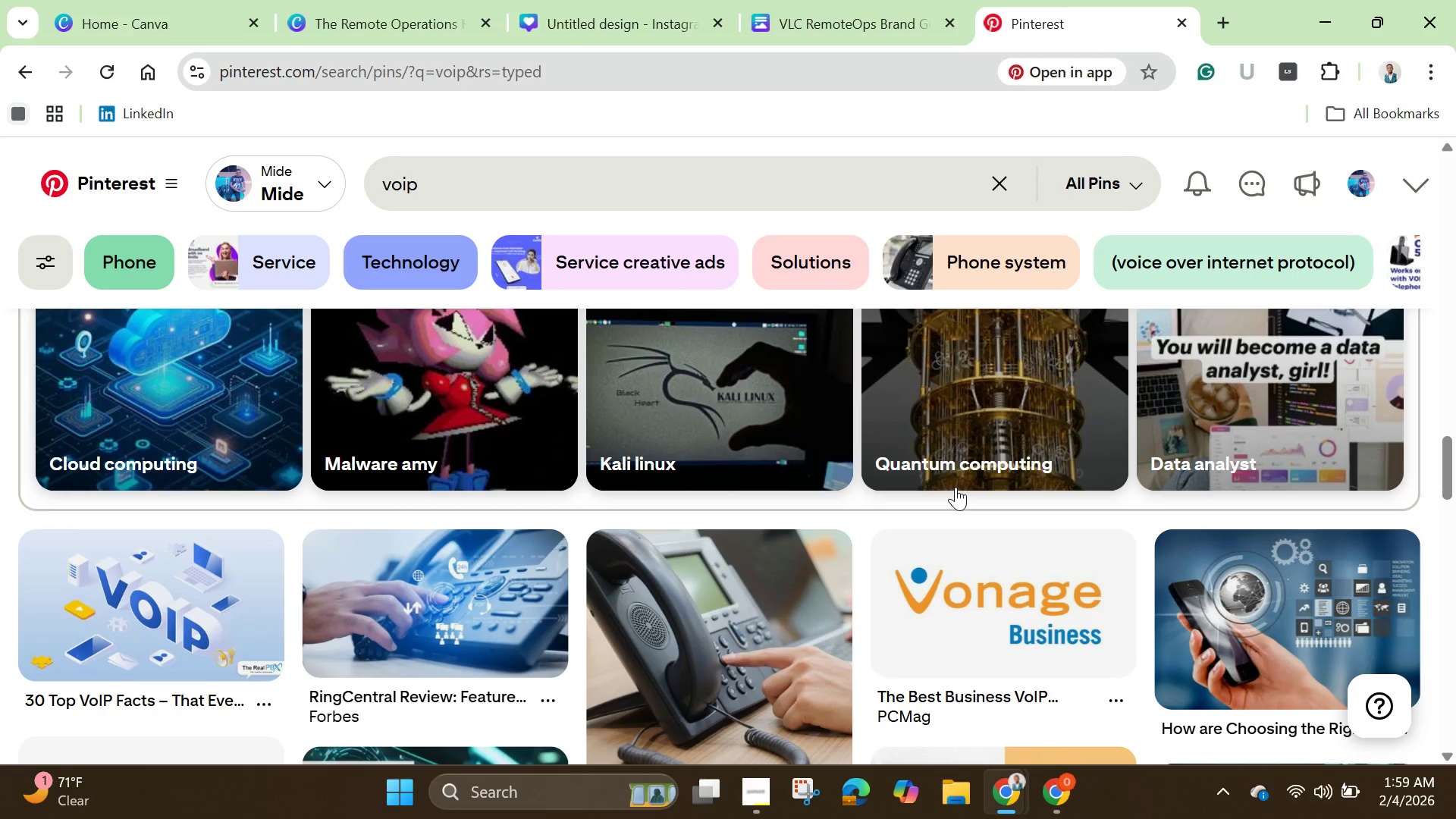 
scroll: coordinate [956, 486], scroll_direction: up, amount: 12.0
 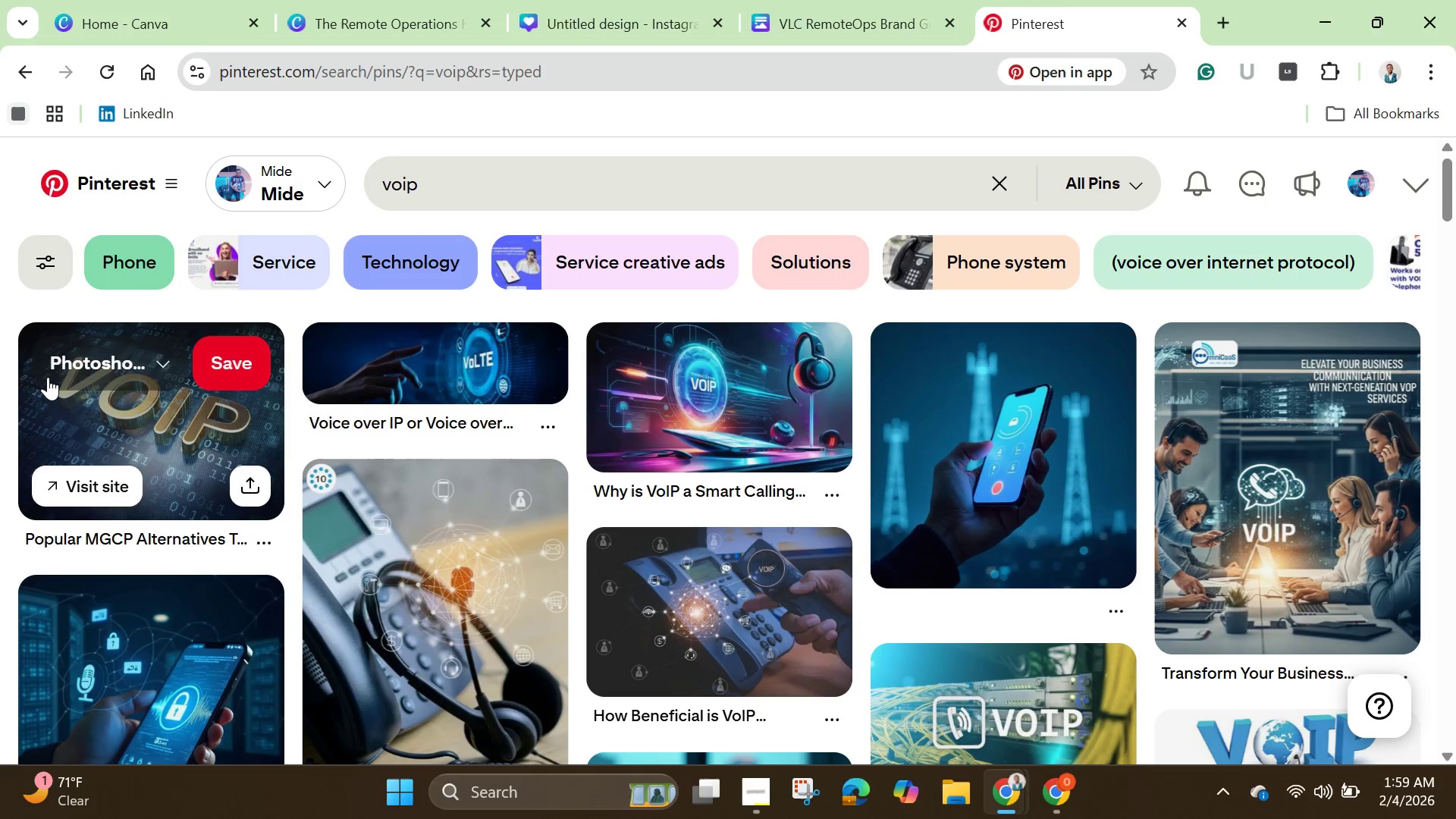 
left_click([85, 413])
 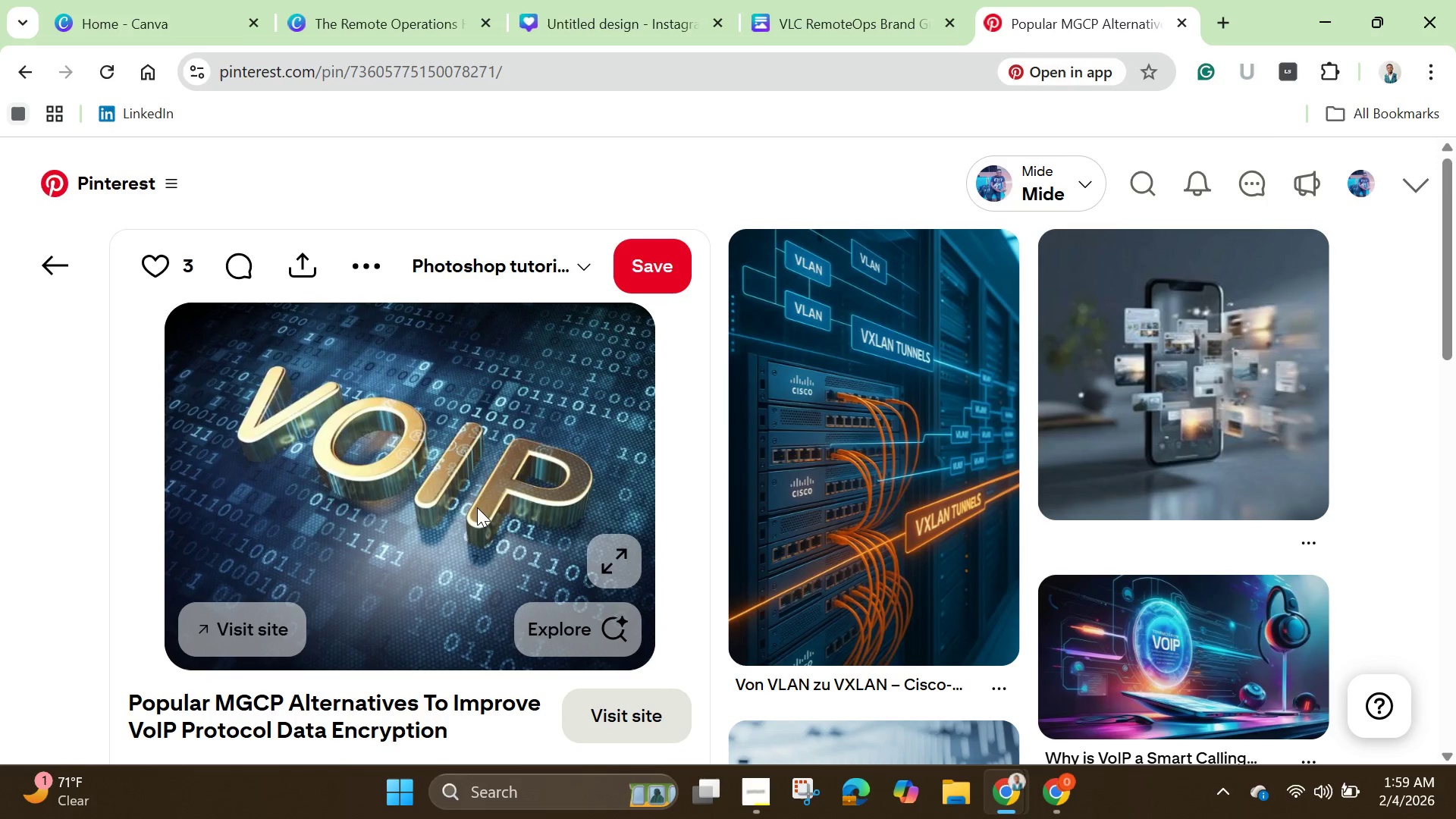 
scroll: coordinate [477, 507], scroll_direction: down, amount: 4.0
 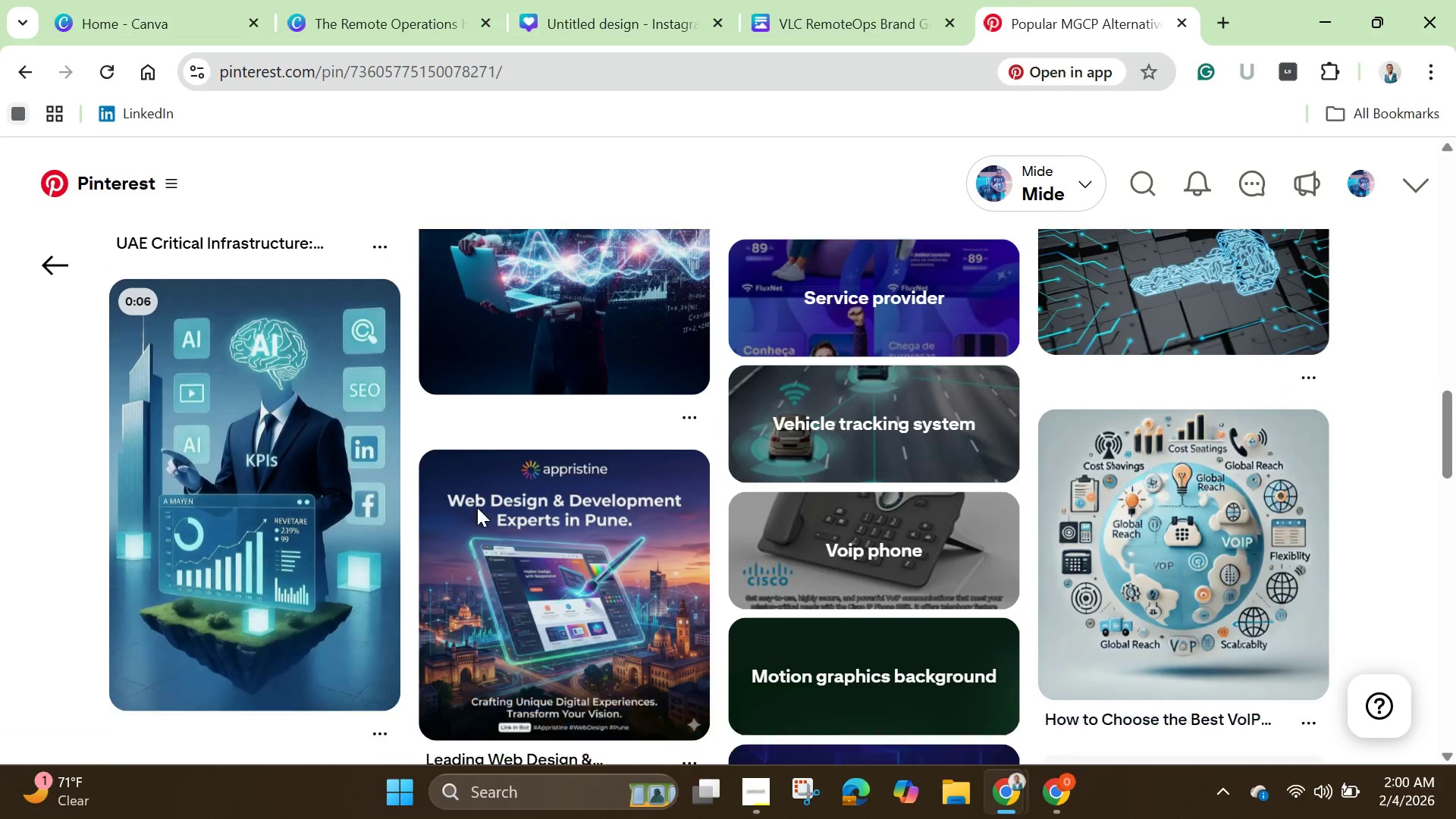 
scroll: coordinate [470, 498], scroll_direction: up, amount: 16.0
 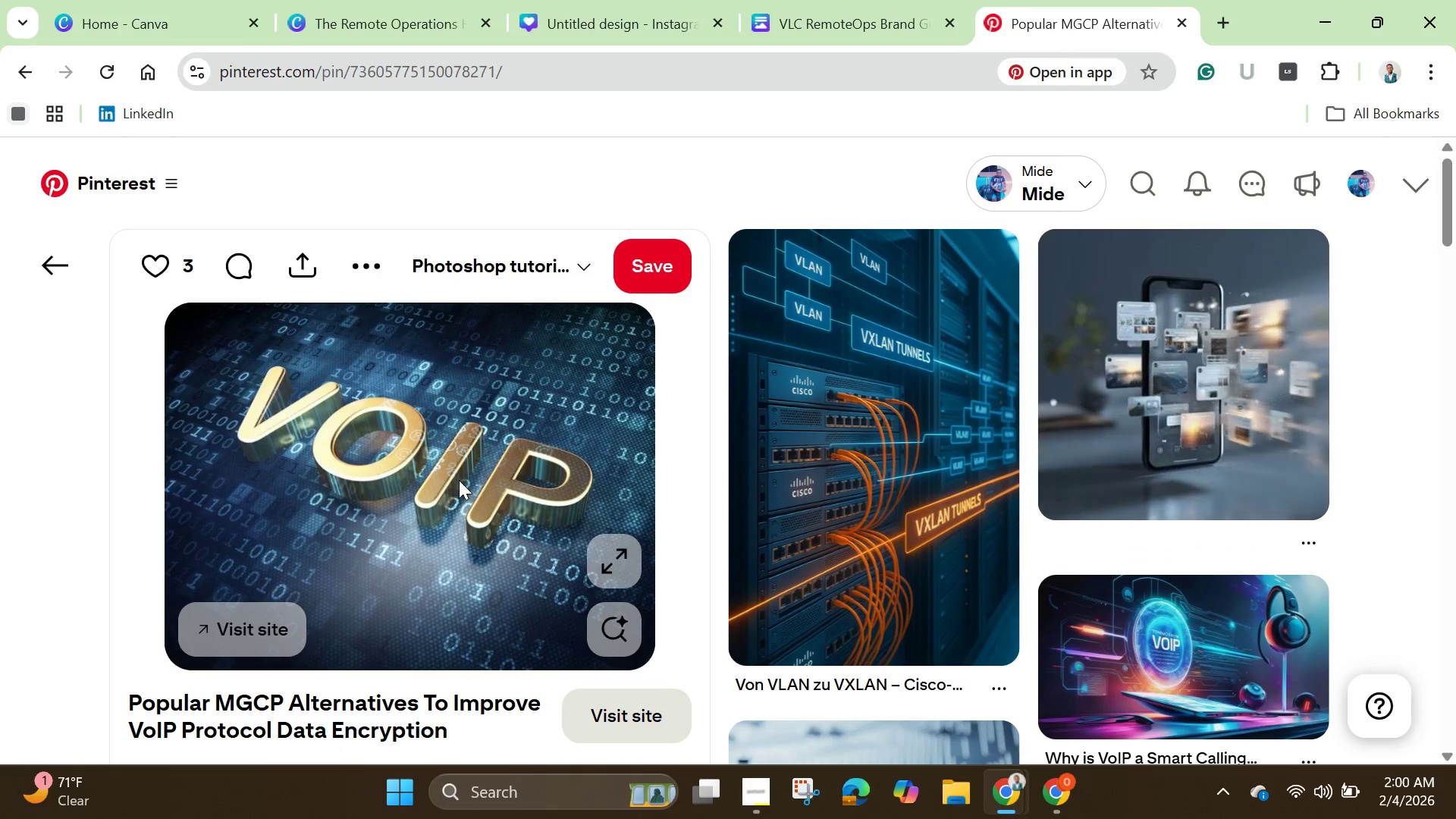 
right_click([457, 478])
 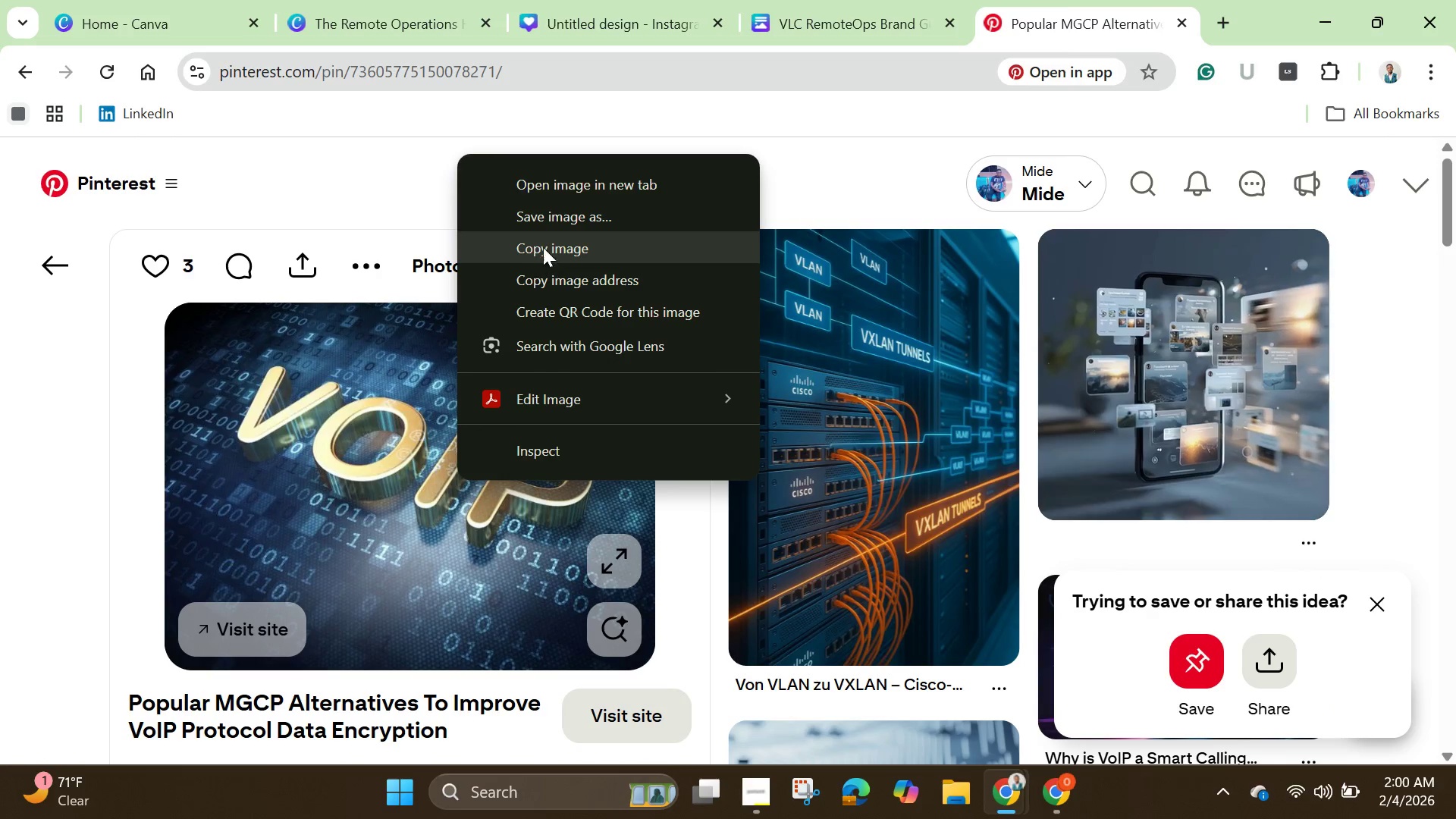 
left_click([547, 243])
 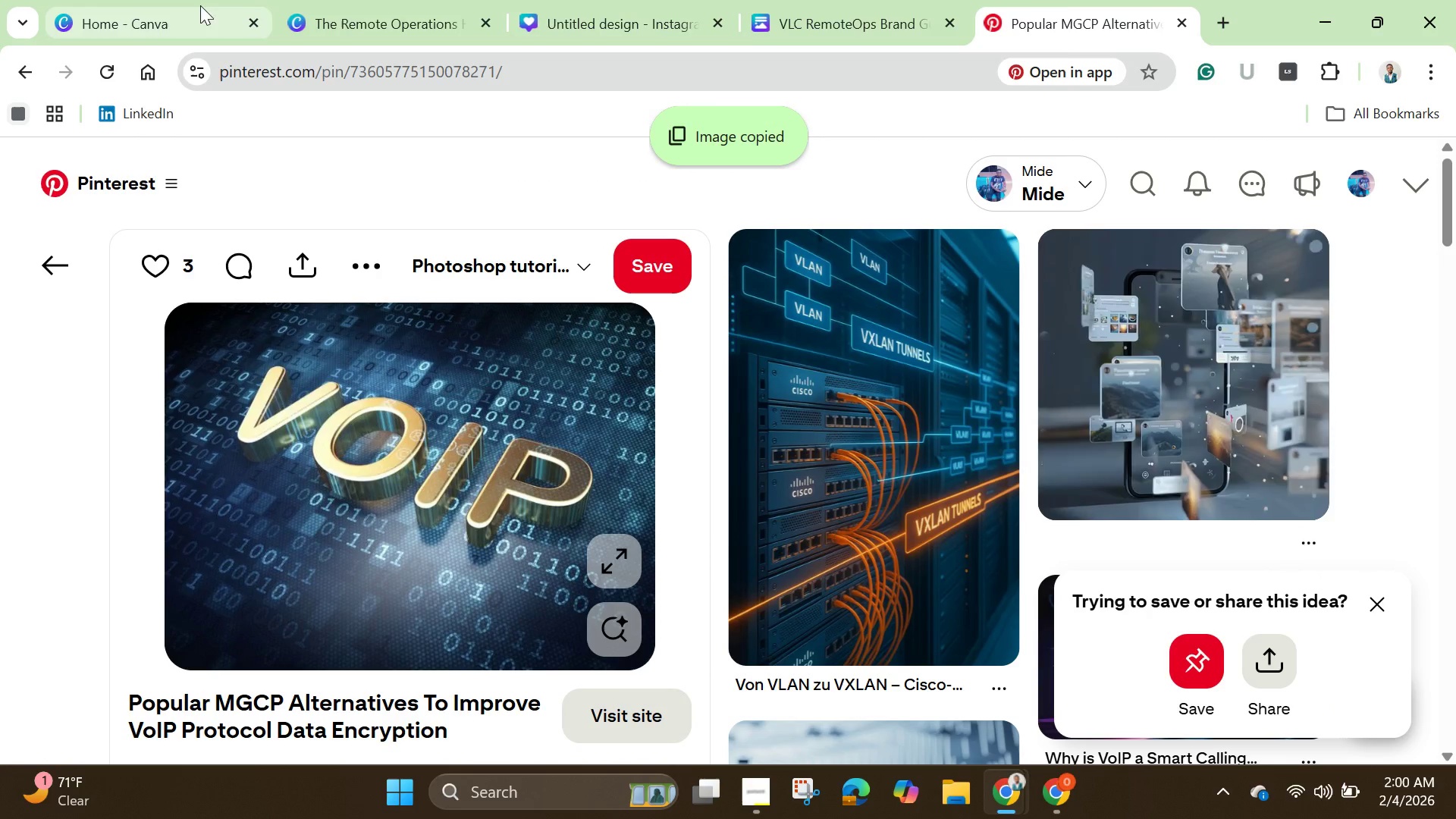 
left_click([340, 14])
 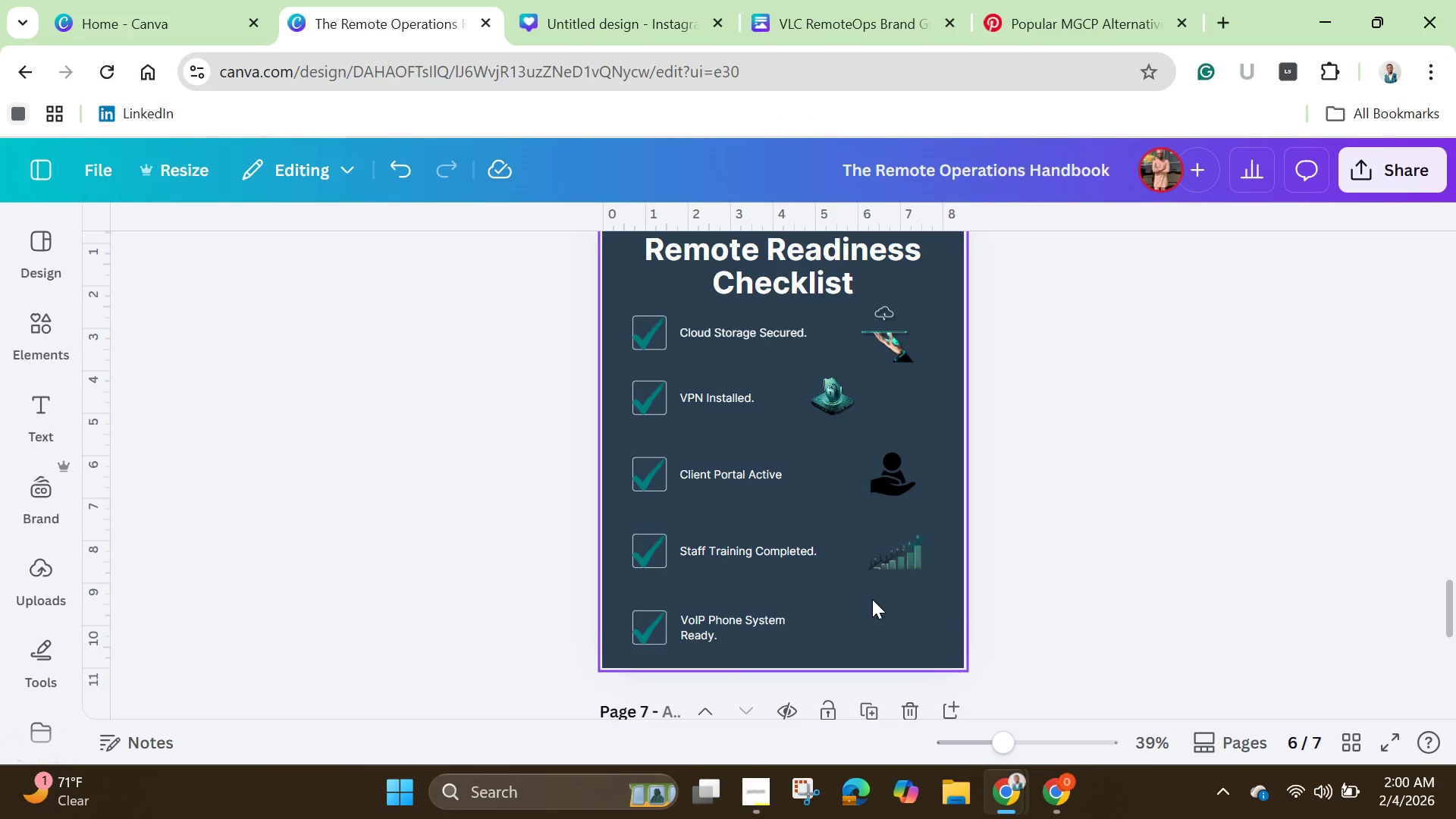 
left_click([872, 599])
 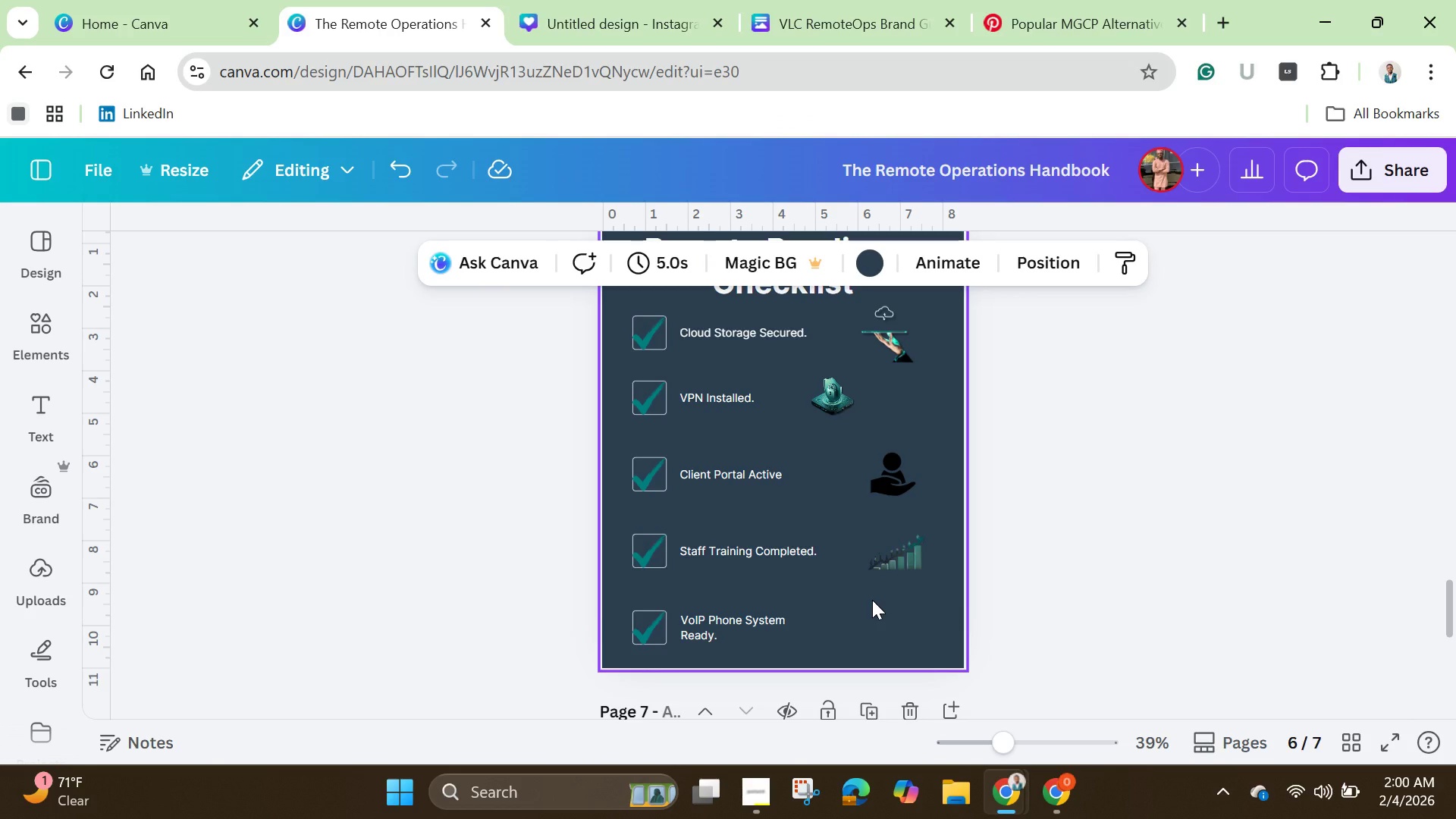 
key(Control+V)
 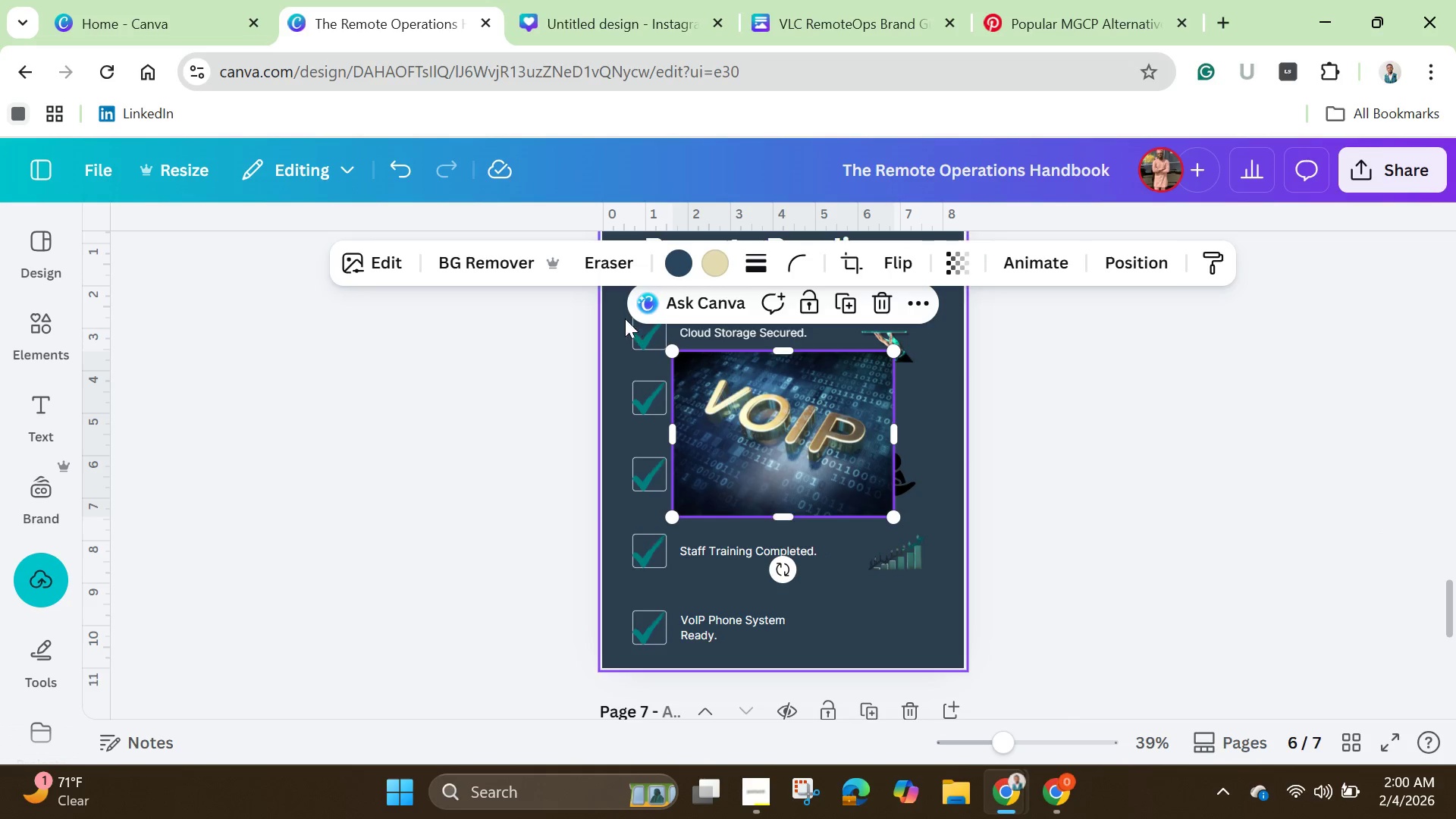 
wait(7.47)
 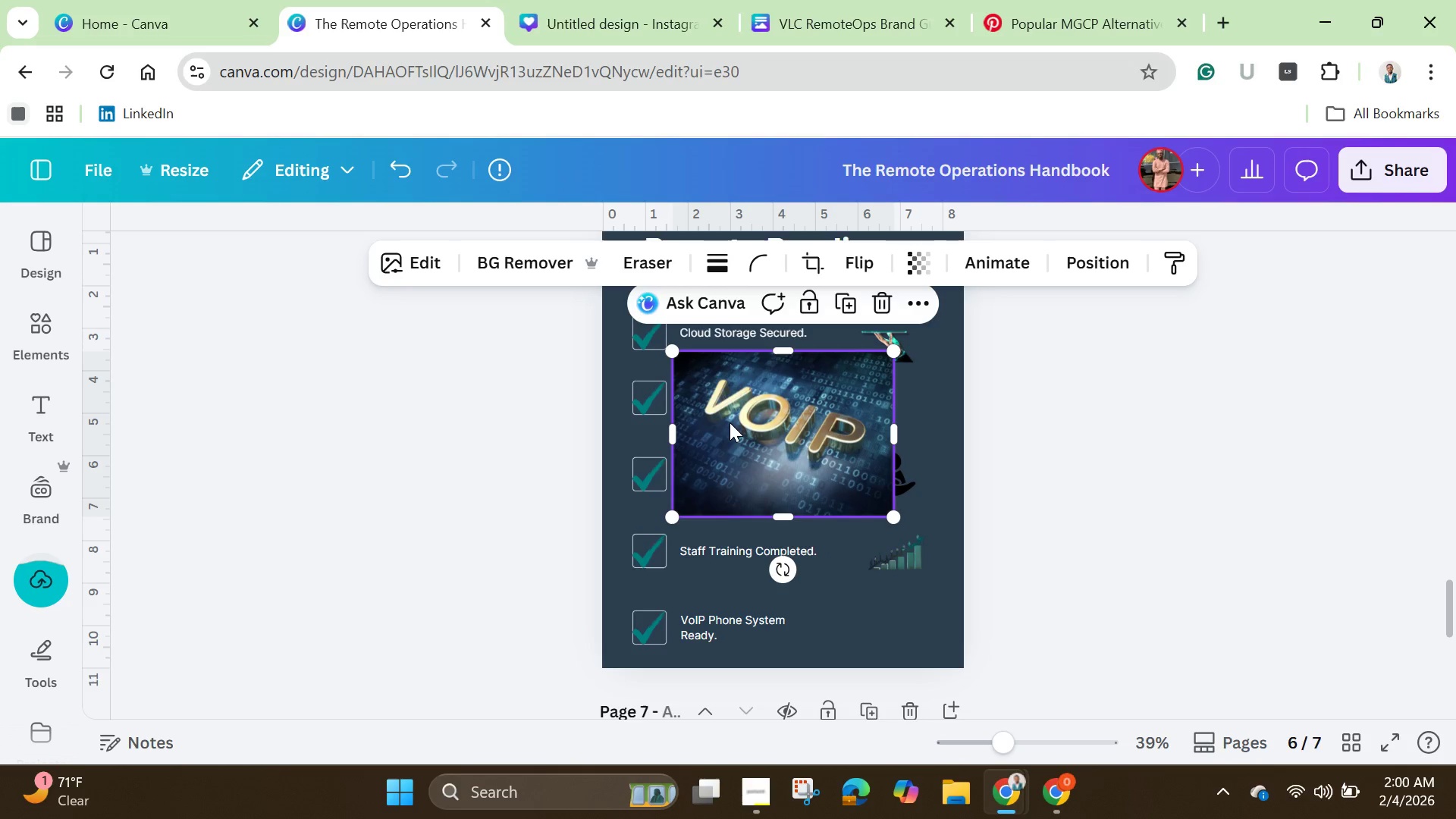 
left_click([502, 264])
 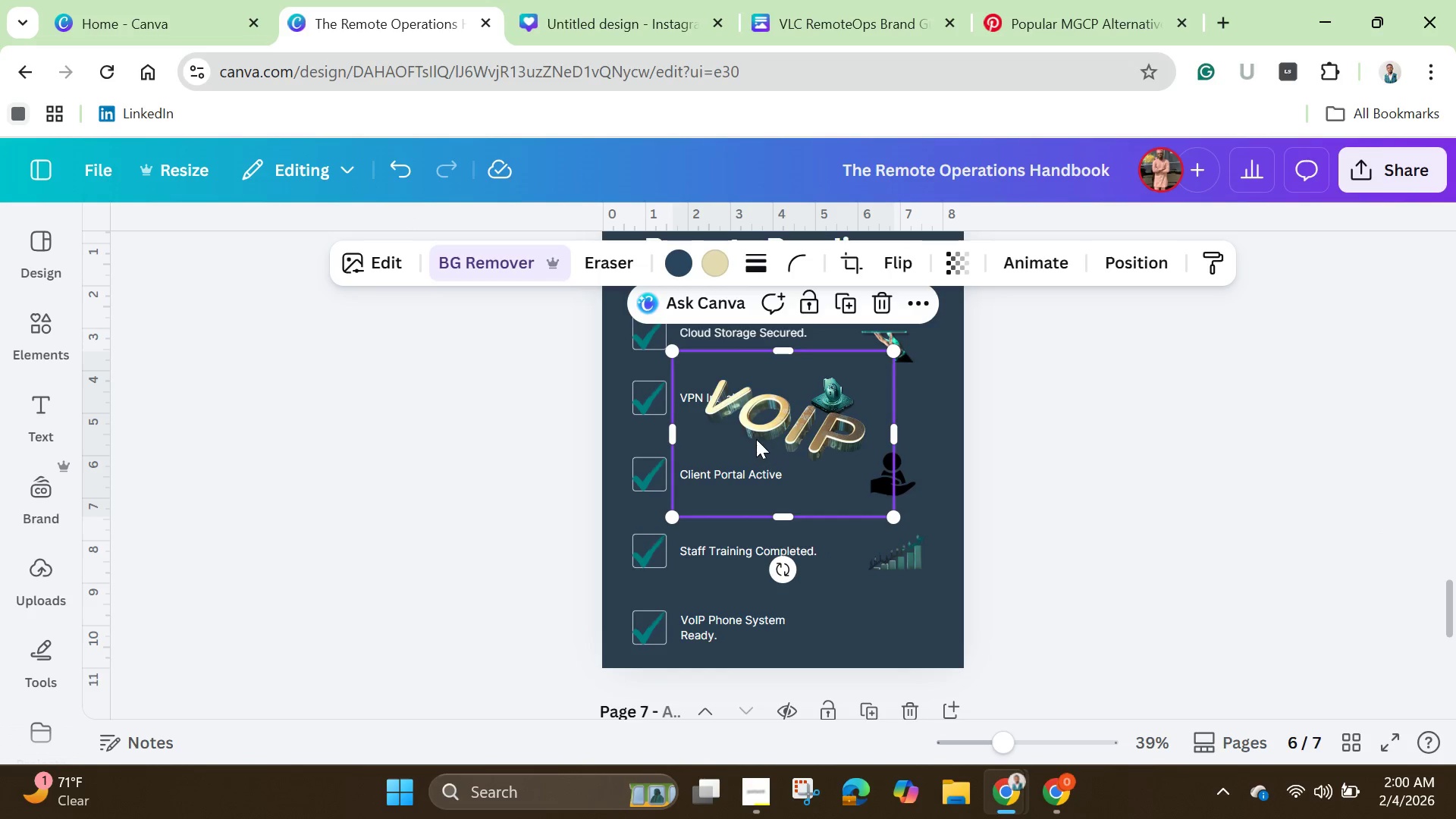 
left_click_drag(start_coordinate=[675, 356], to_coordinate=[811, 463])
 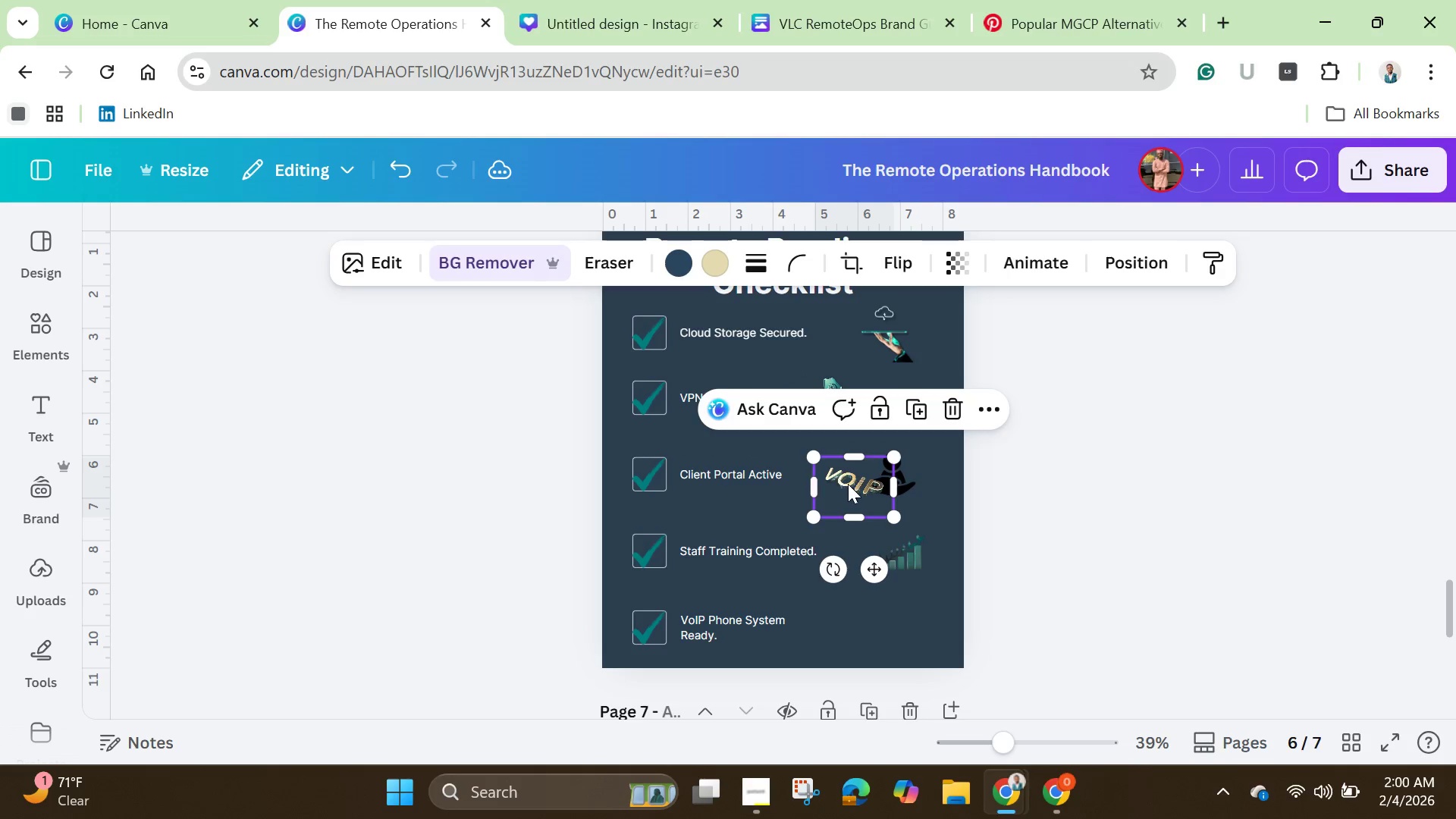 
left_click_drag(start_coordinate=[849, 484], to_coordinate=[873, 621])
 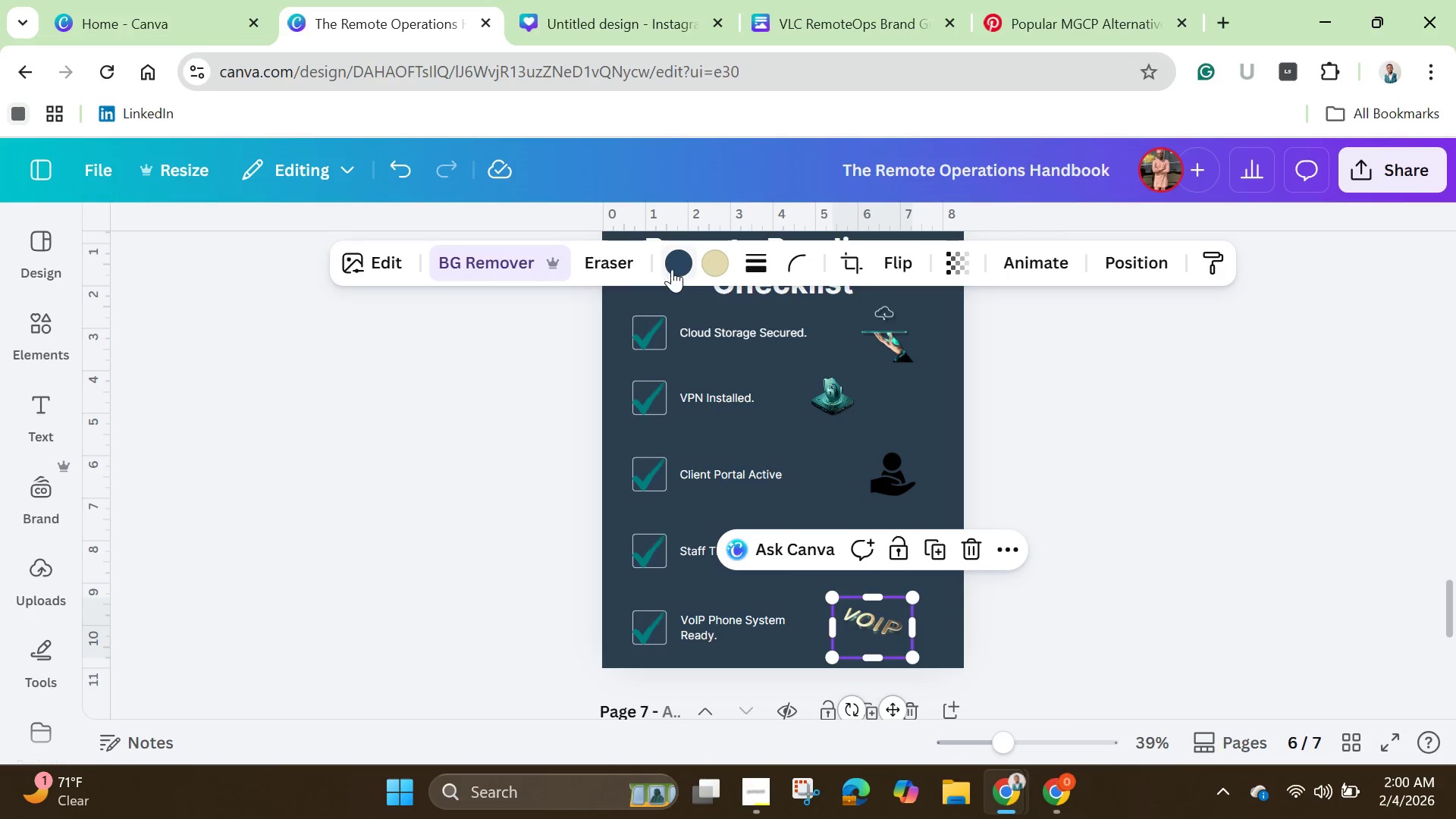 
left_click([680, 263])
 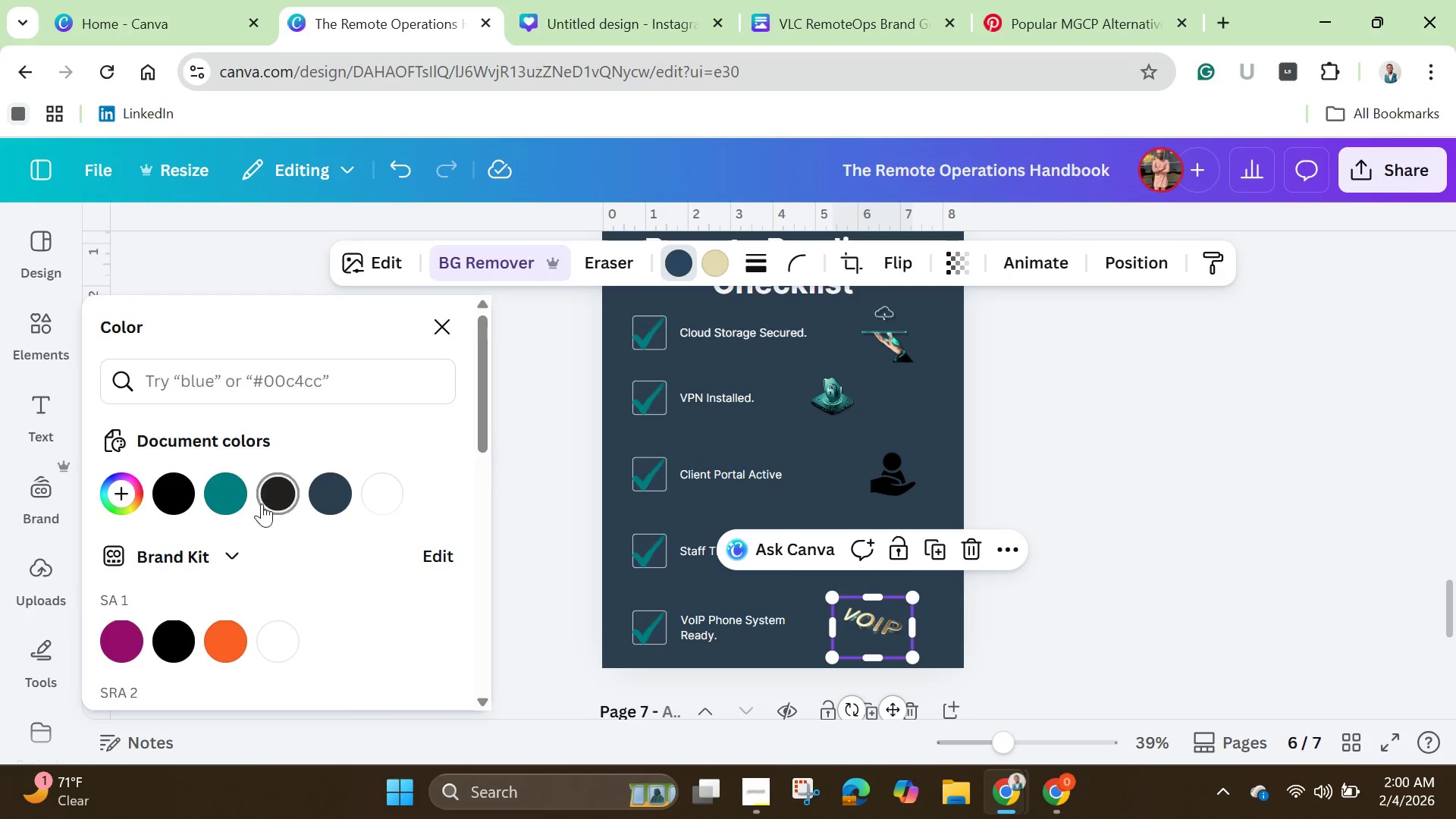 
left_click([233, 494])
 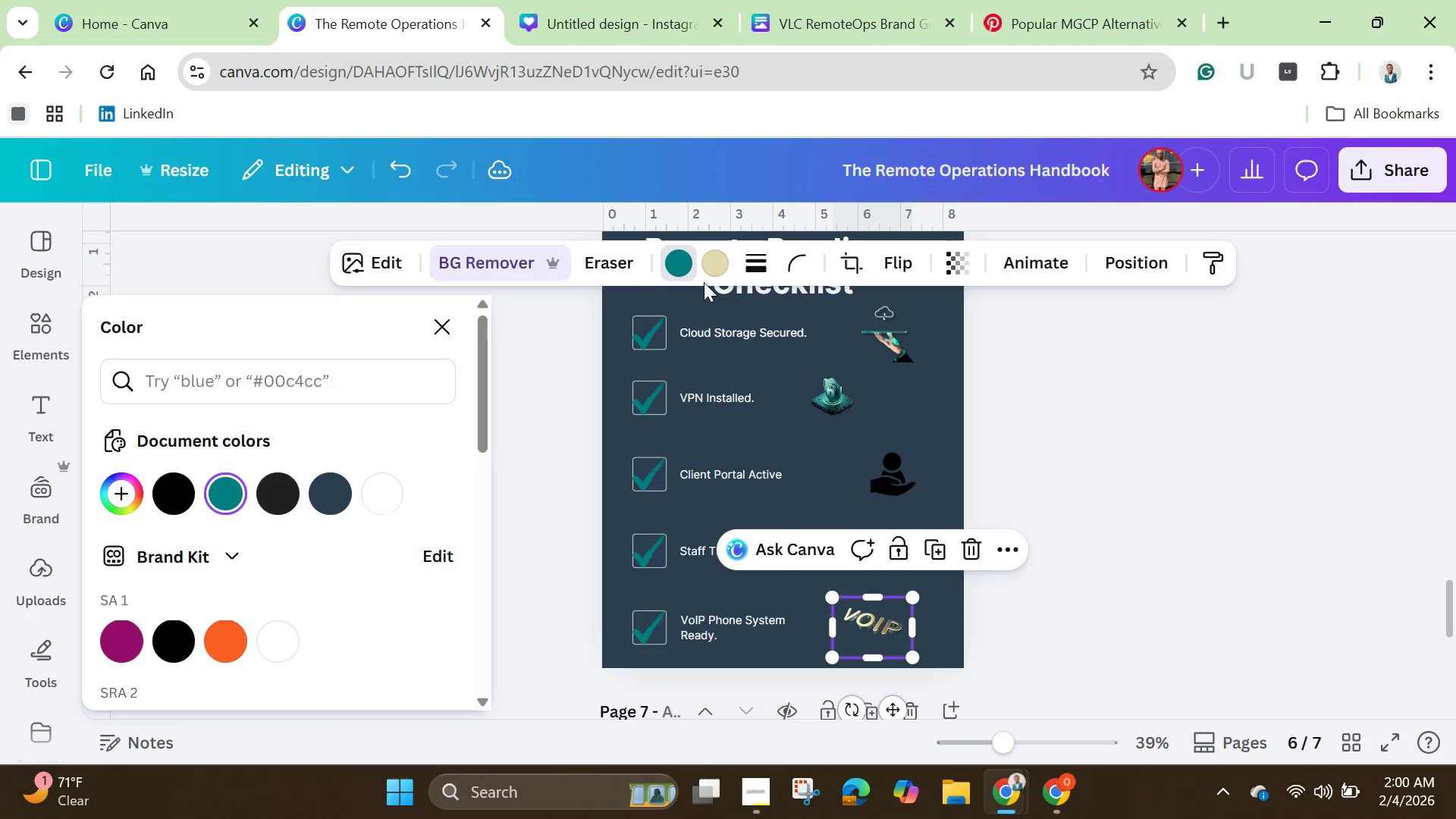 
left_click([718, 257])
 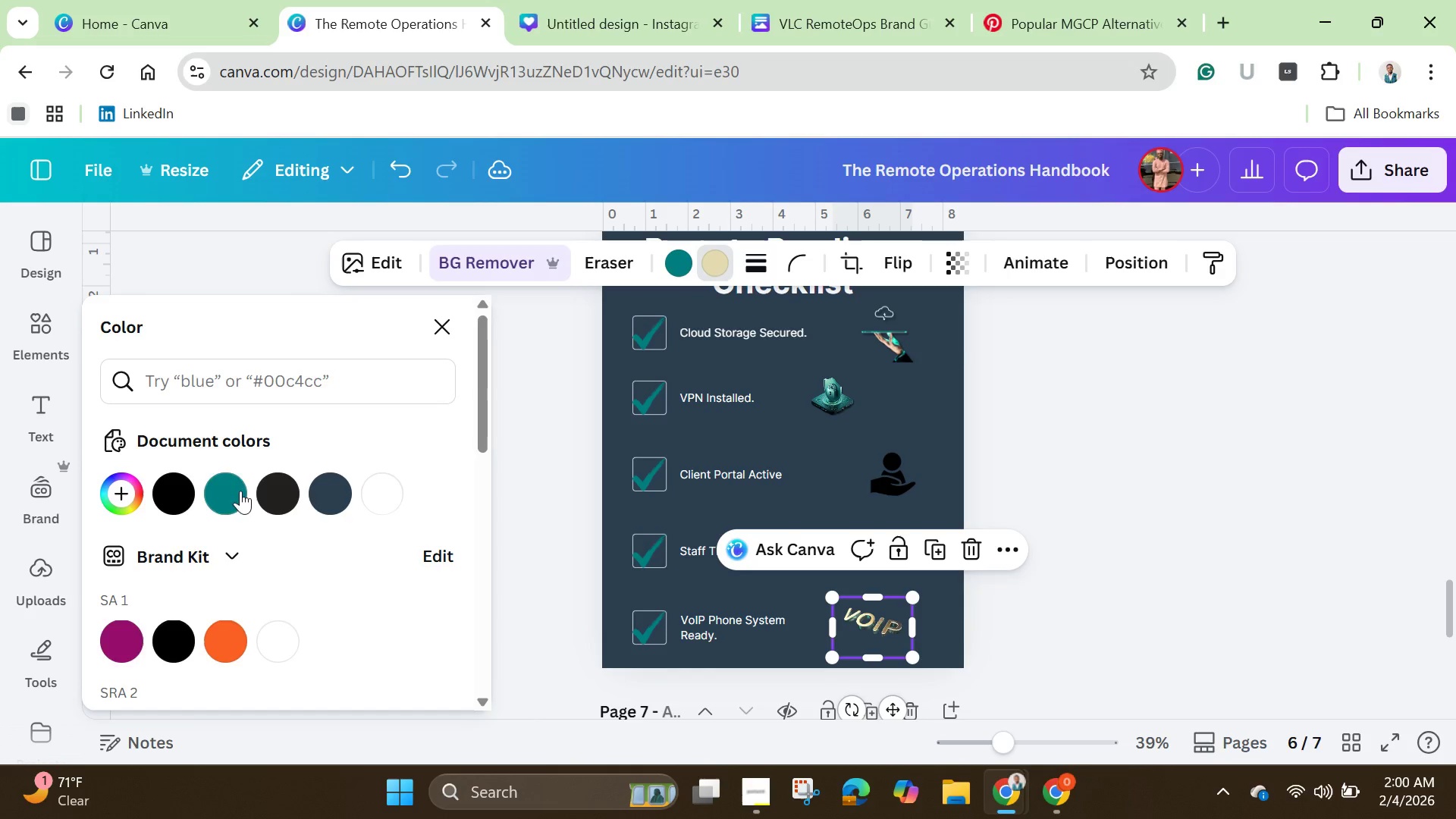 
left_click([236, 497])
 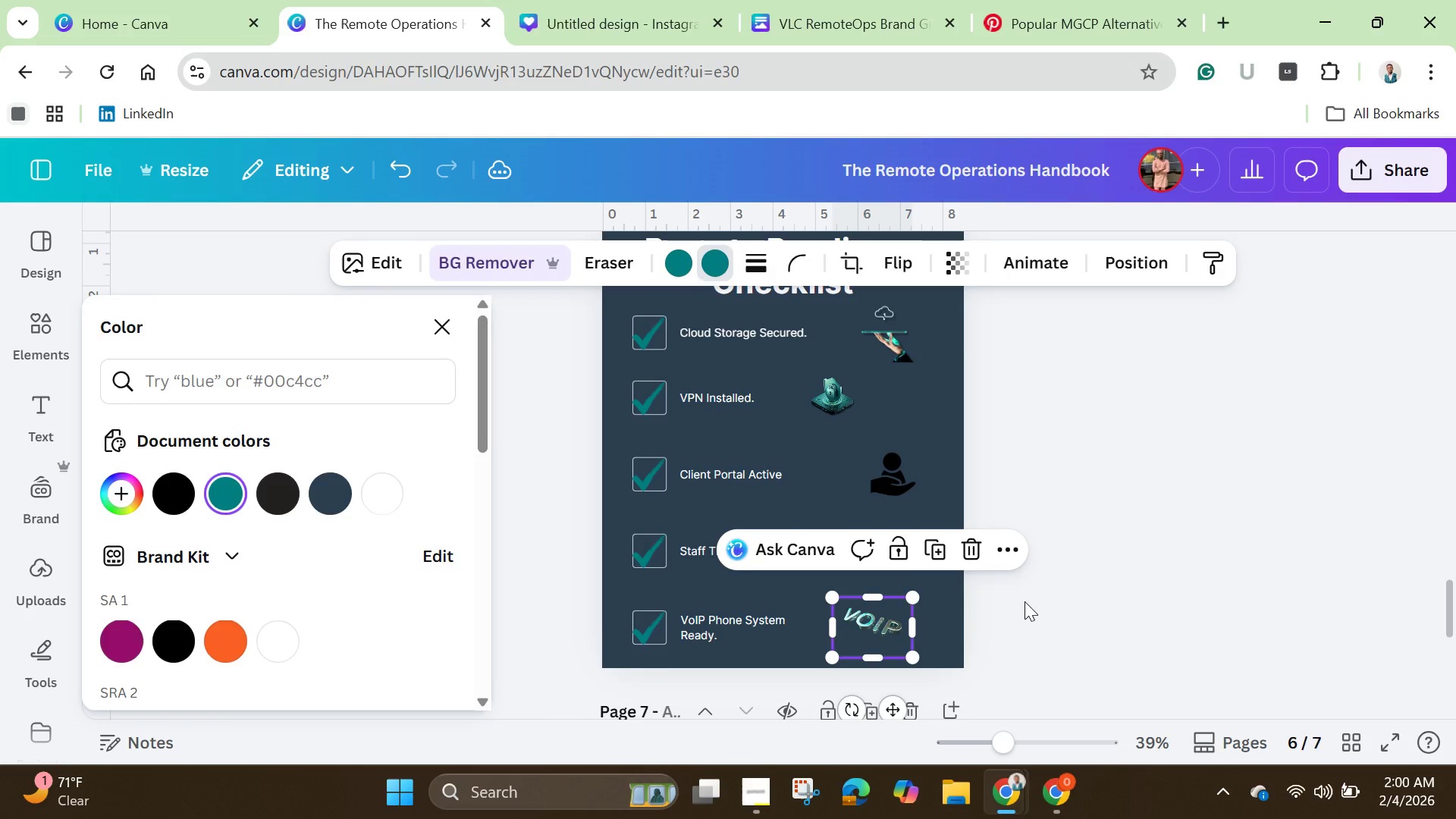 
double_click([1025, 601])
 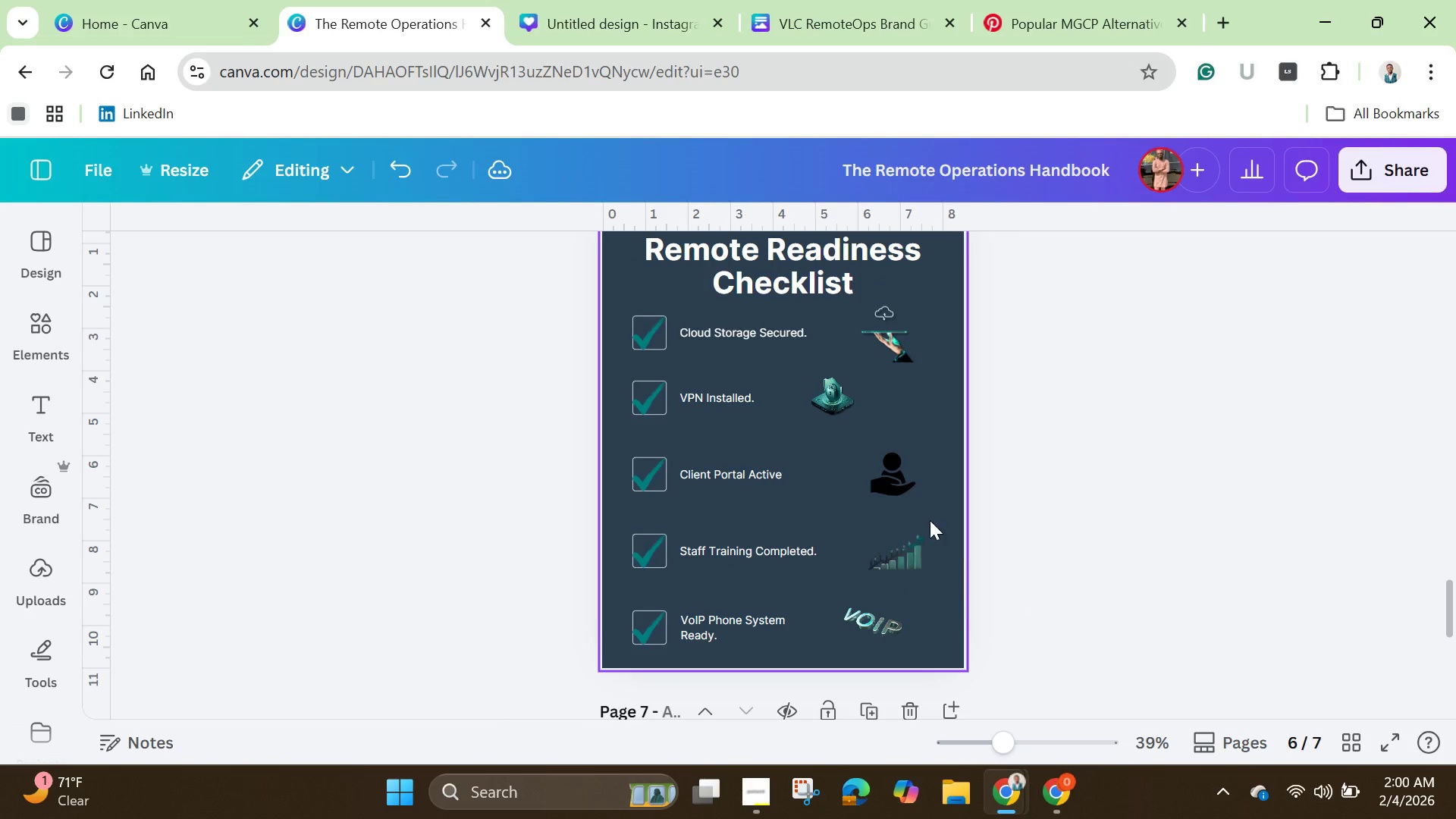 
left_click([877, 481])
 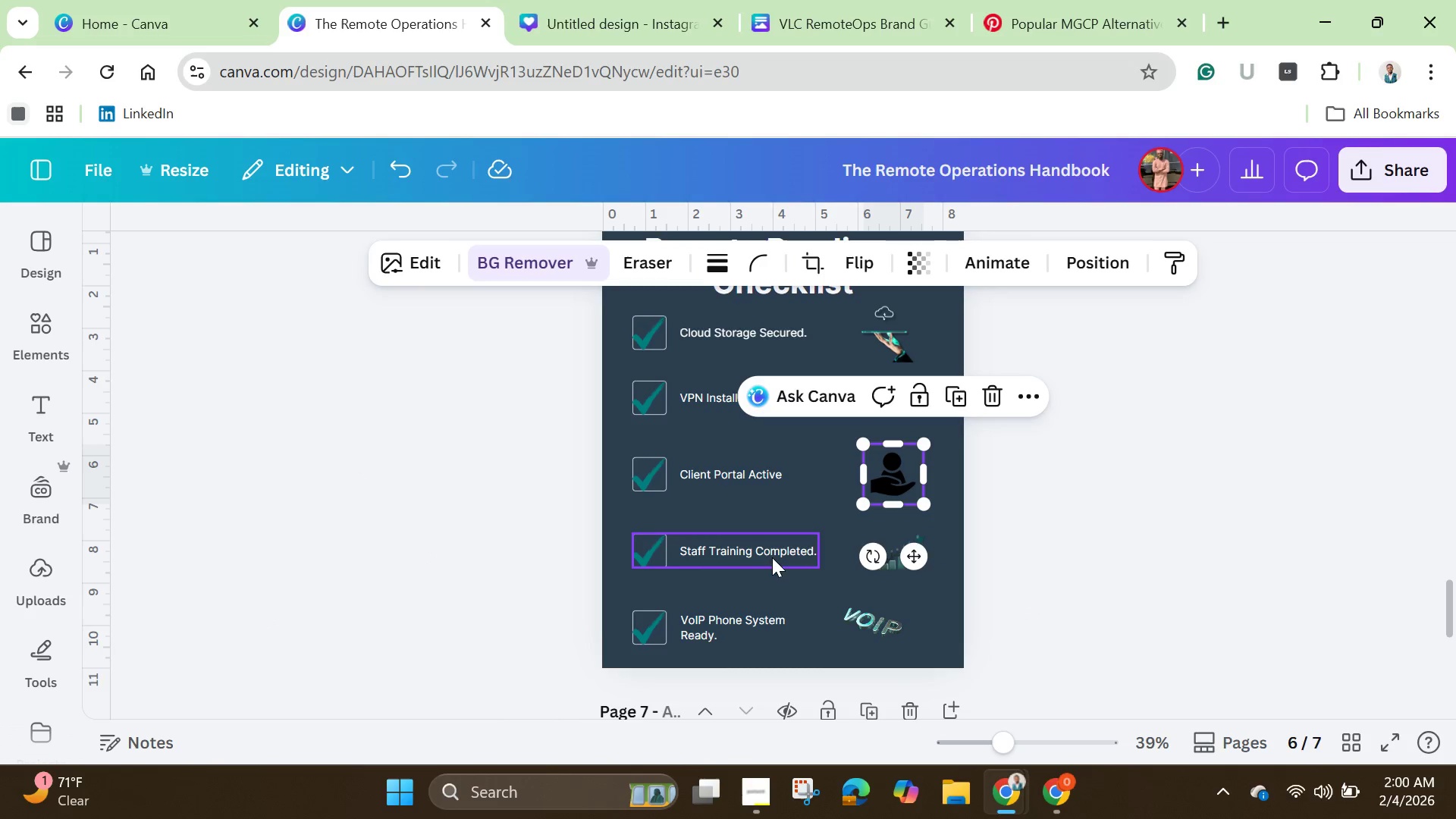 
left_click([872, 623])
 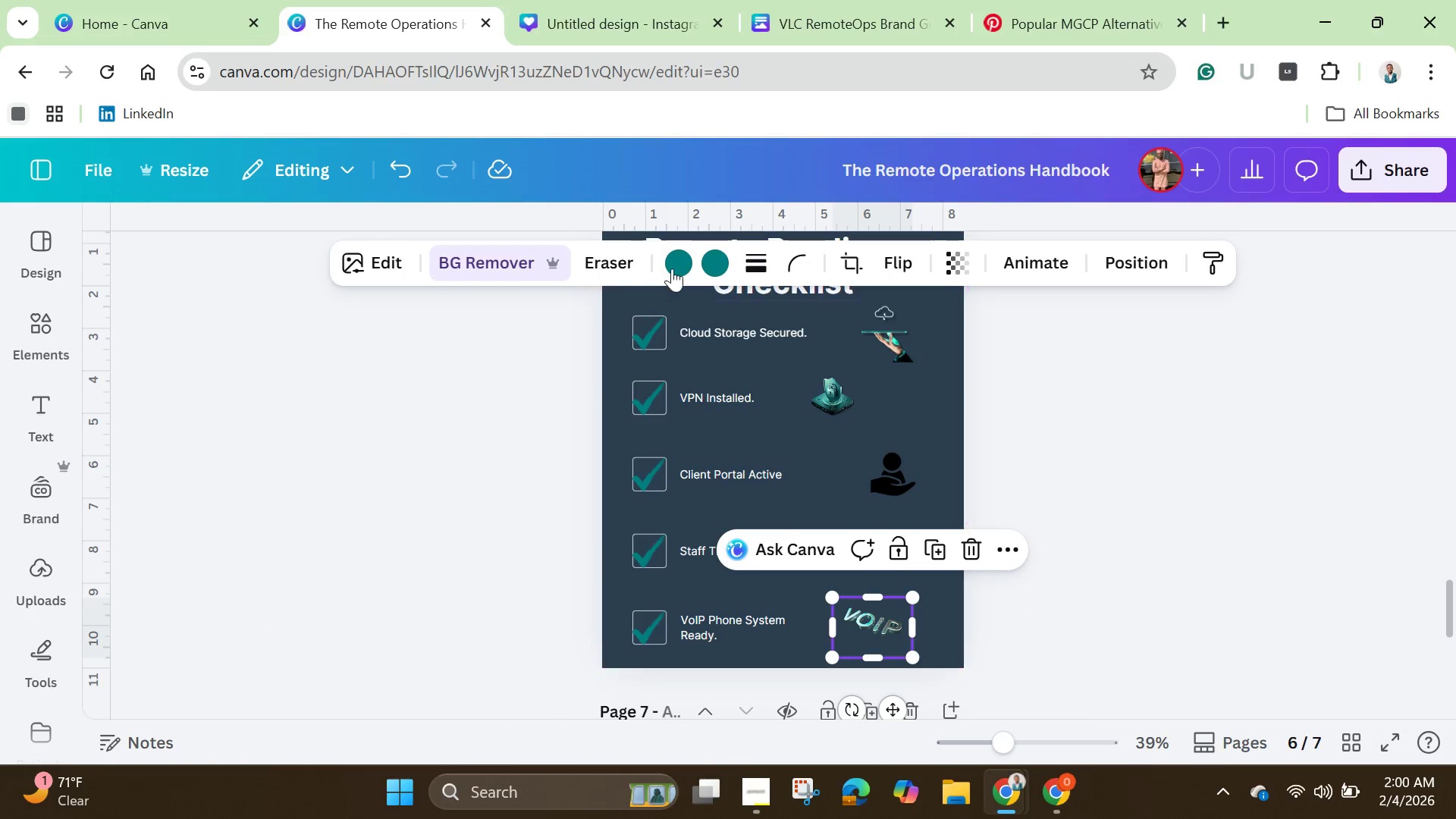 
left_click([676, 268])
 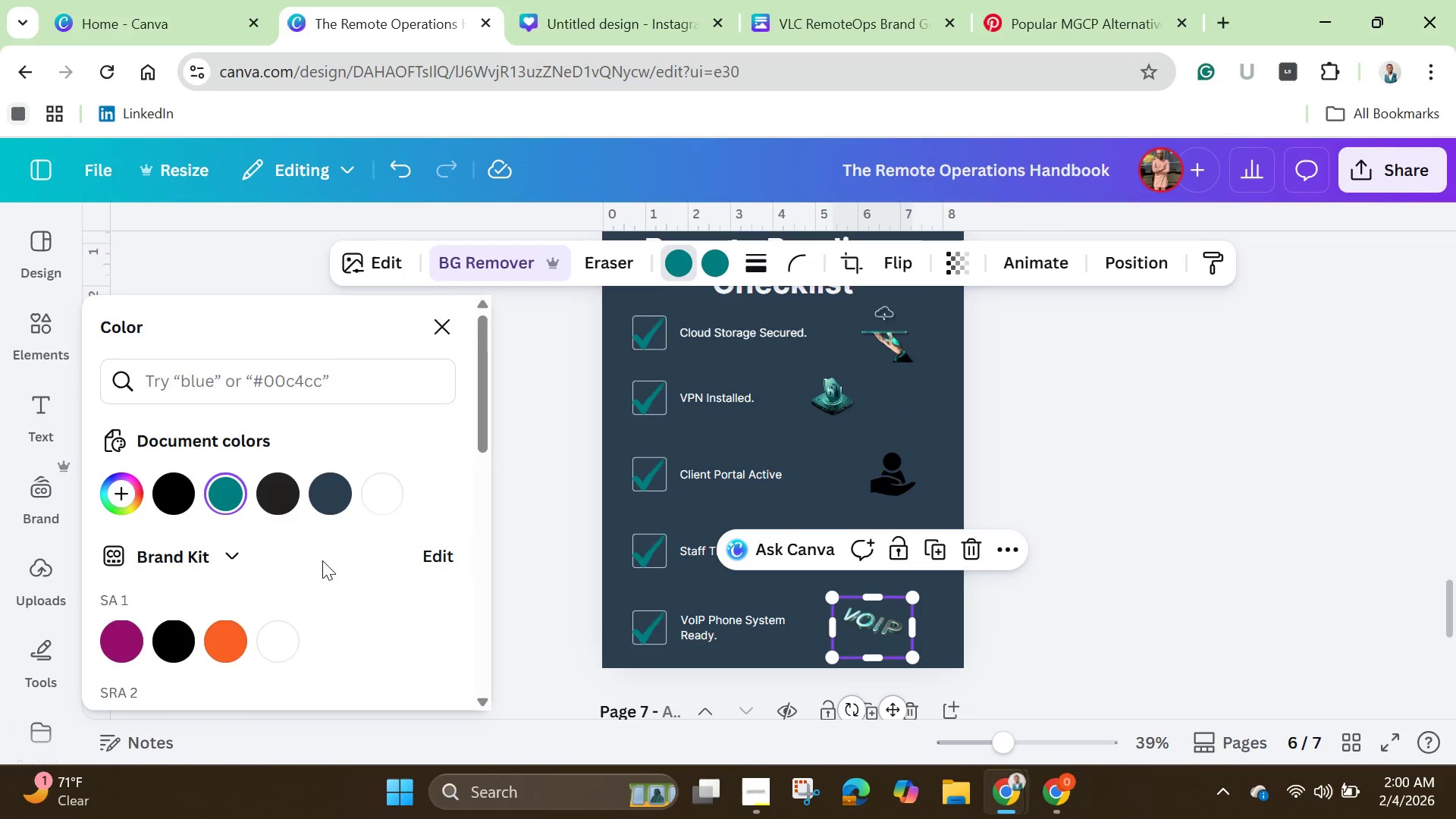 
mouse_move([242, 489])
 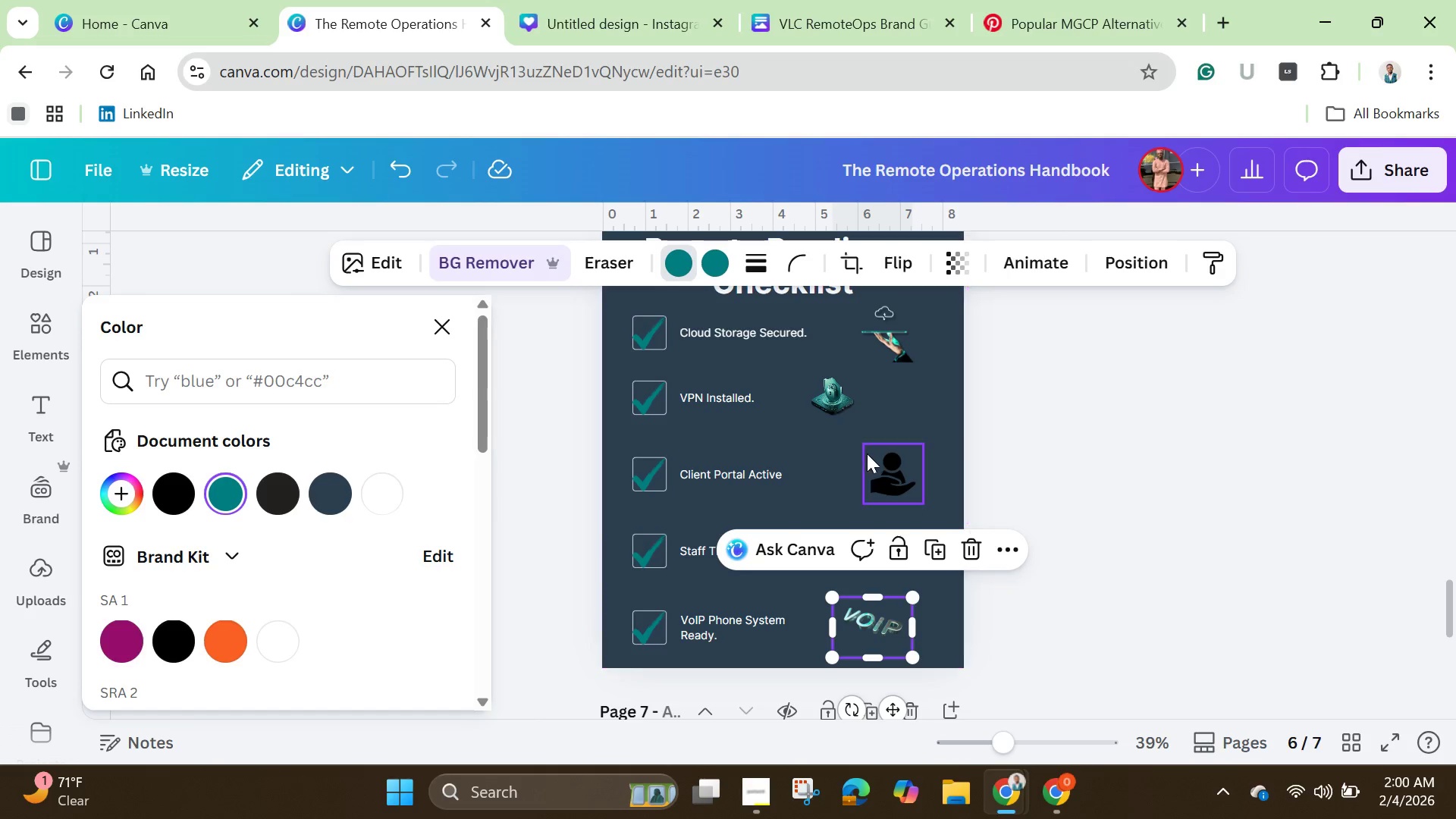 
left_click([886, 466])
 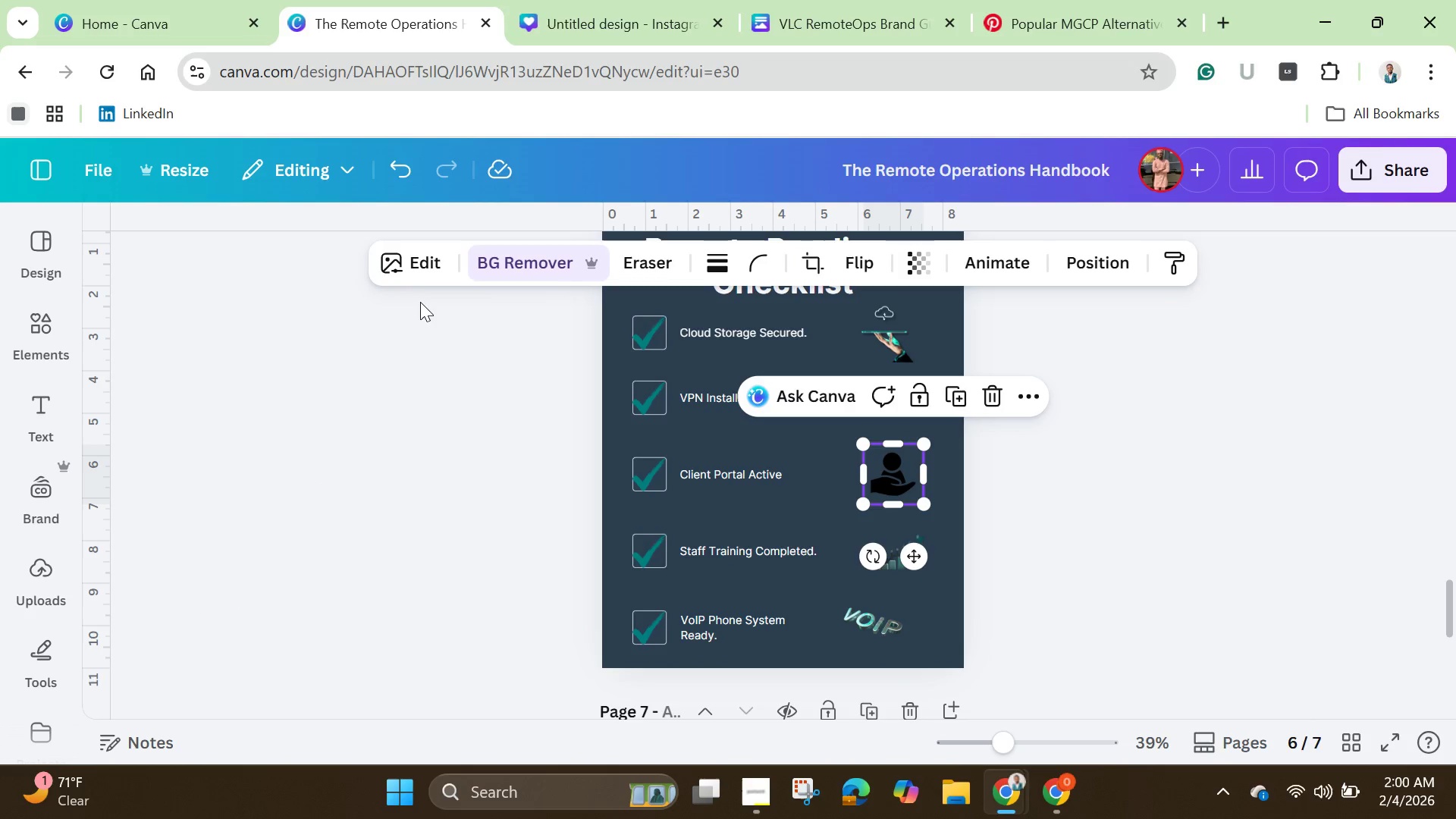 
left_click([415, 262])
 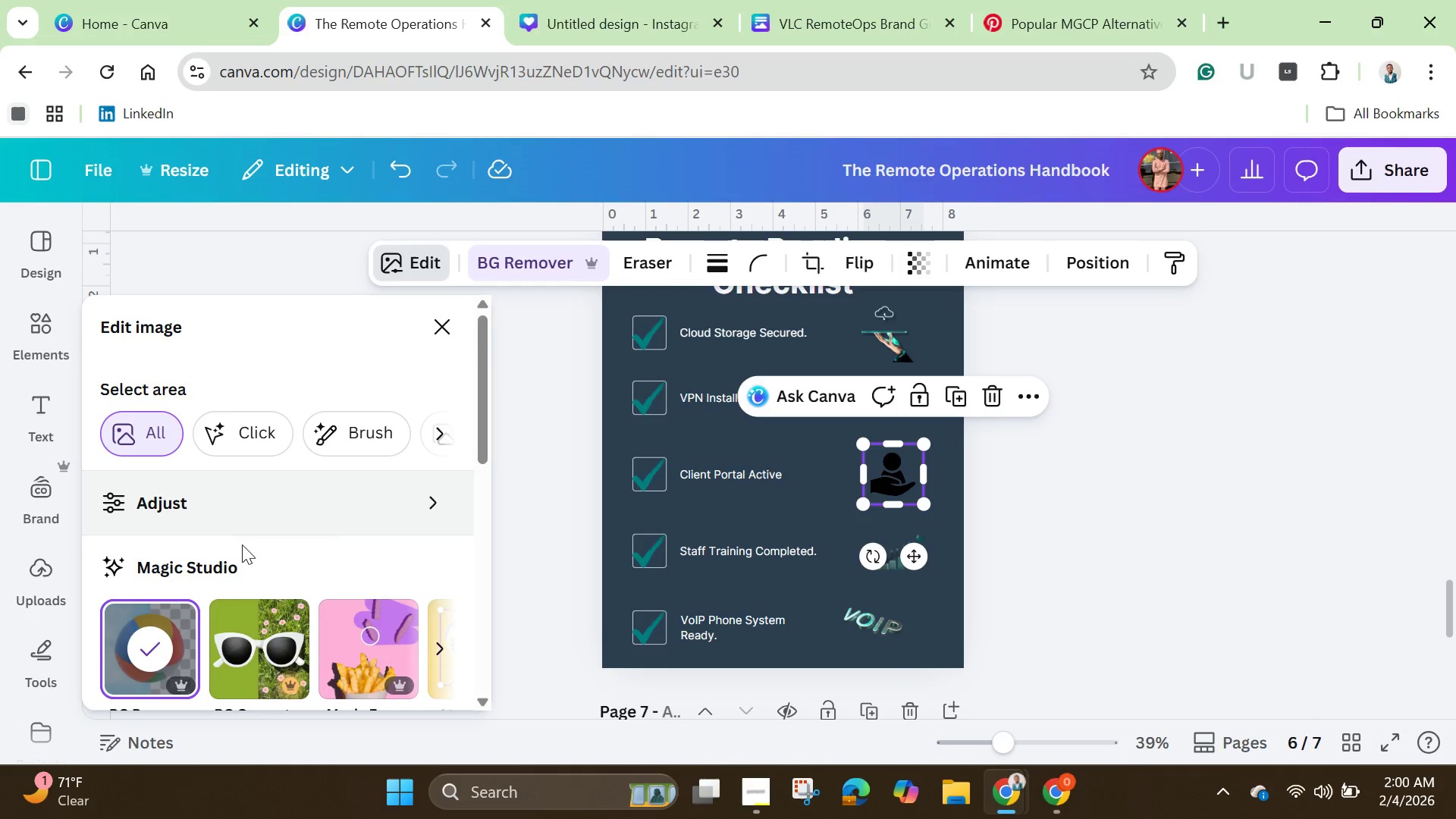 
scroll: coordinate [375, 532], scroll_direction: down, amount: 2.0
 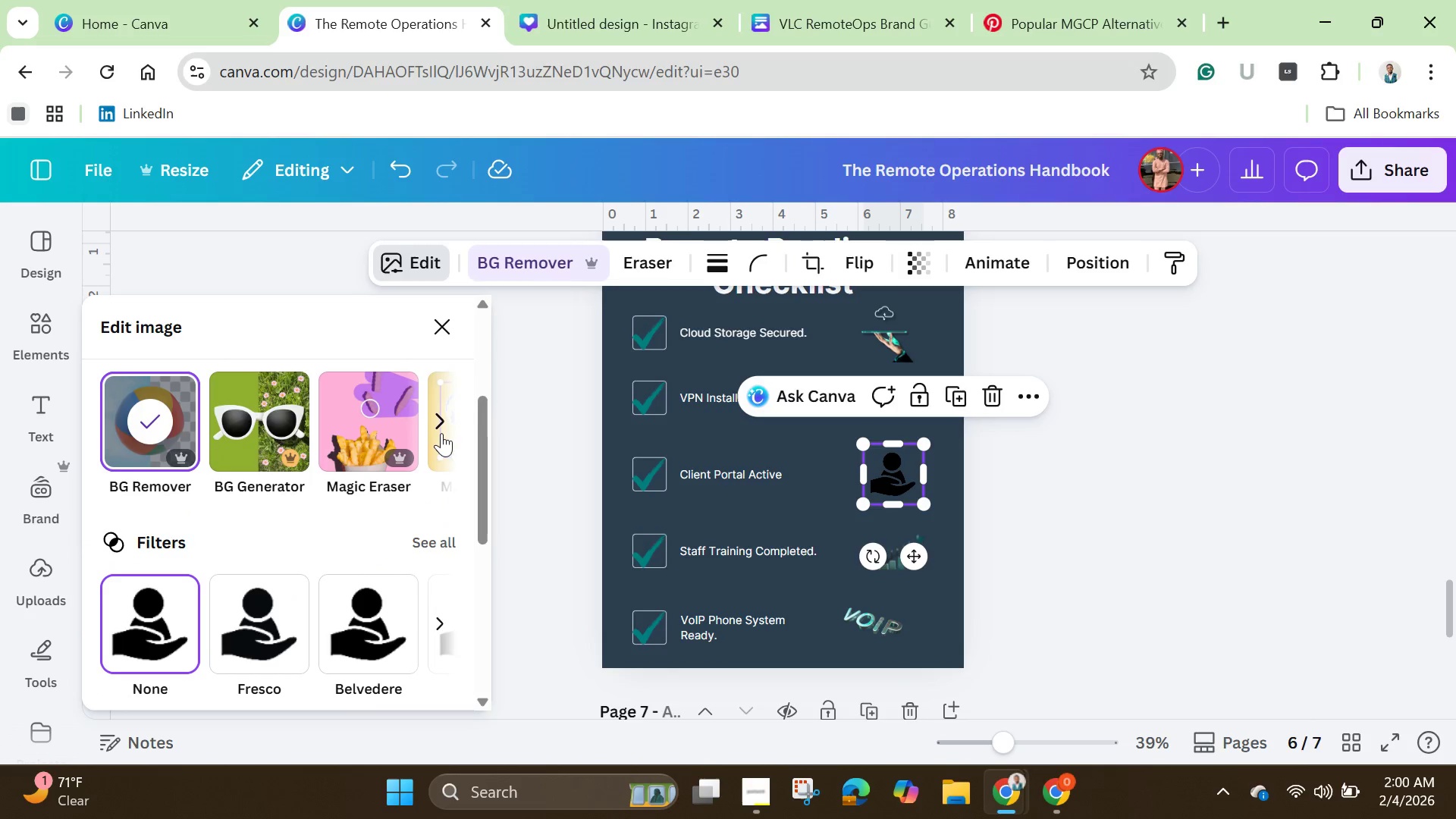 
left_click([441, 433])
 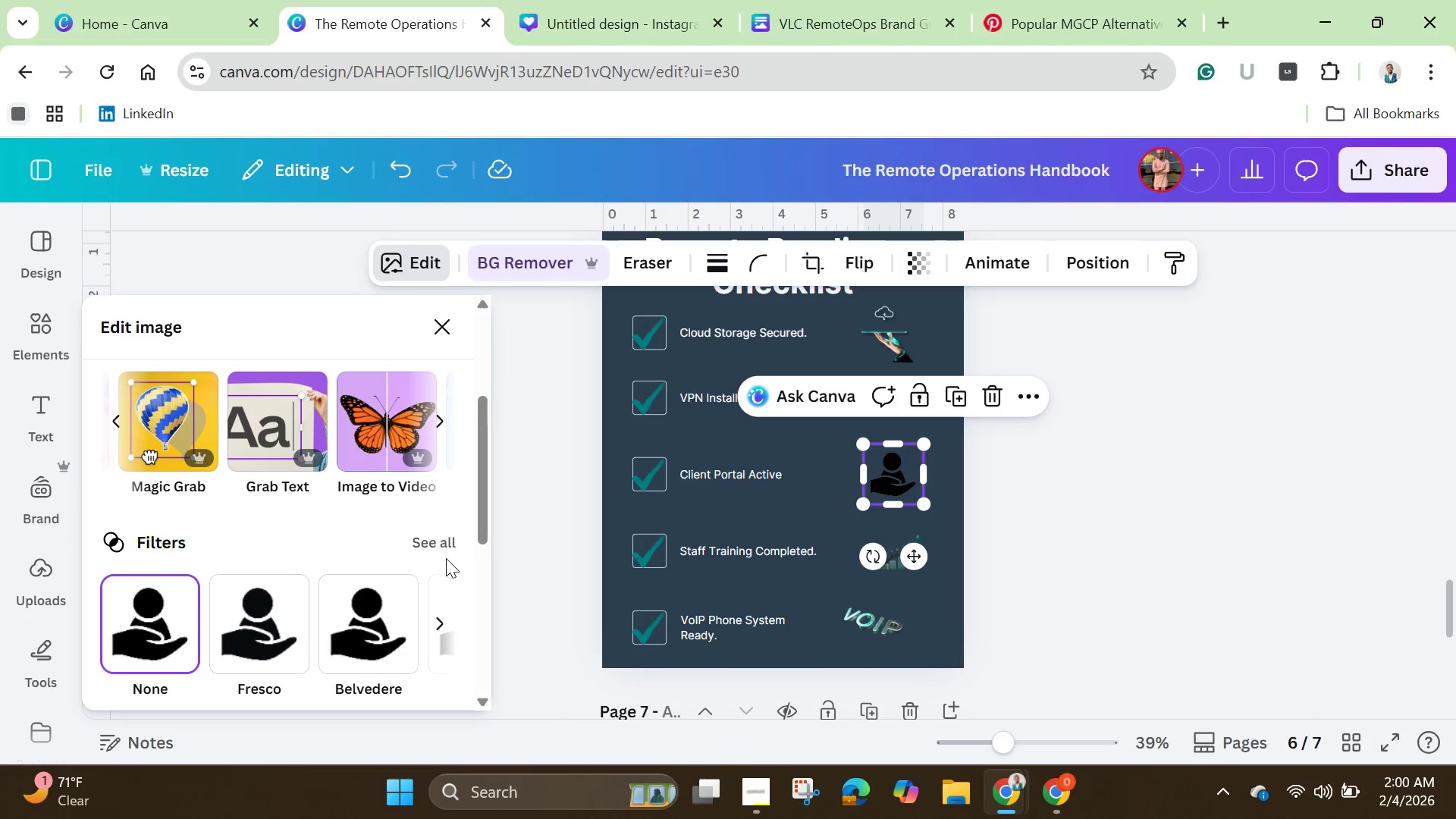 
scroll: coordinate [446, 558], scroll_direction: down, amount: 2.0
 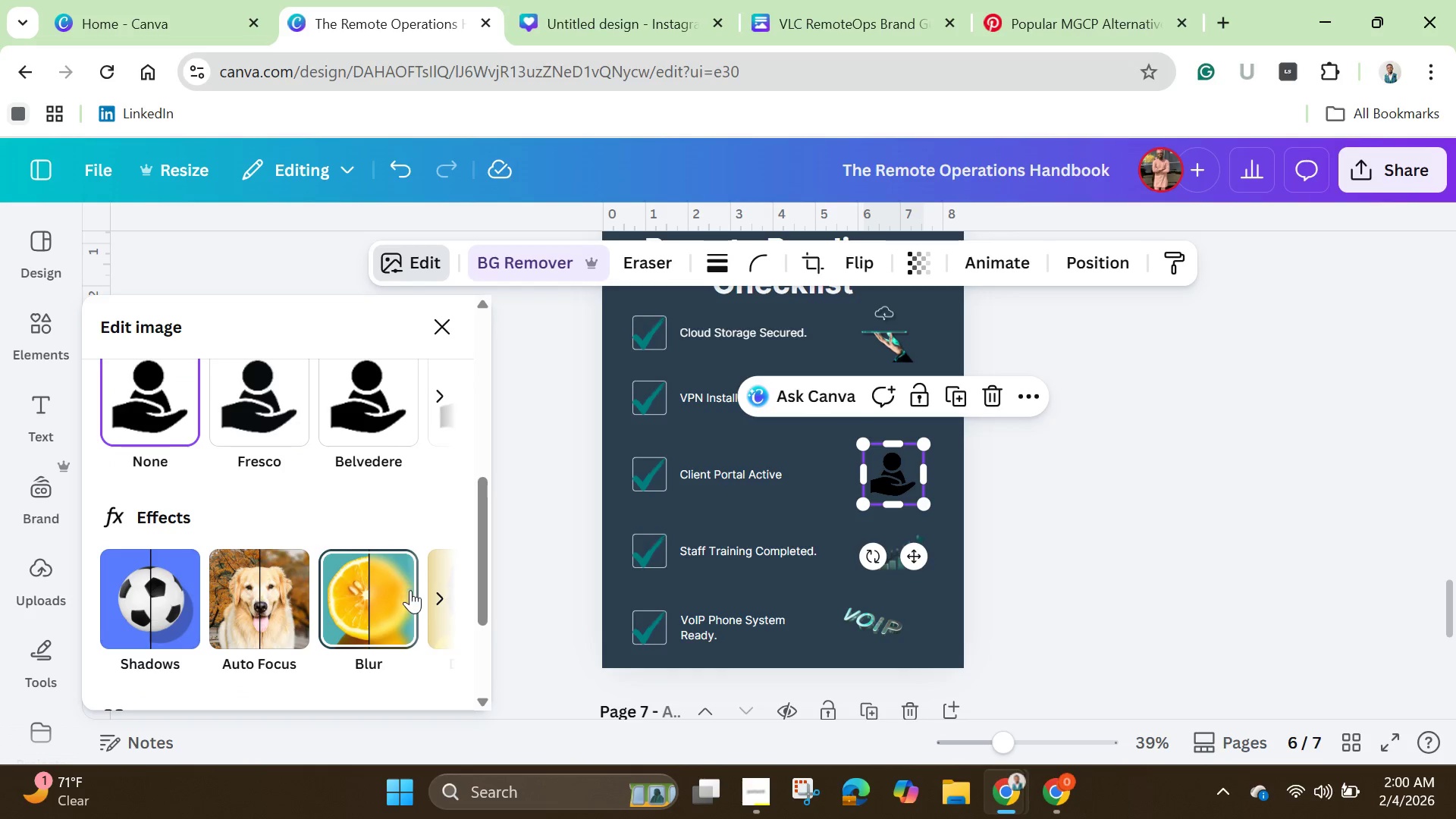 
left_click([443, 602])
 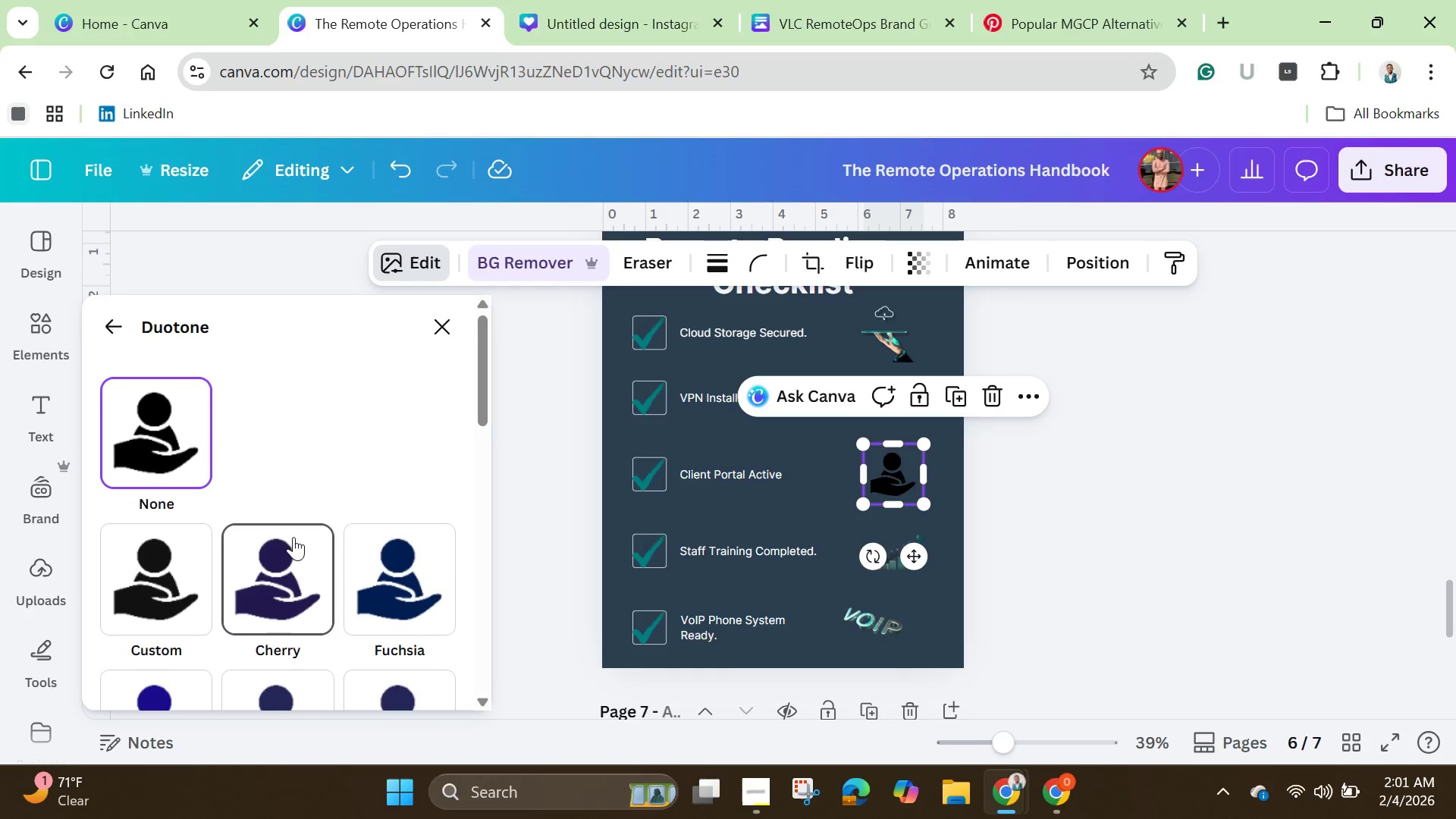 
left_click([185, 597])
 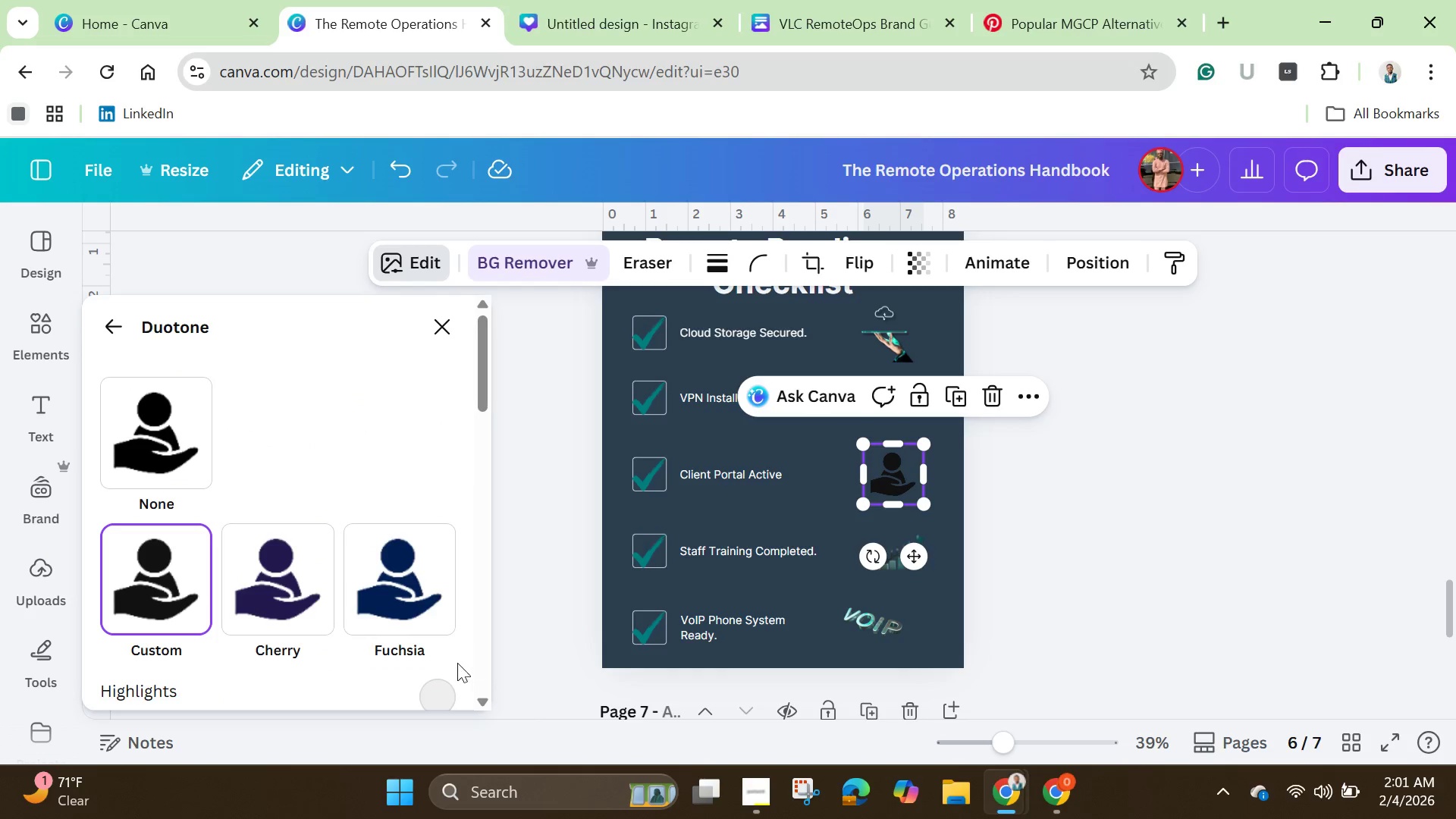 
left_click([447, 691])
 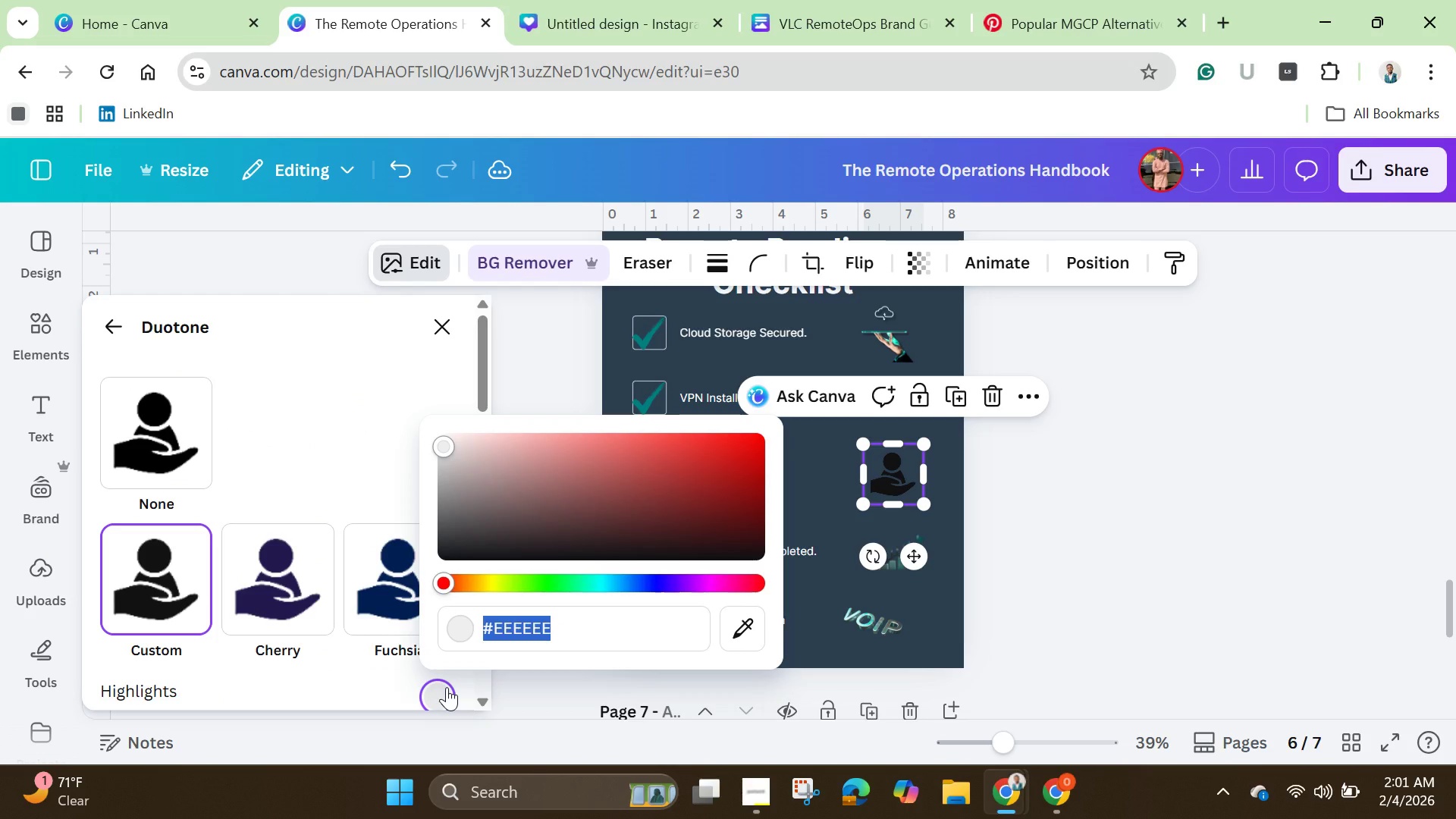 
key(Backspace)
type(008080)
 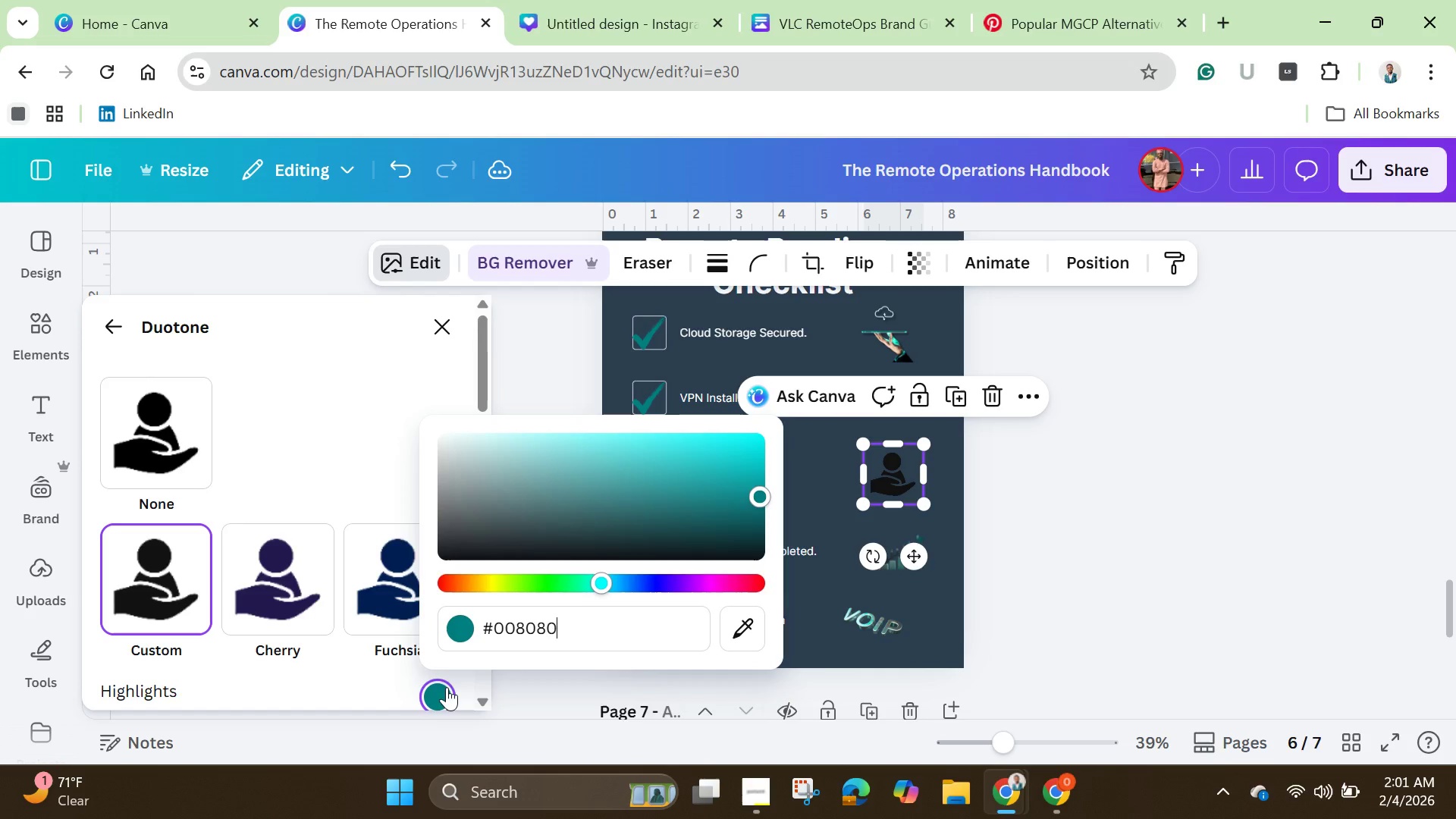 
scroll: coordinate [447, 670], scroll_direction: down, amount: 2.0
 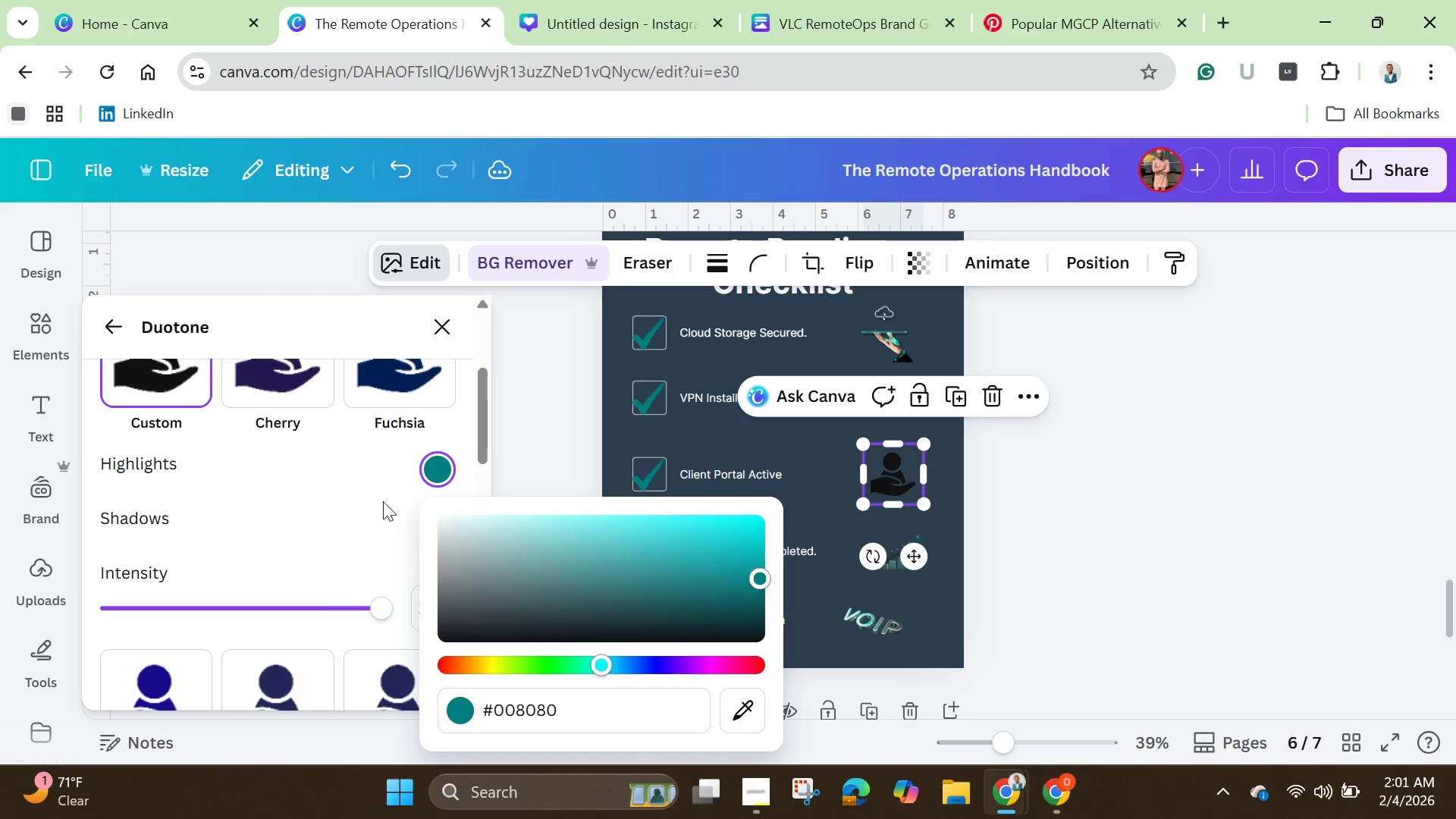 
left_click([366, 508])
 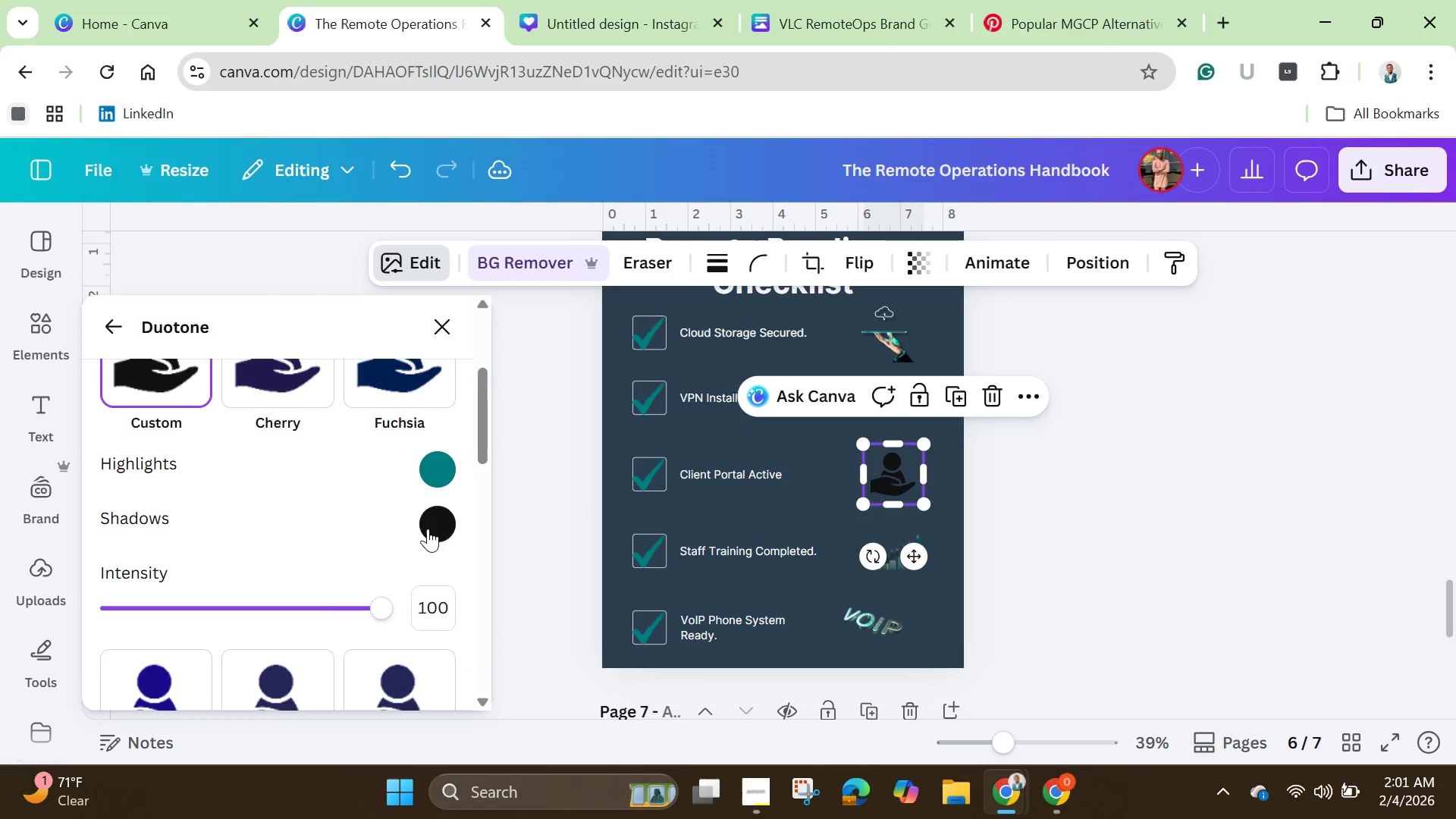 
left_click([441, 521])
 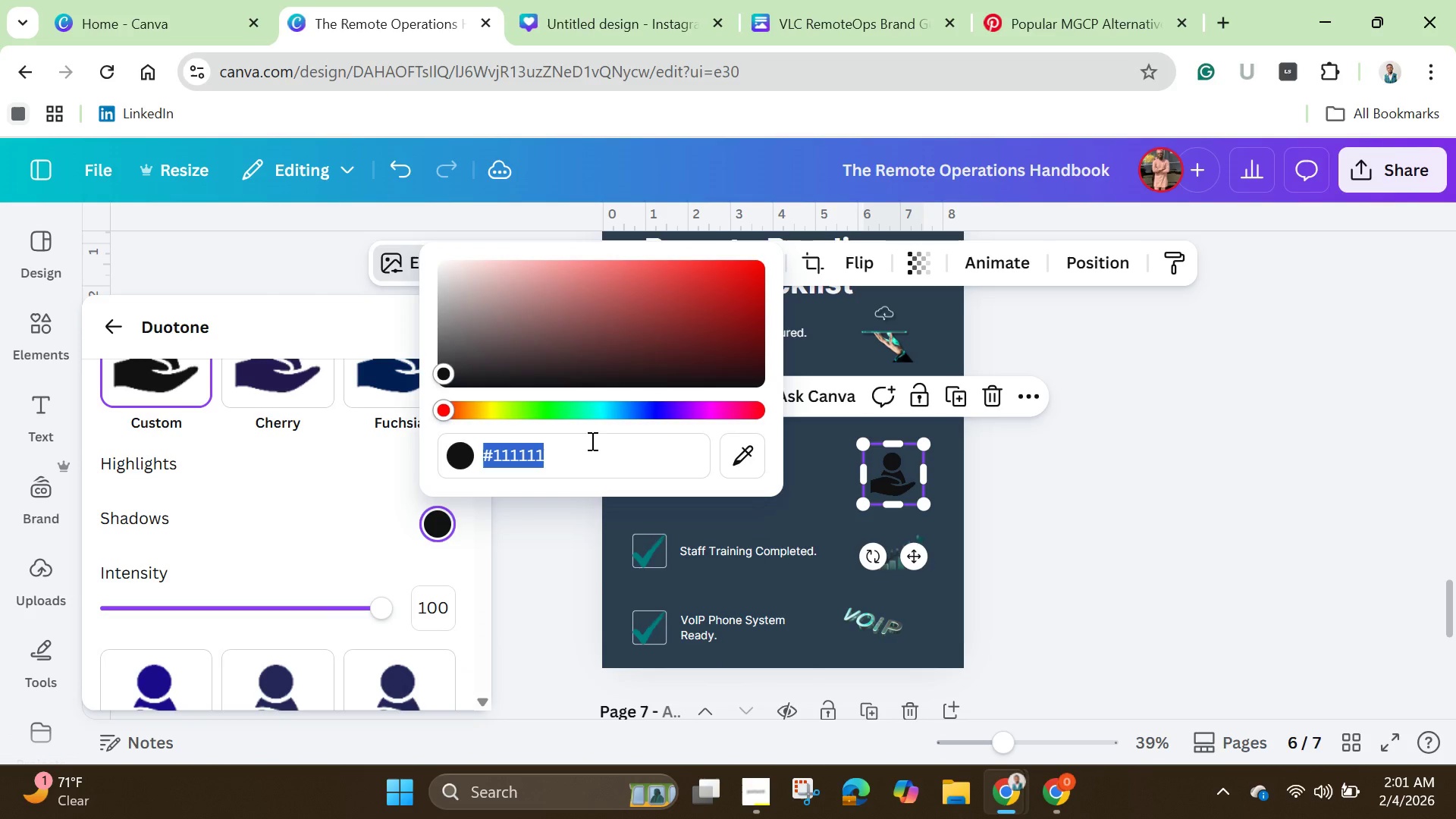 
key(Backspace)
type(008080)
 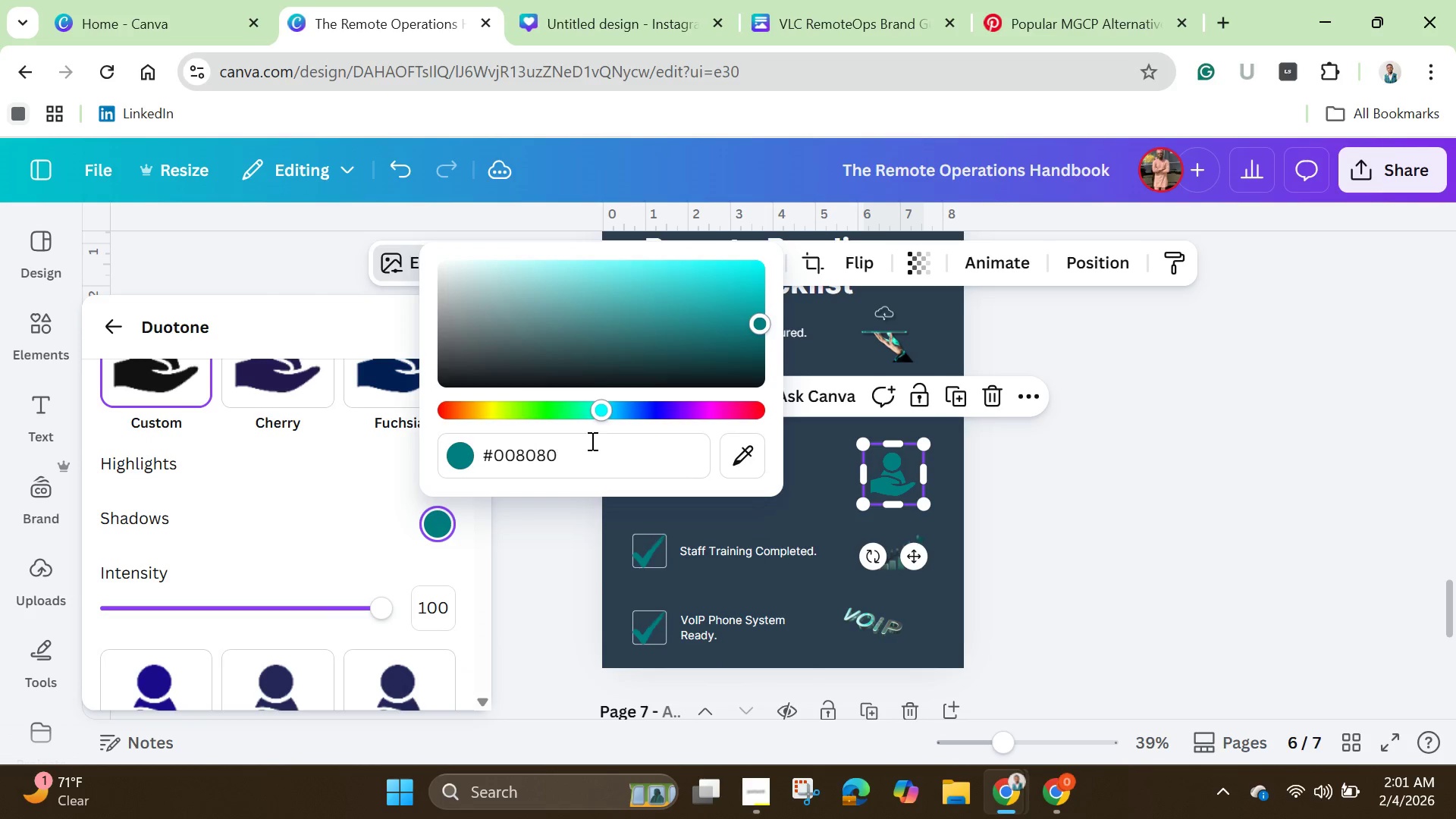 
key(Enter)
 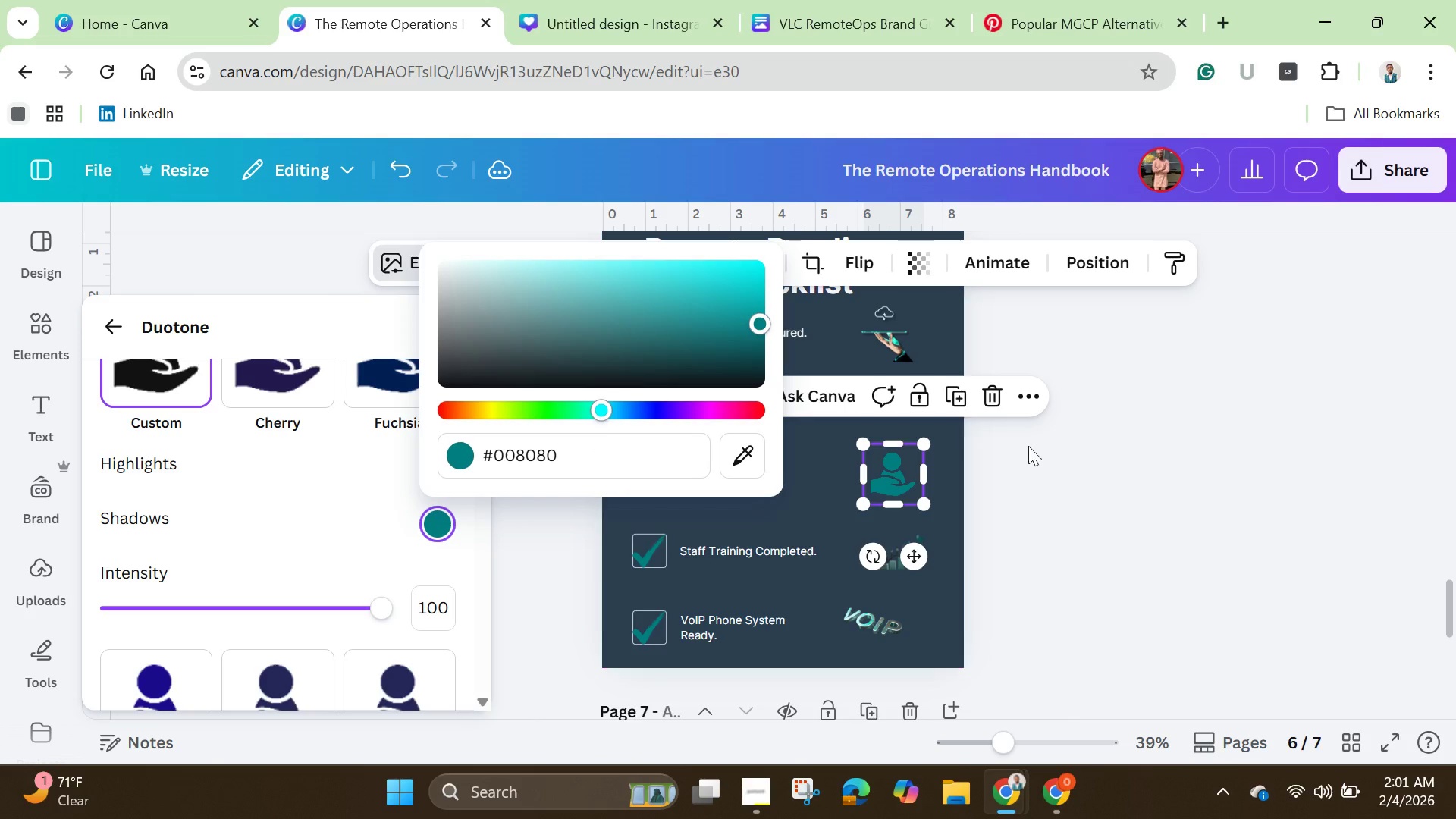 
left_click([1100, 450])
 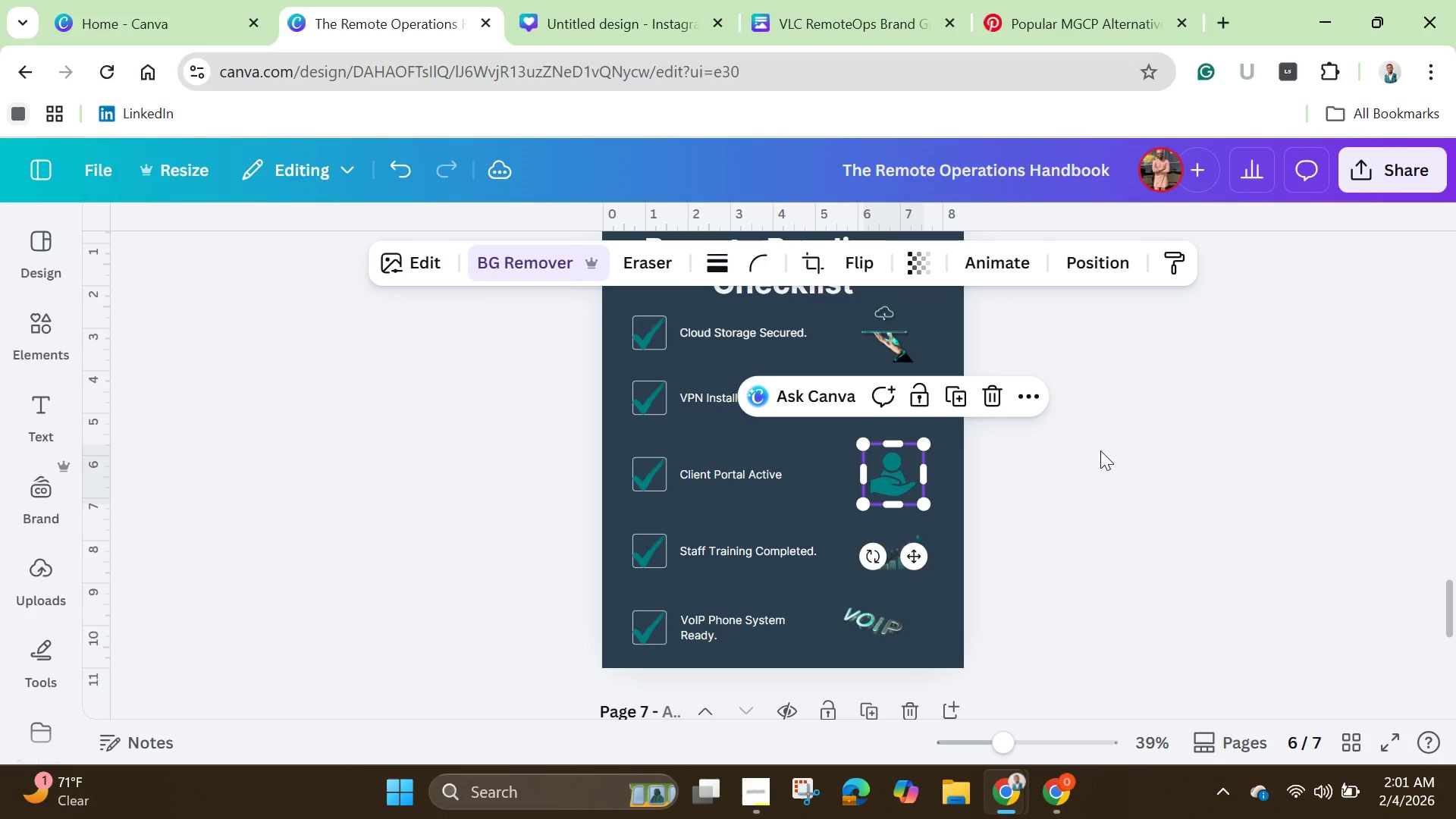 
left_click([1100, 450])
 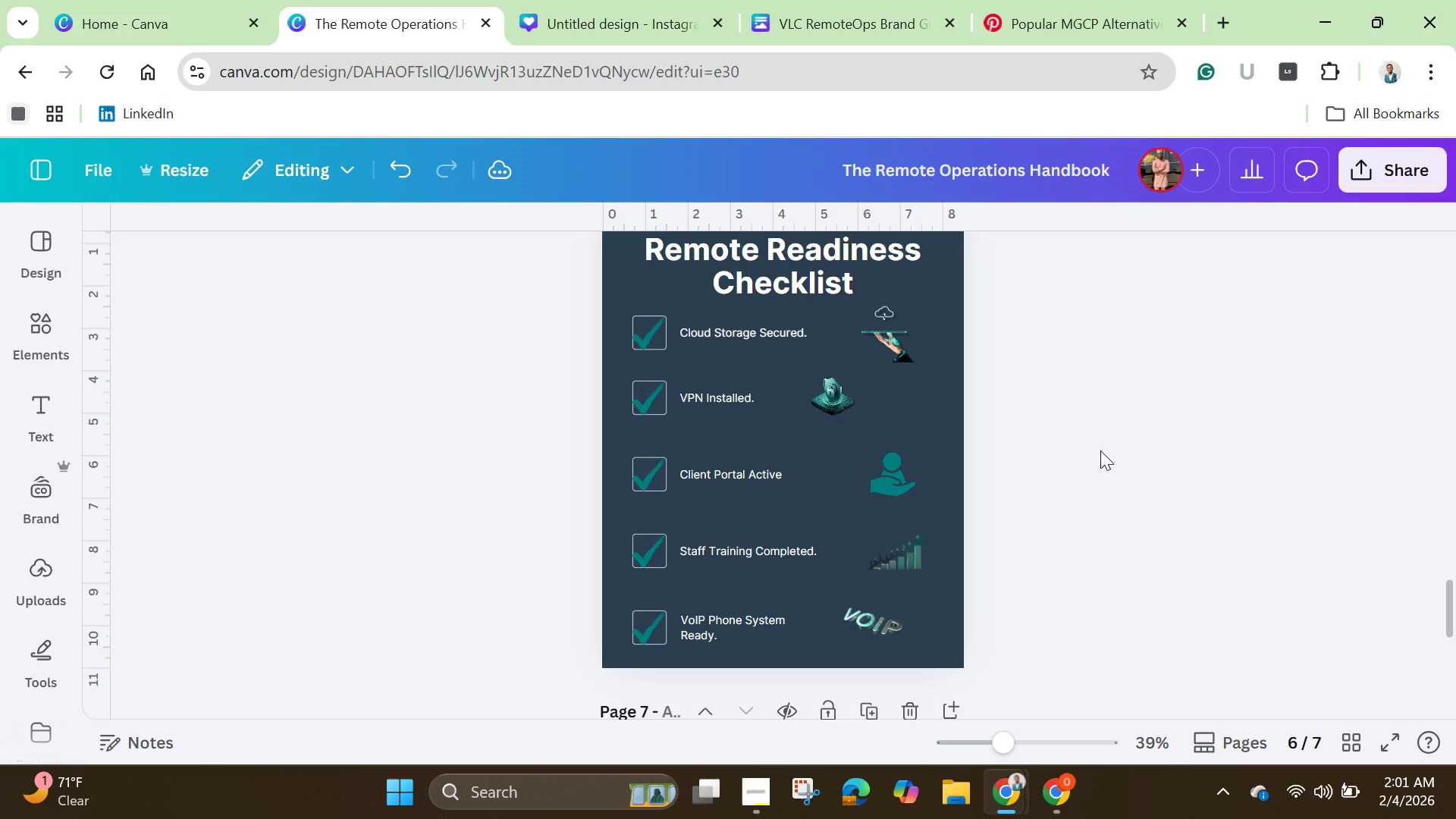 
scroll: coordinate [1100, 450], scroll_direction: up, amount: 1.0
 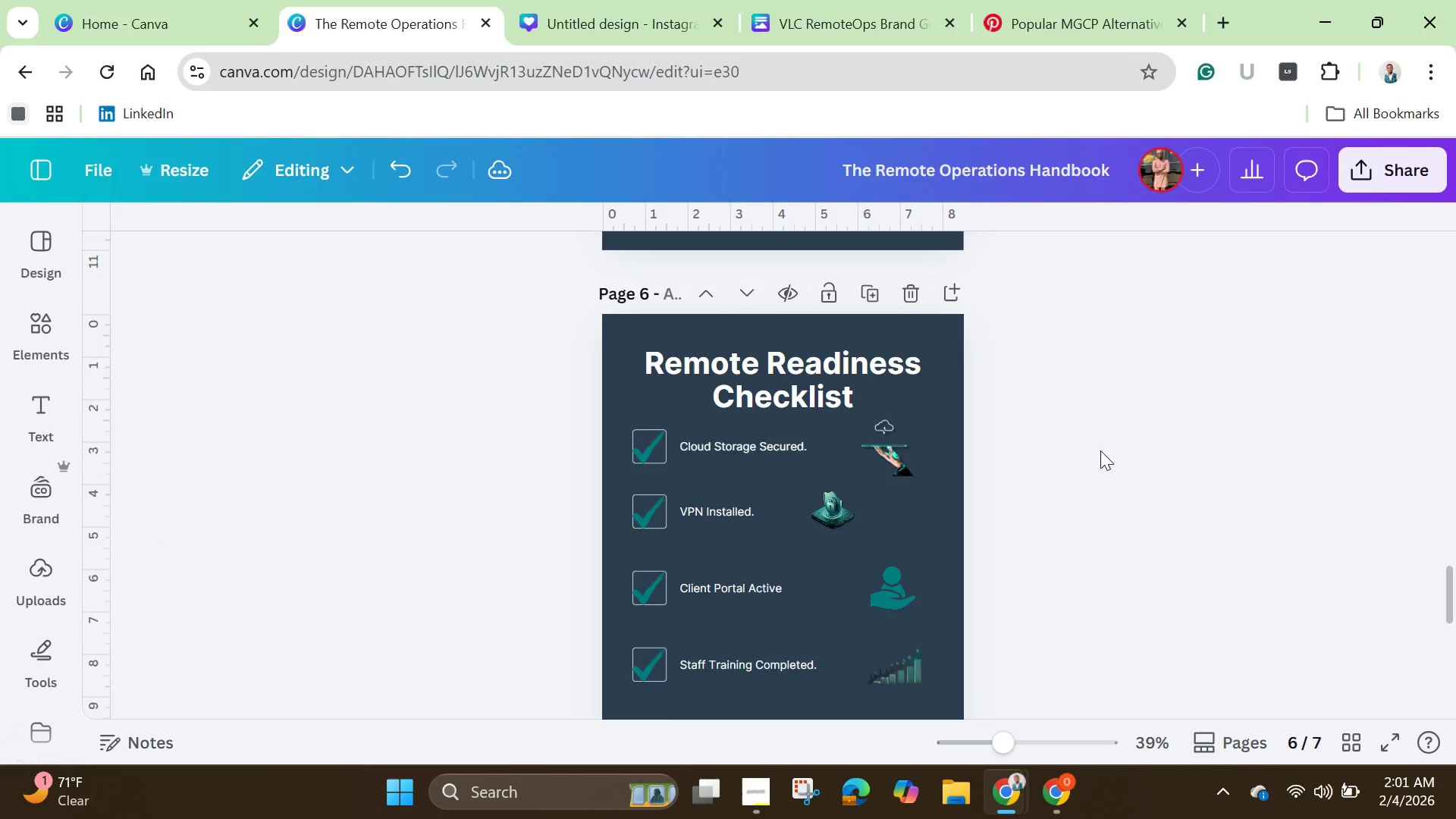 
scroll: coordinate [1100, 450], scroll_direction: down, amount: 1.0
 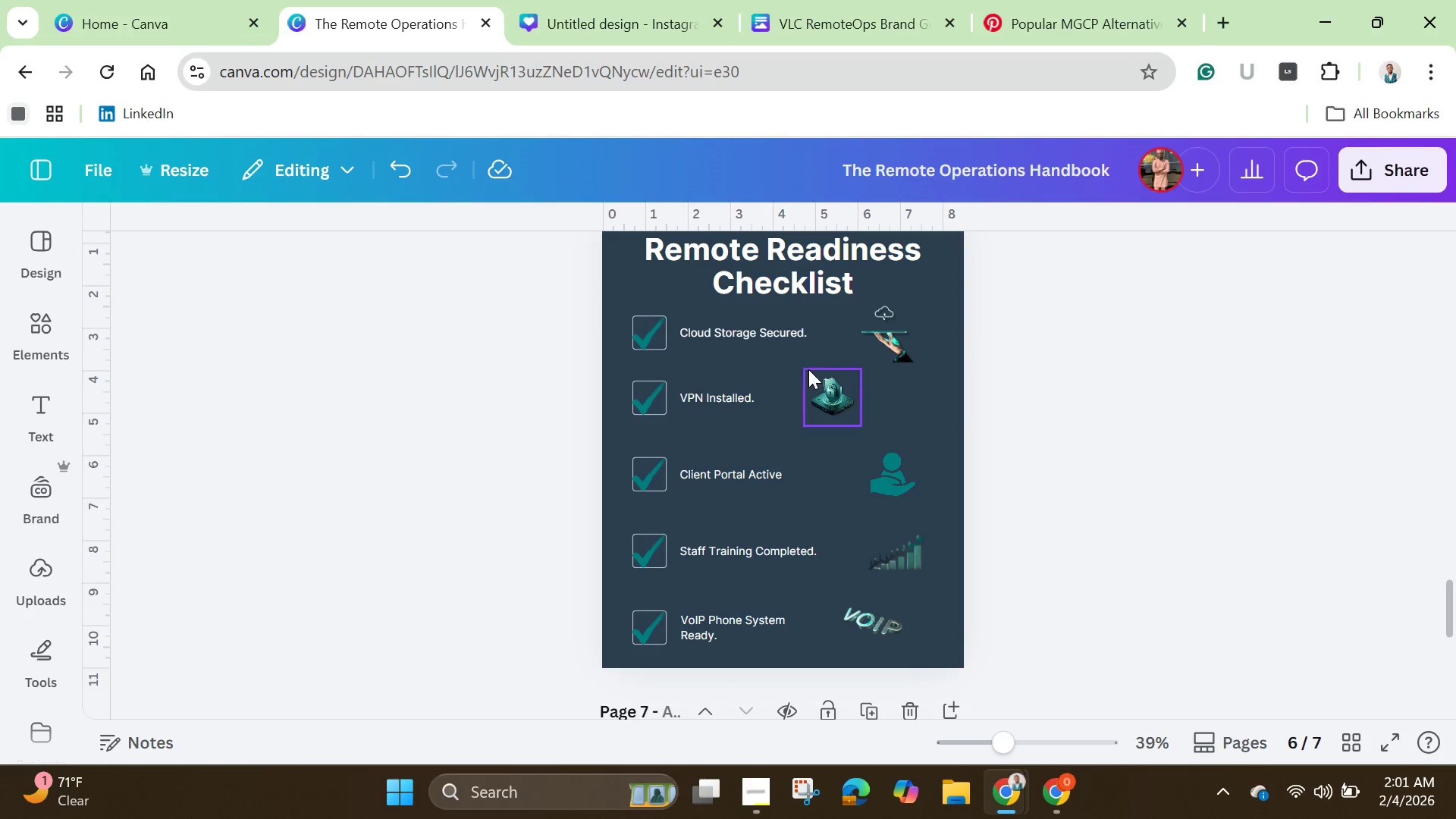 
left_click_drag(start_coordinate=[833, 376], to_coordinate=[888, 380])
 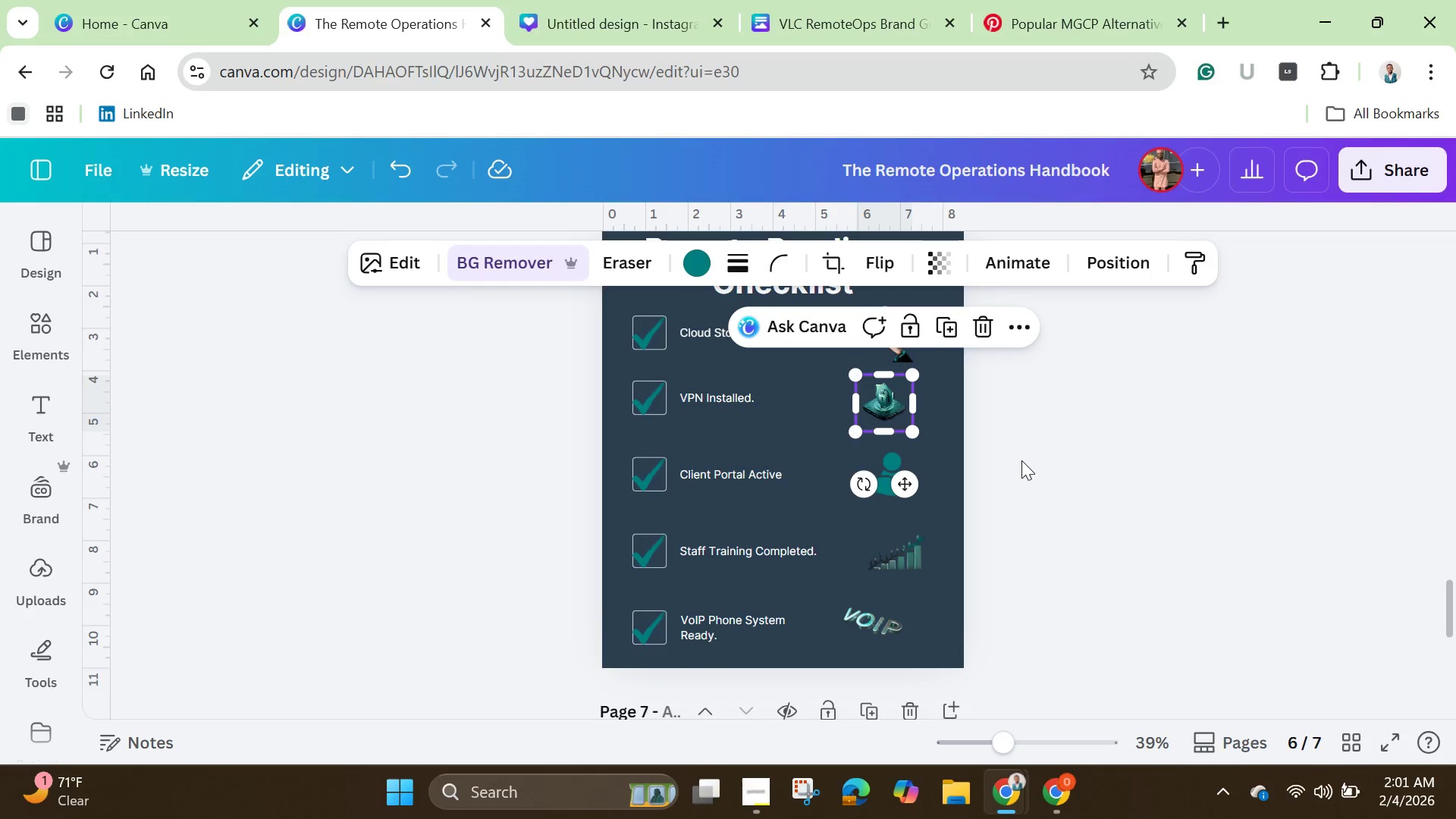 
left_click([1021, 460])
 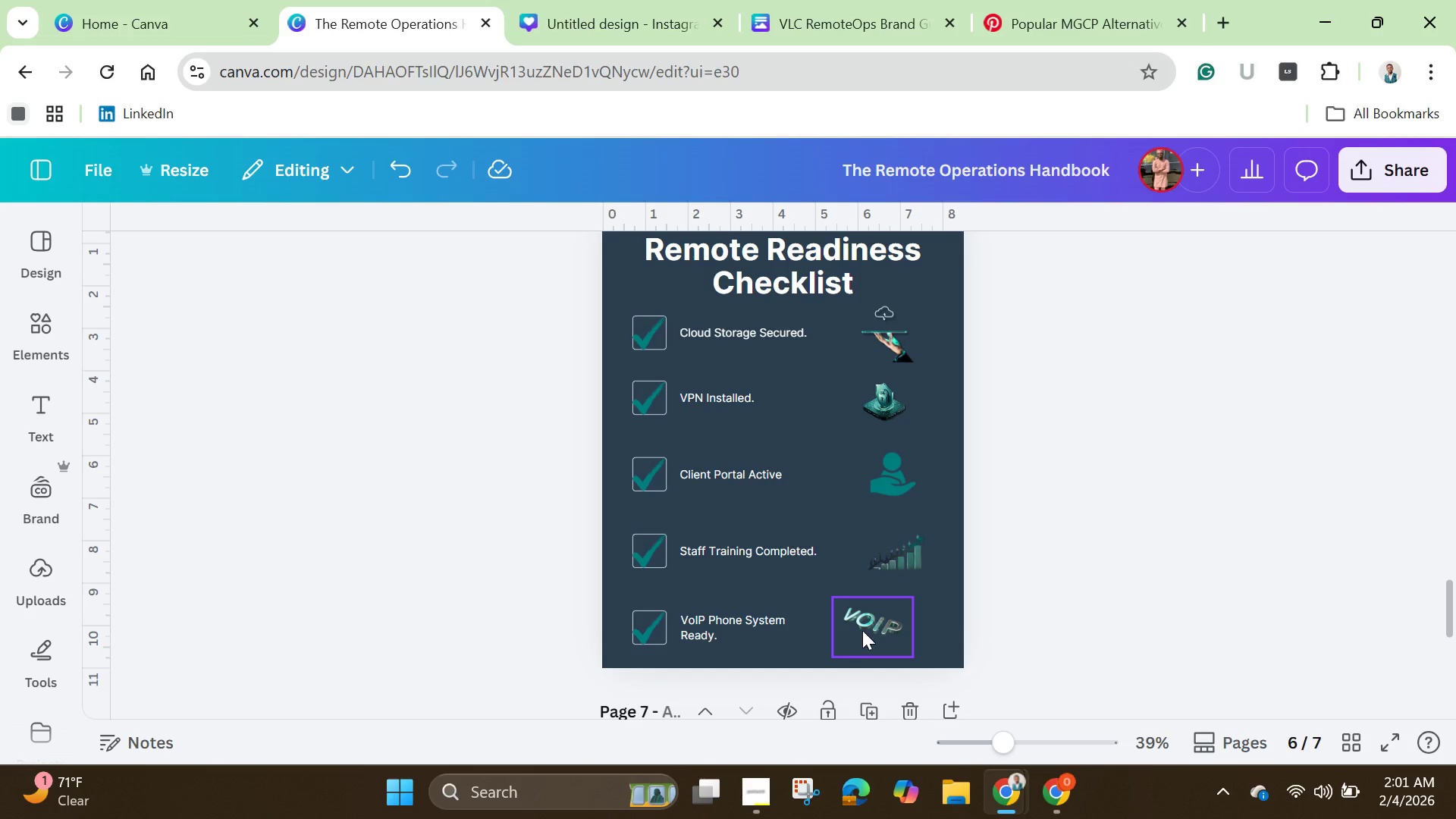 
left_click_drag(start_coordinate=[867, 628], to_coordinate=[881, 626])
 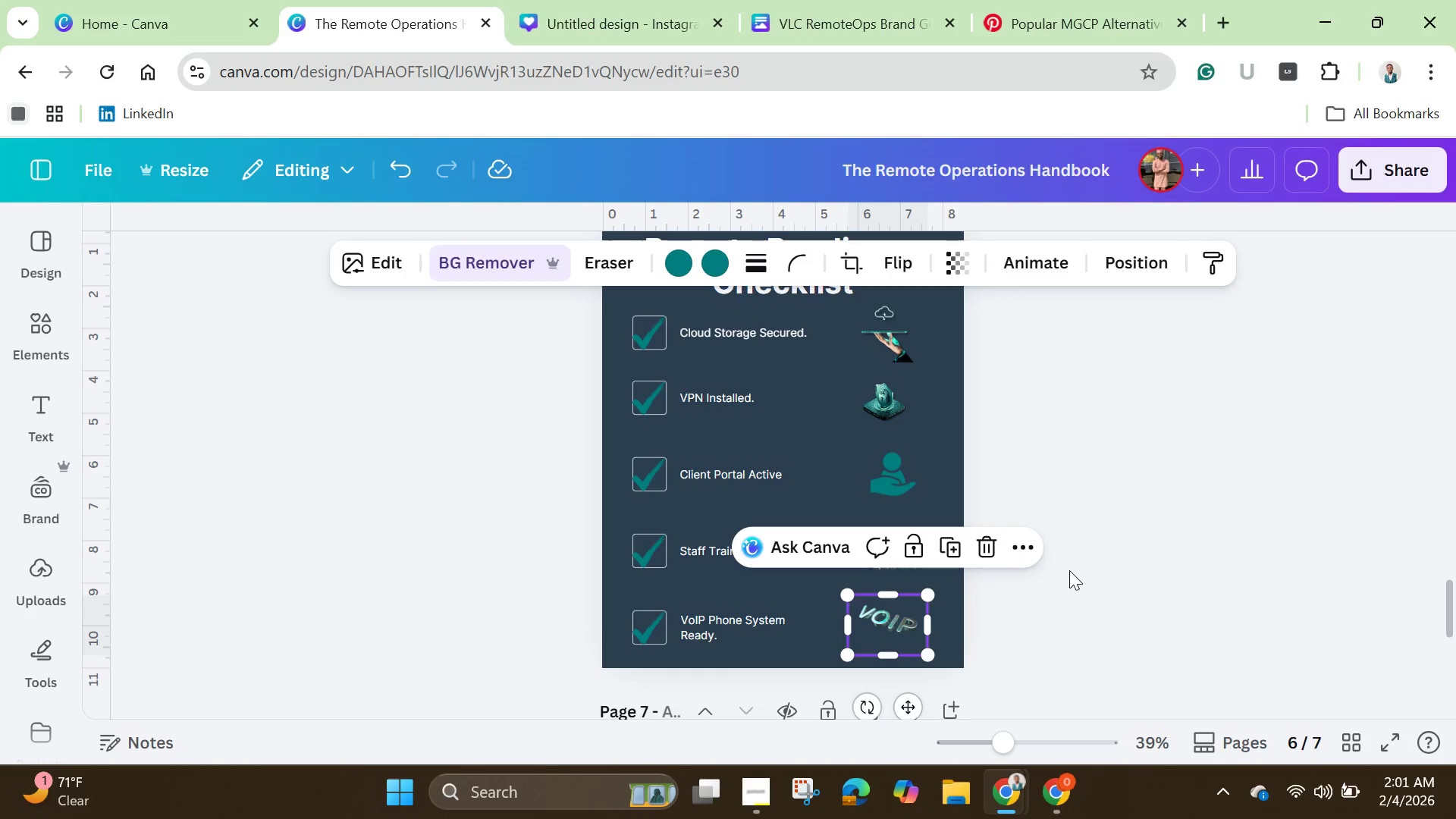 
left_click([1069, 570])
 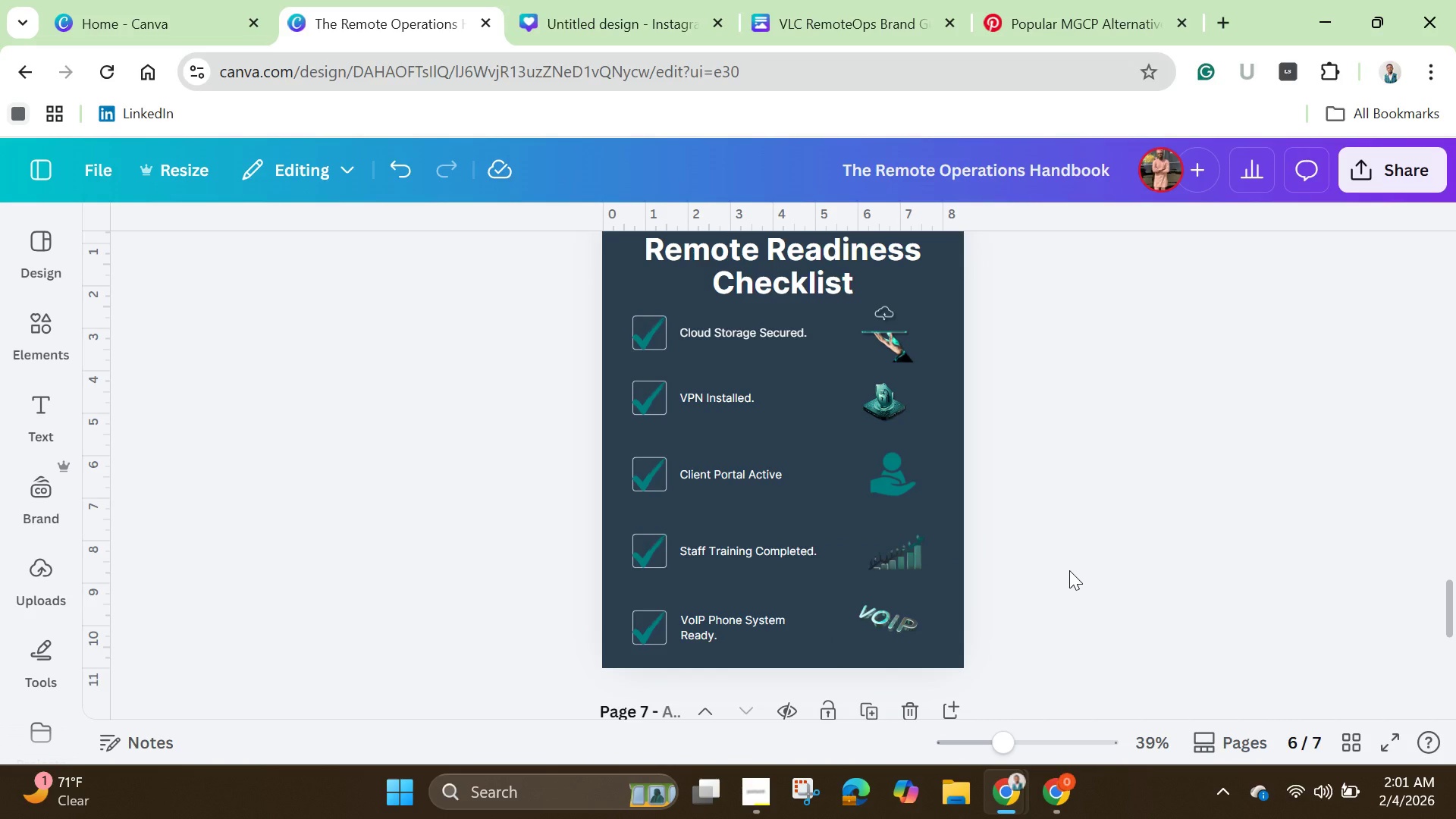 
scroll: coordinate [1069, 570], scroll_direction: none, amount: 0.0
 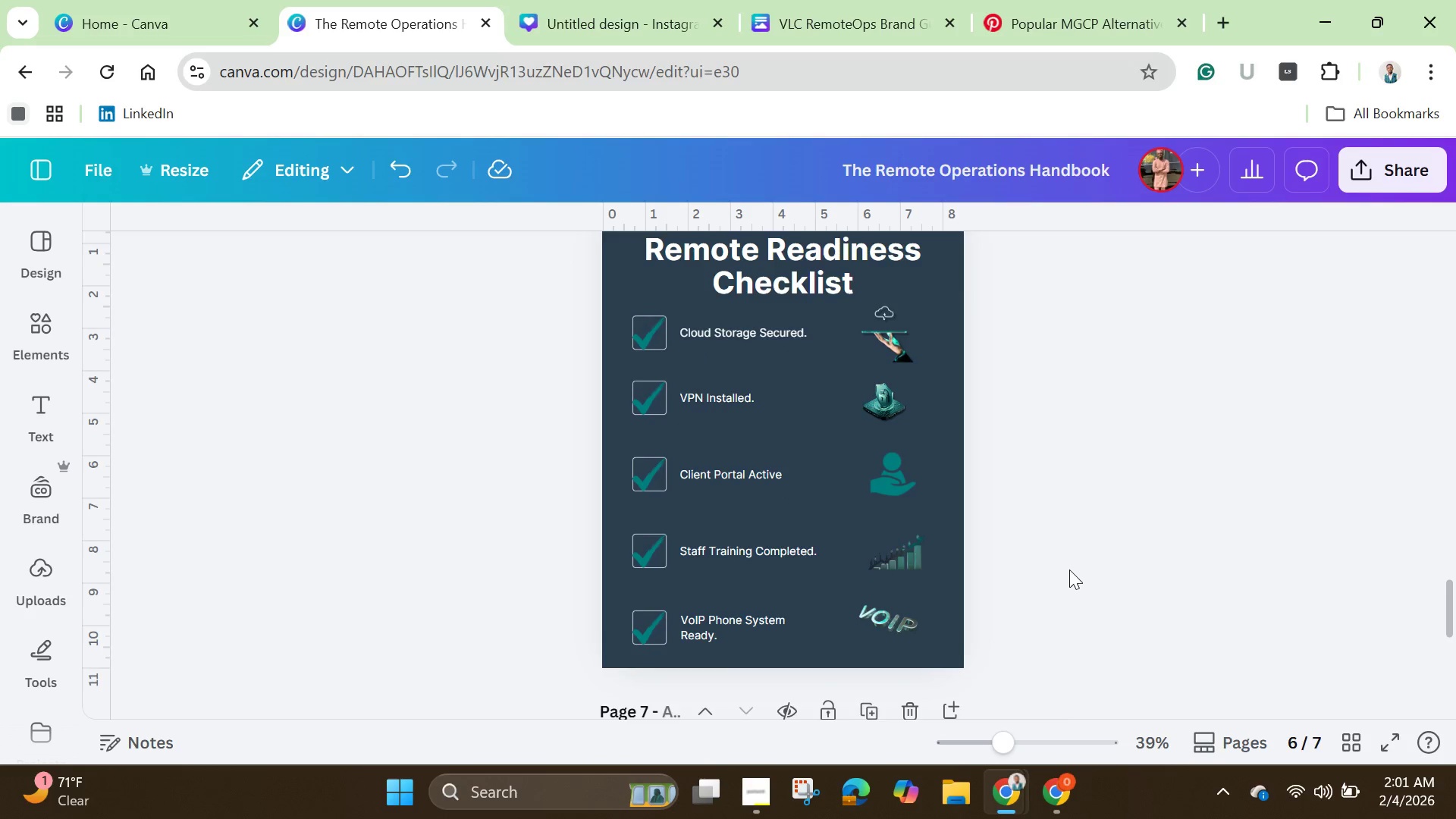 
scroll: coordinate [1069, 570], scroll_direction: up, amount: 3.0
 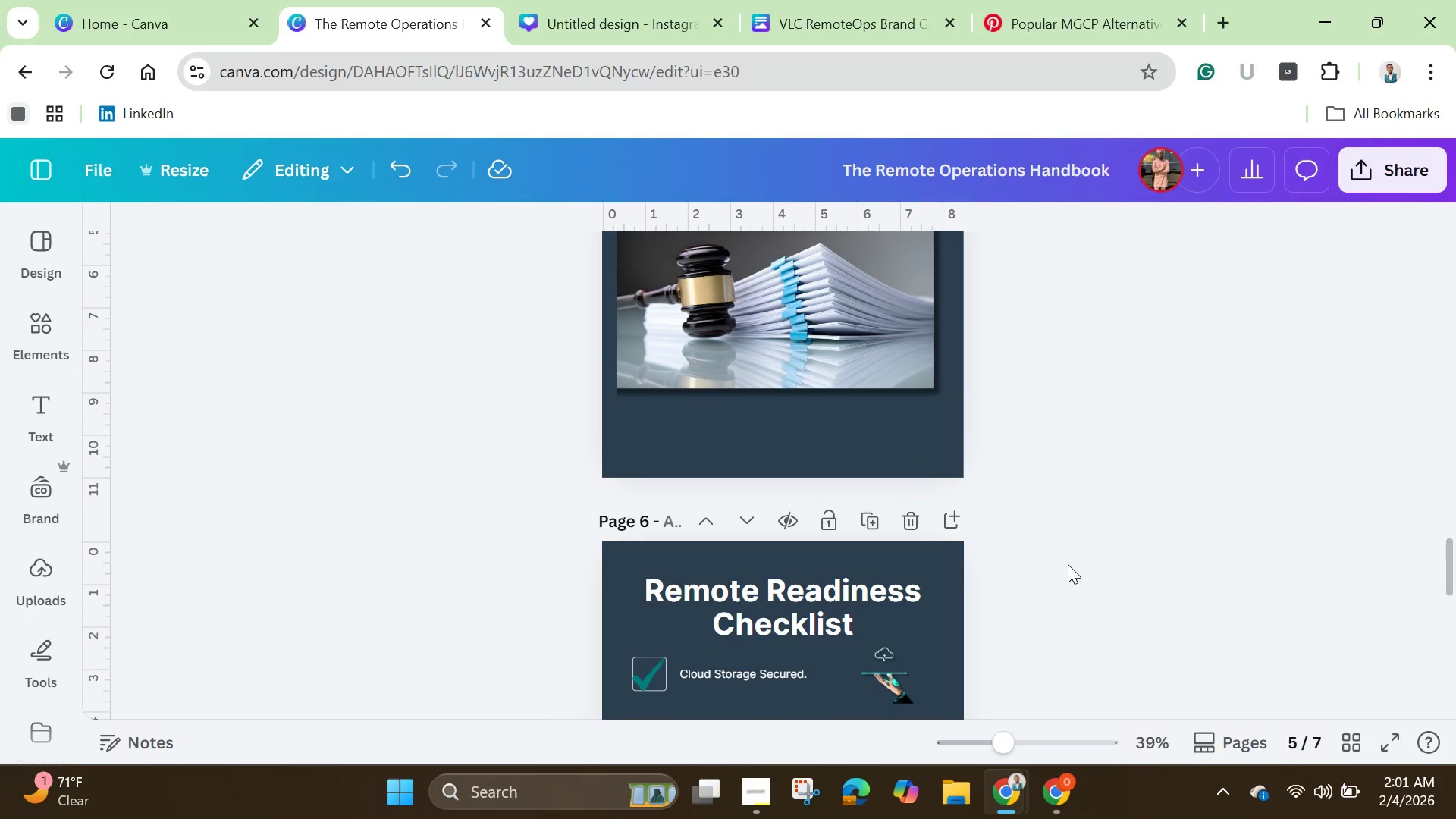 
scroll: coordinate [1068, 564], scroll_direction: down, amount: 2.0
 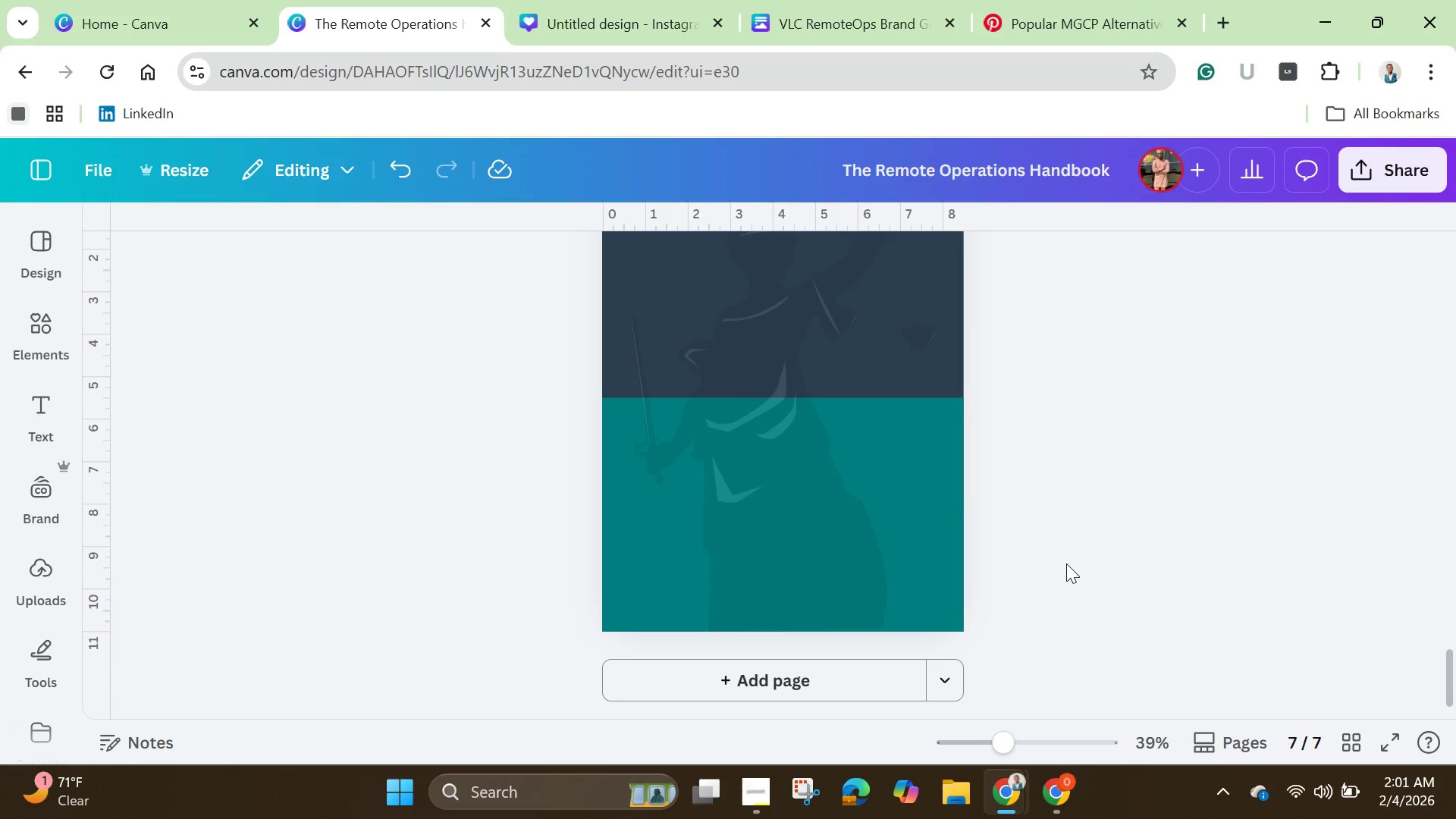 
scroll: coordinate [965, 463], scroll_direction: up, amount: 5.0
 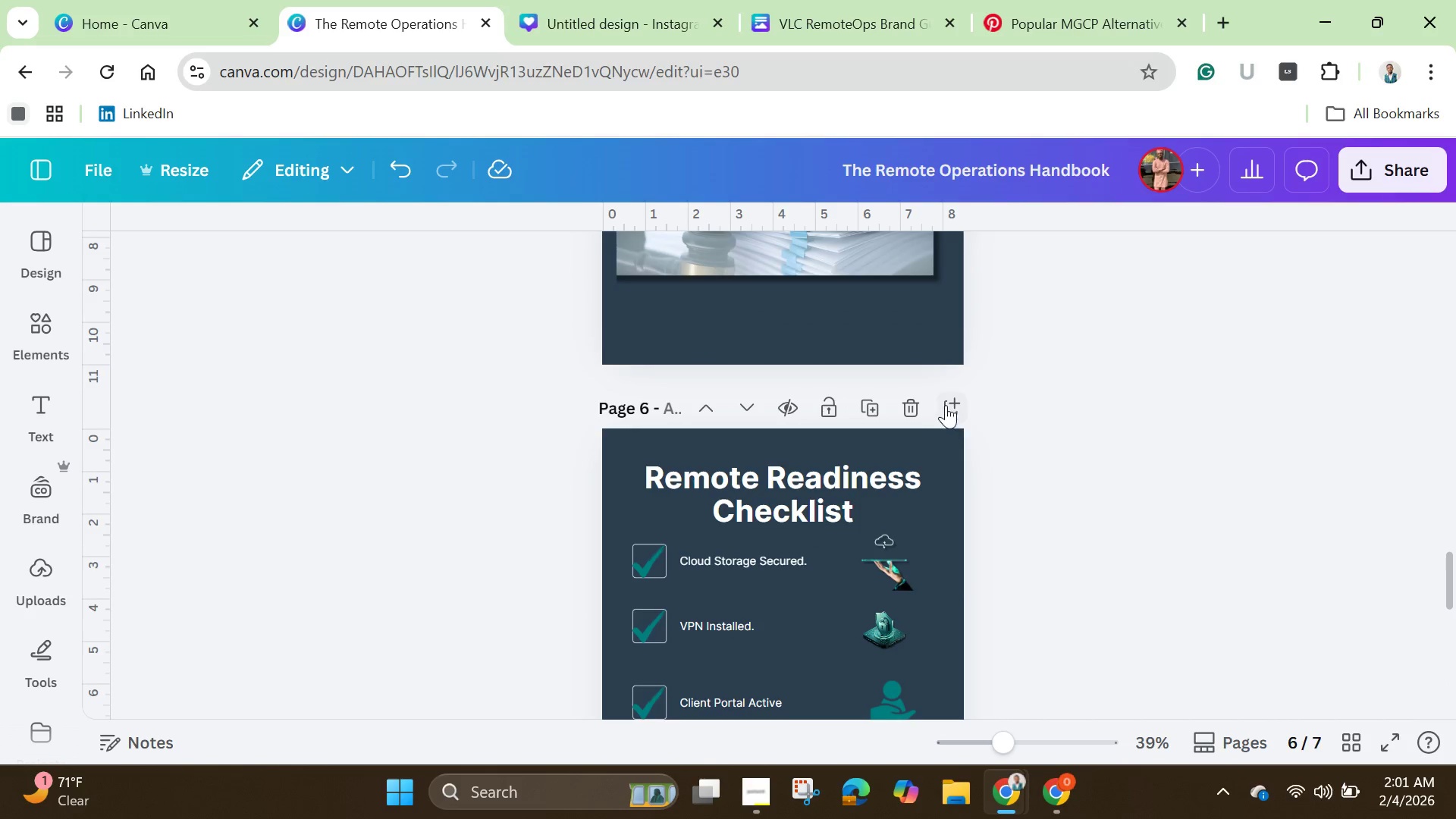 
left_click([953, 391])
 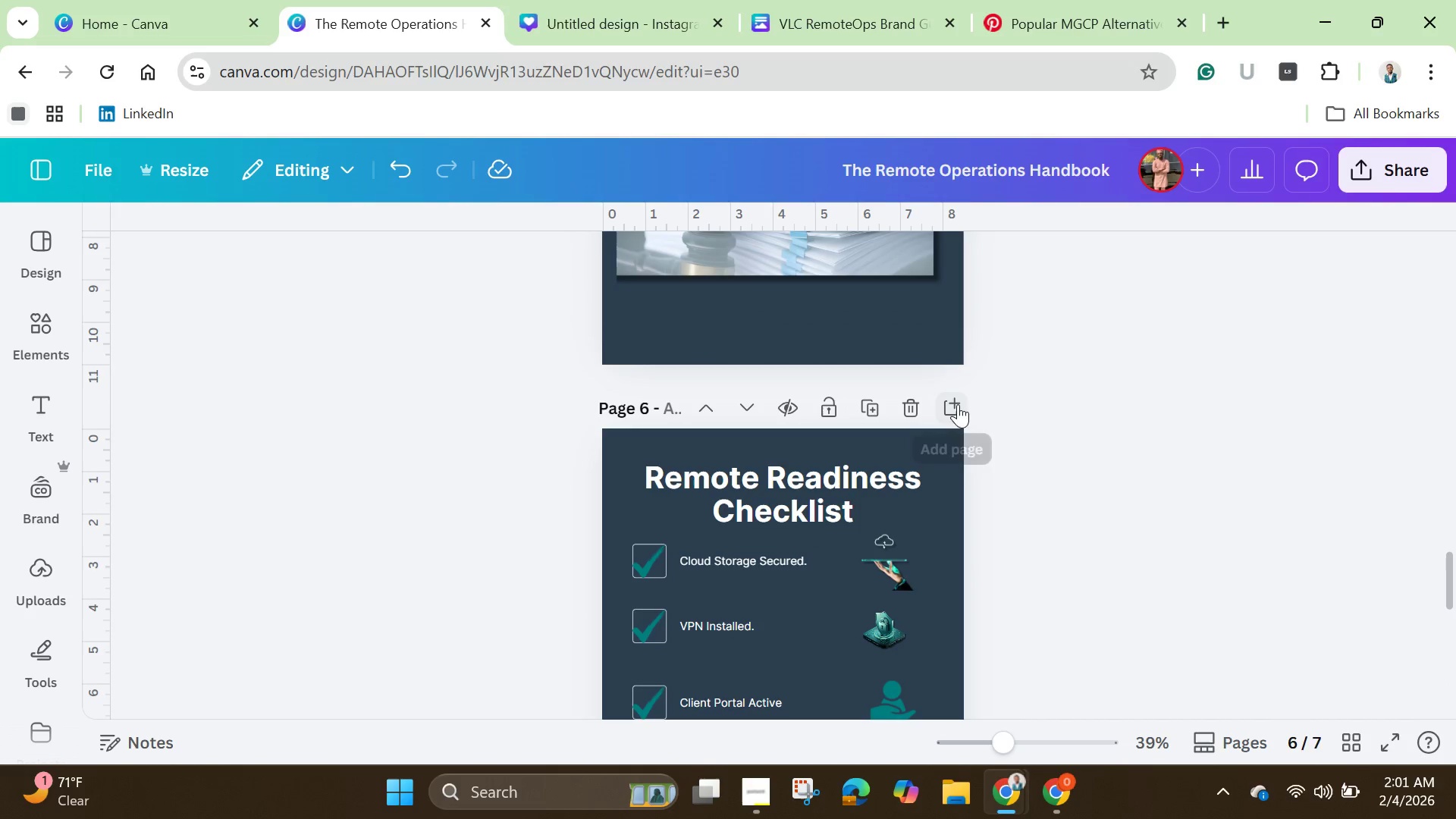 
left_click([958, 406])
 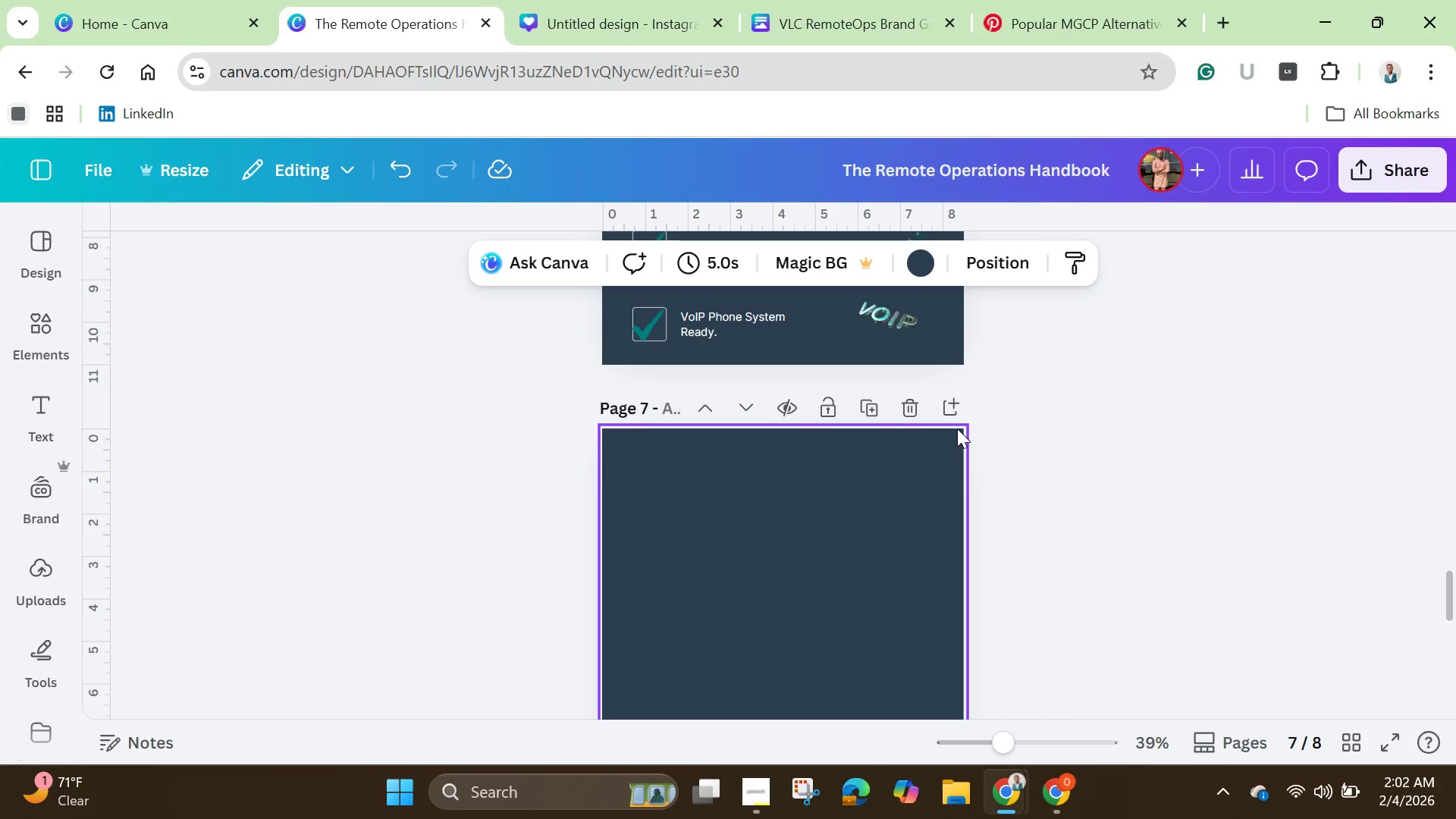 
wait(33.61)
 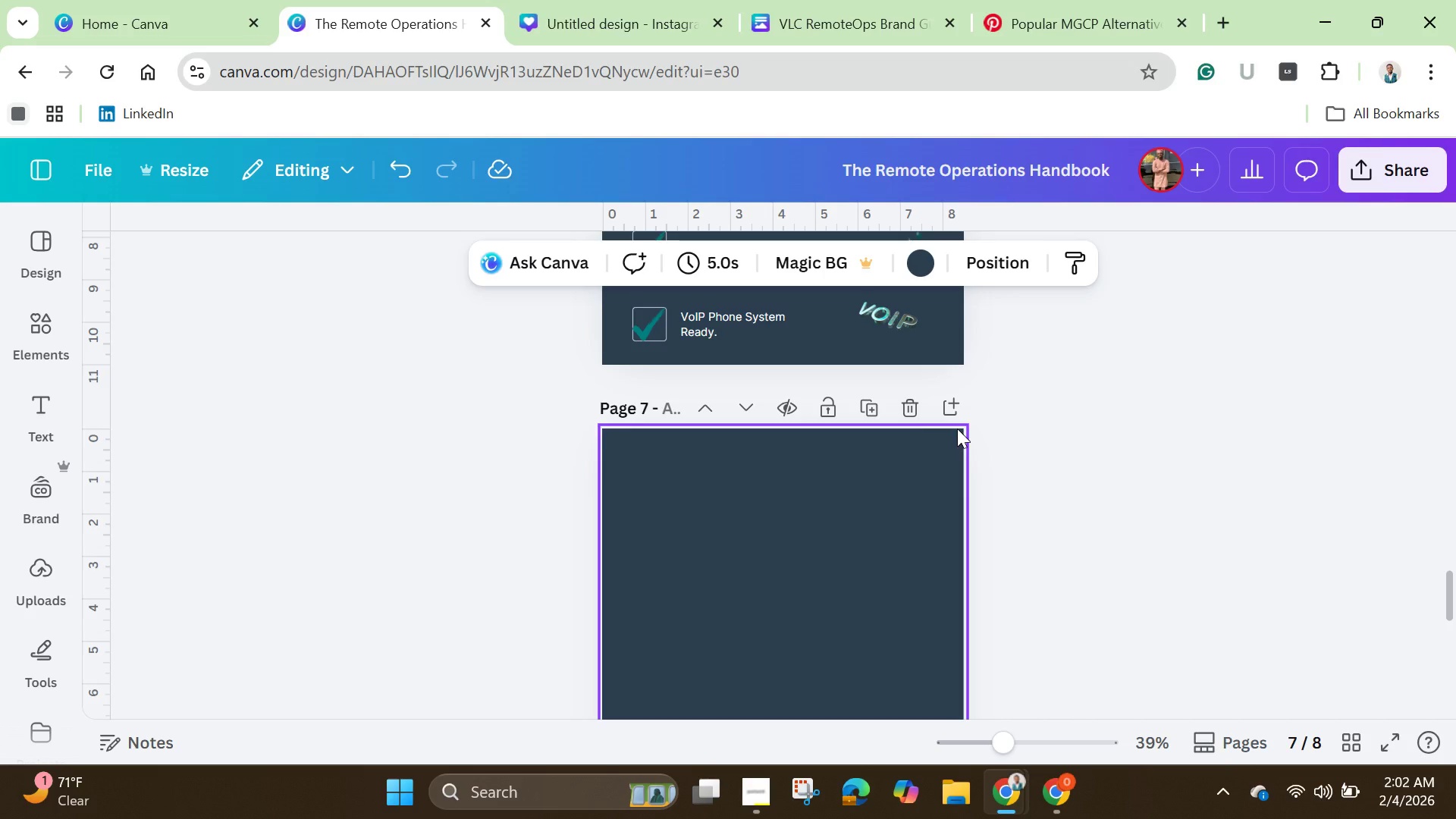 
scroll: coordinate [976, 518], scroll_direction: down, amount: 6.0
 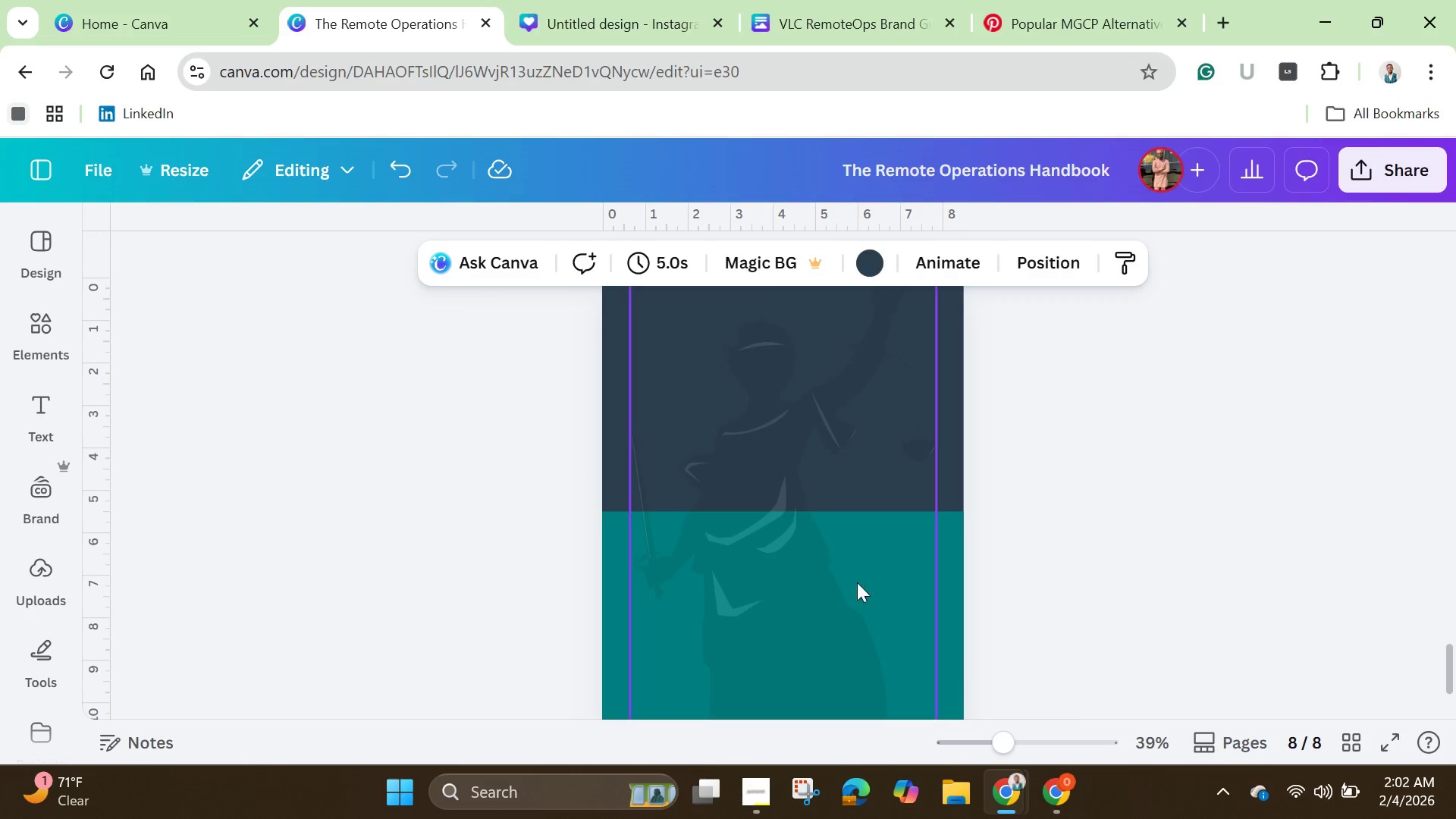 
left_click([855, 582])
 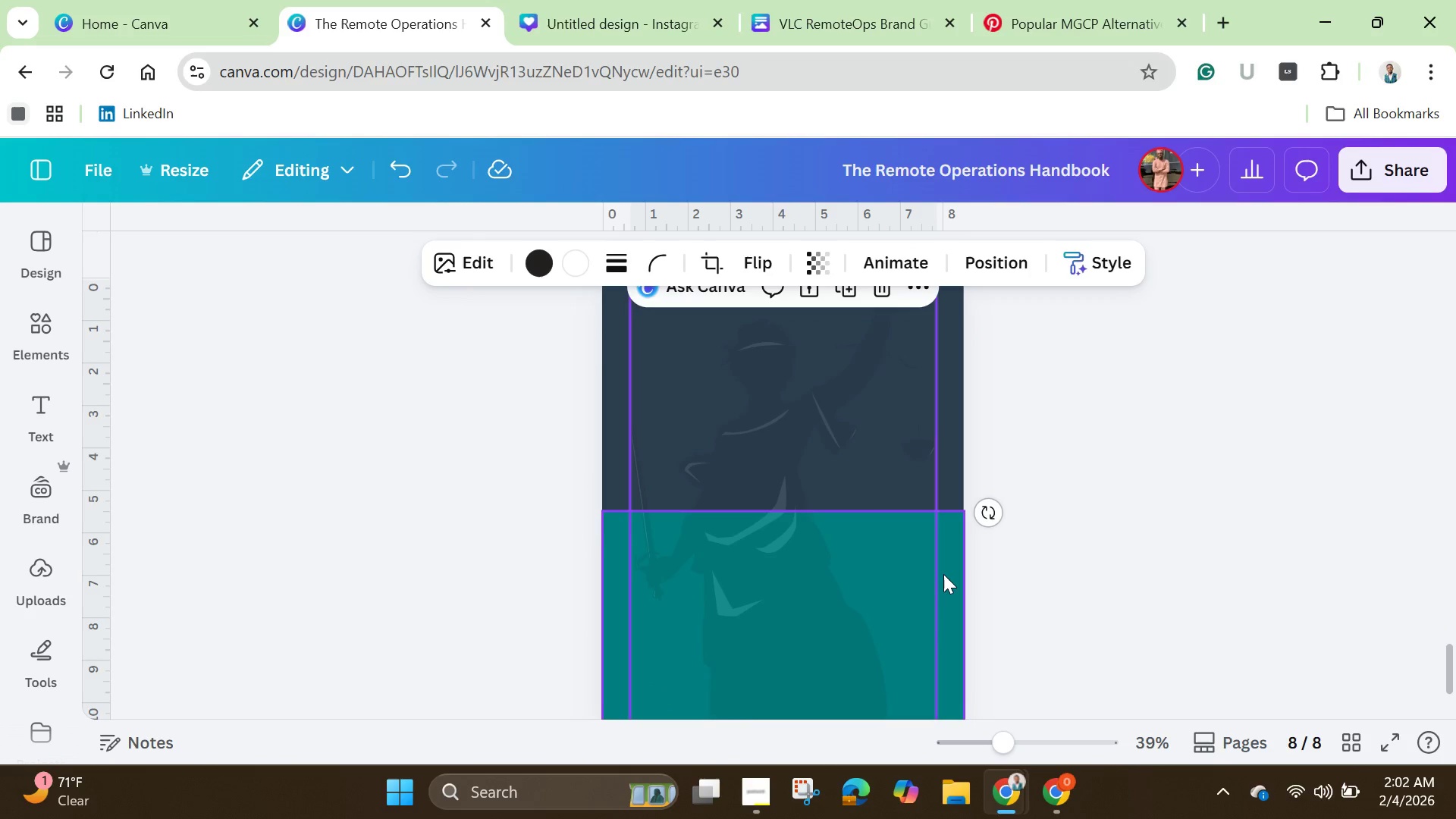 
left_click([946, 574])
 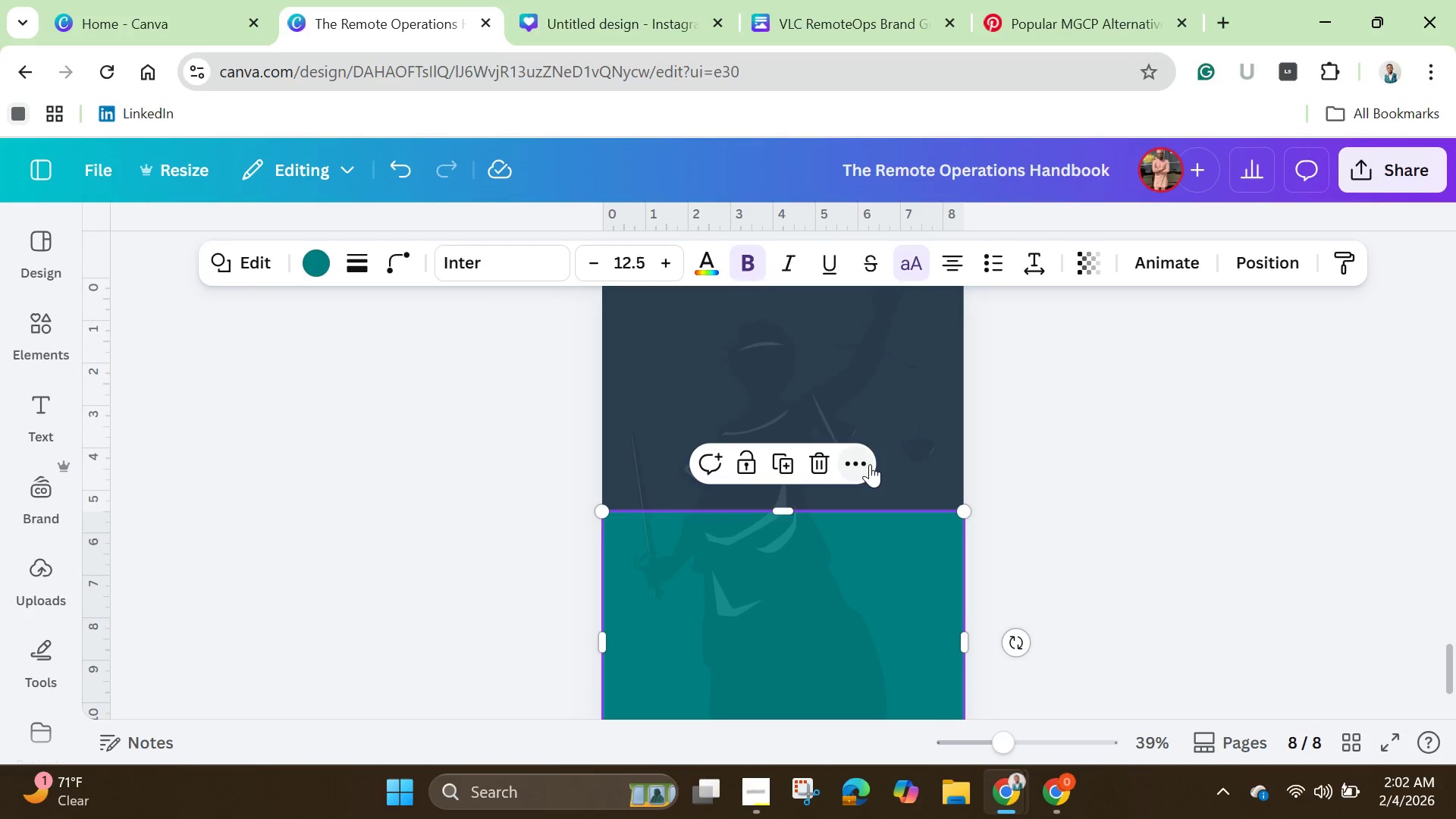 
left_click([856, 456])
 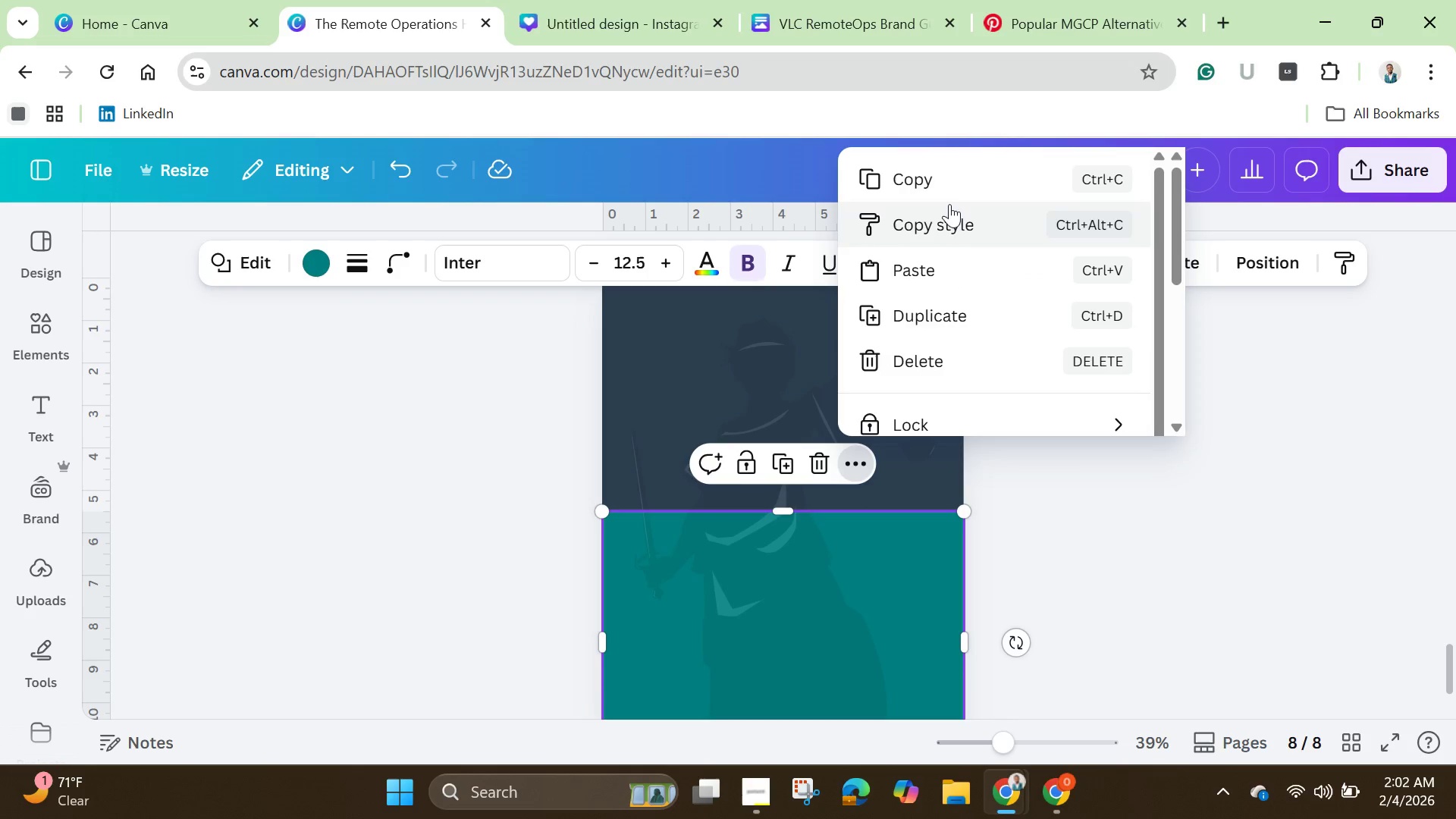 
left_click([940, 175])
 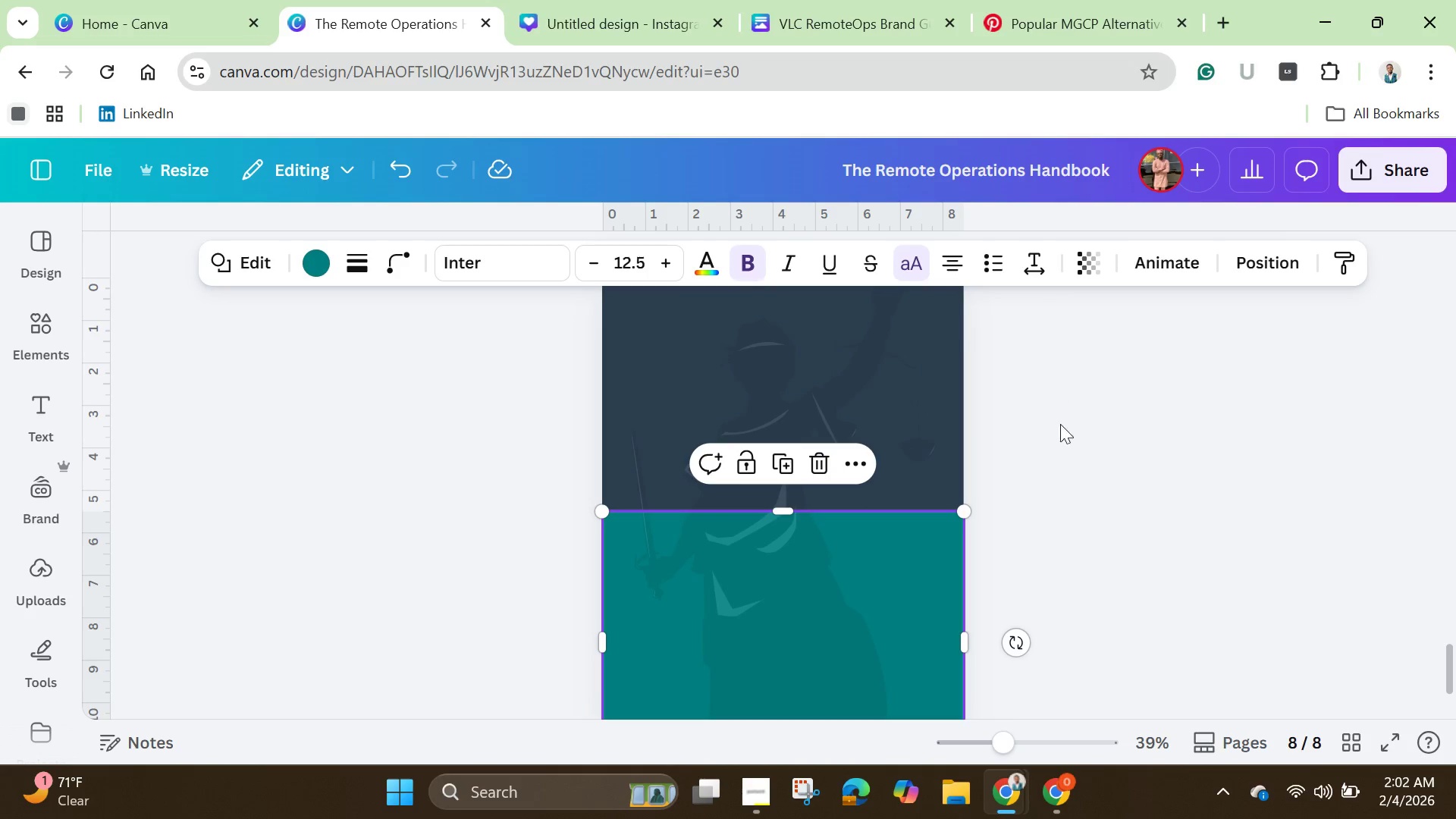 
scroll: coordinate [1067, 441], scroll_direction: up, amount: 3.0
 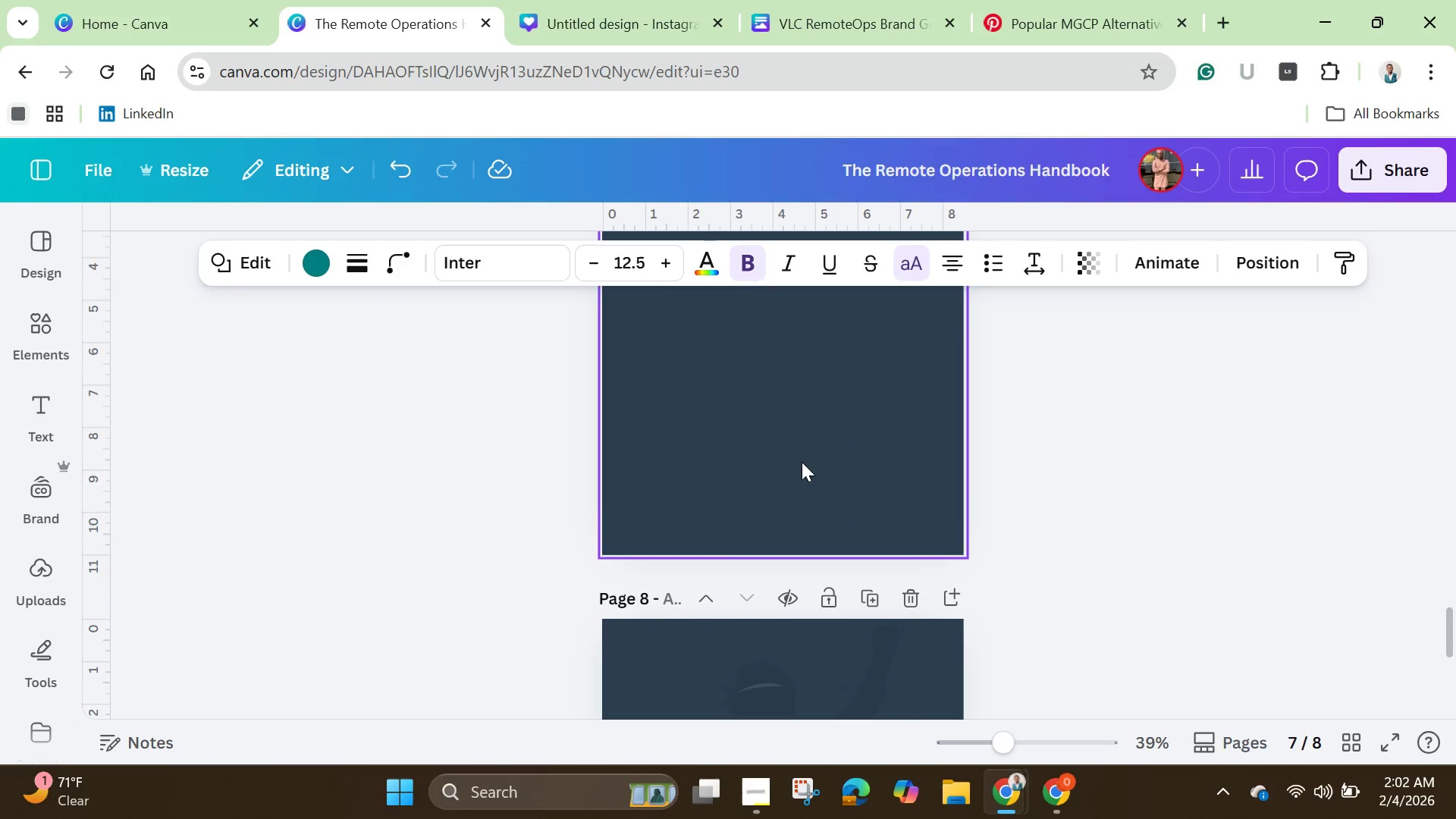 
left_click([780, 460])
 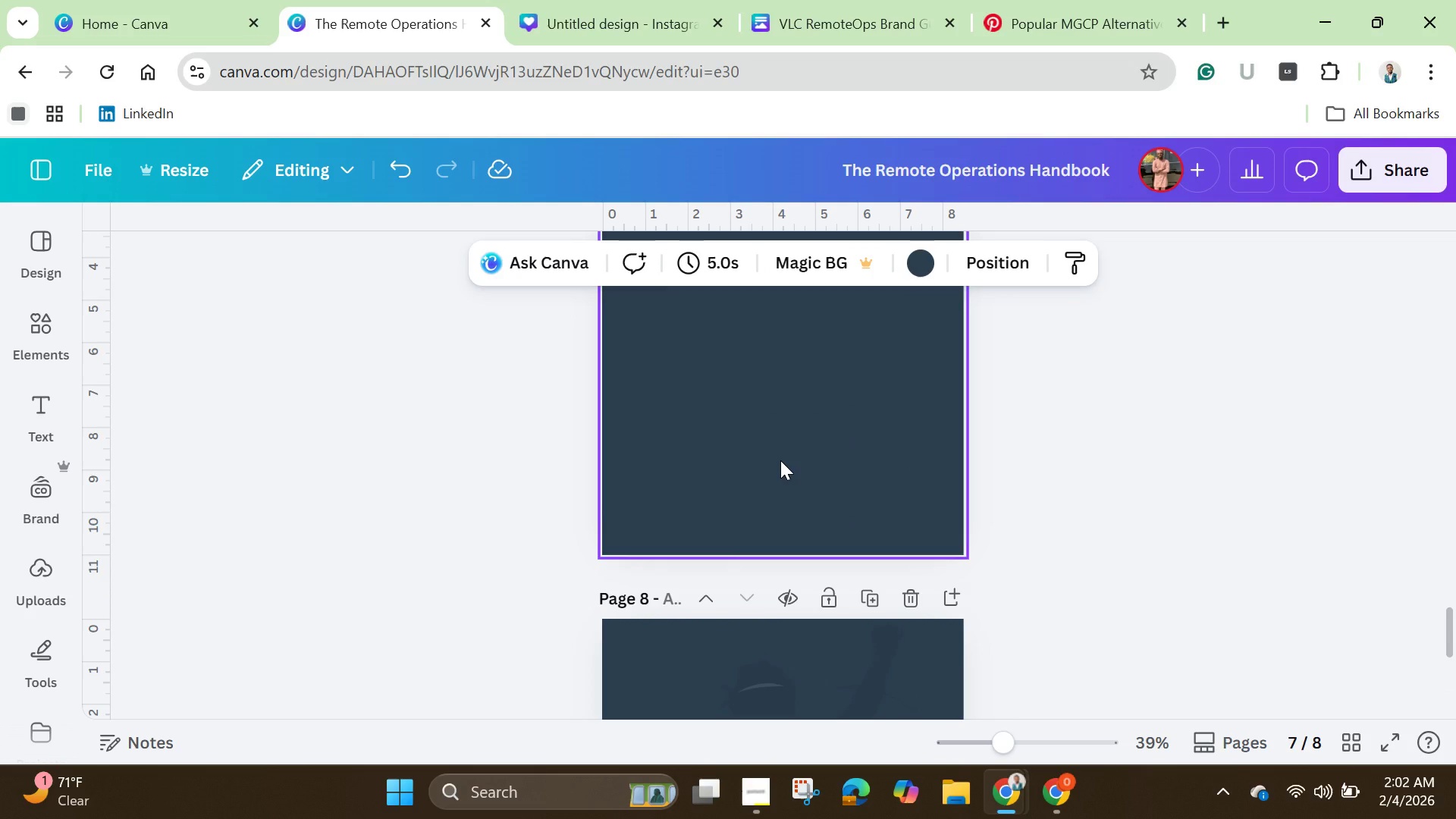 
key(Control+V)
 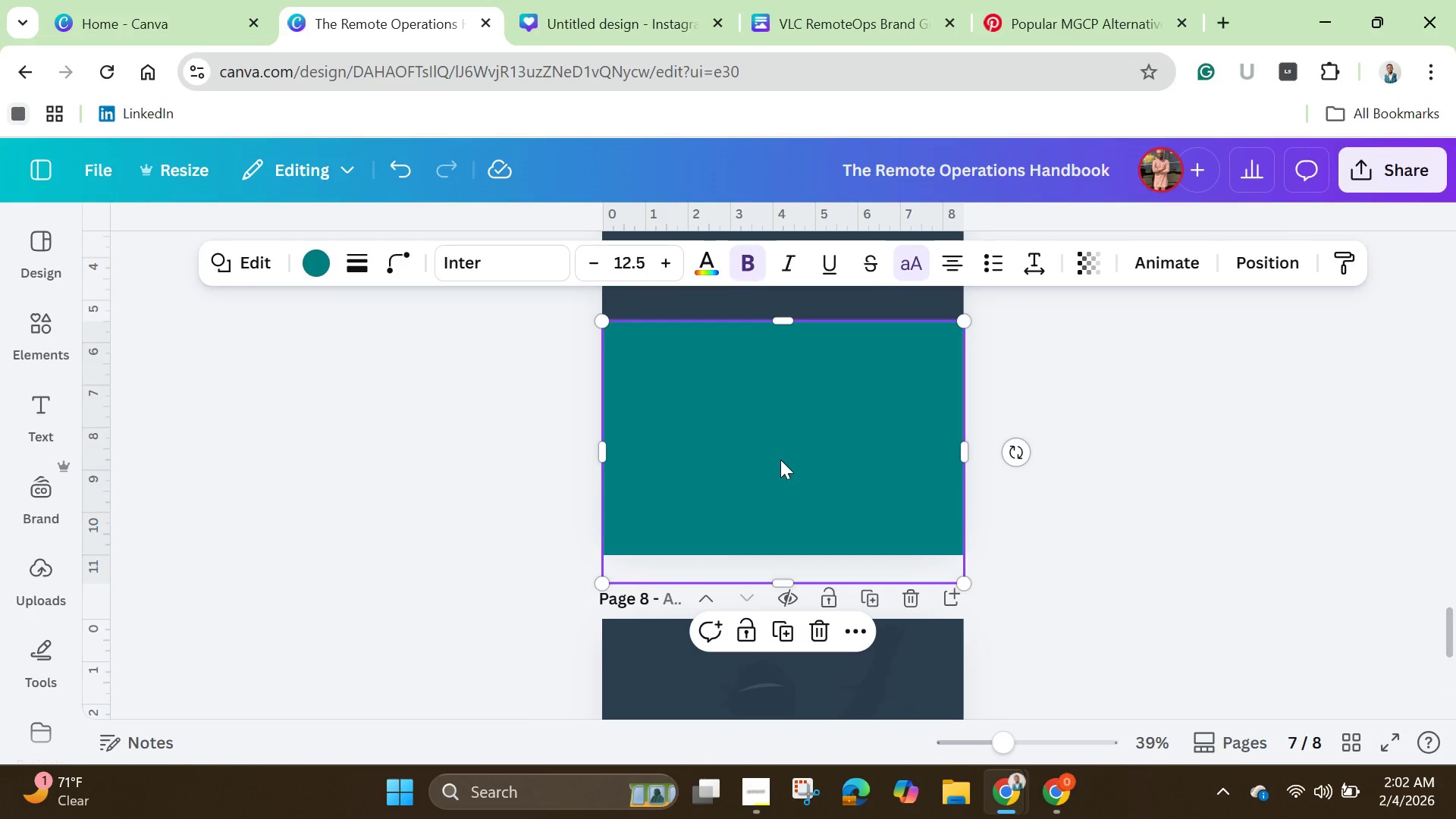 
left_click_drag(start_coordinate=[784, 454], to_coordinate=[786, 428])
 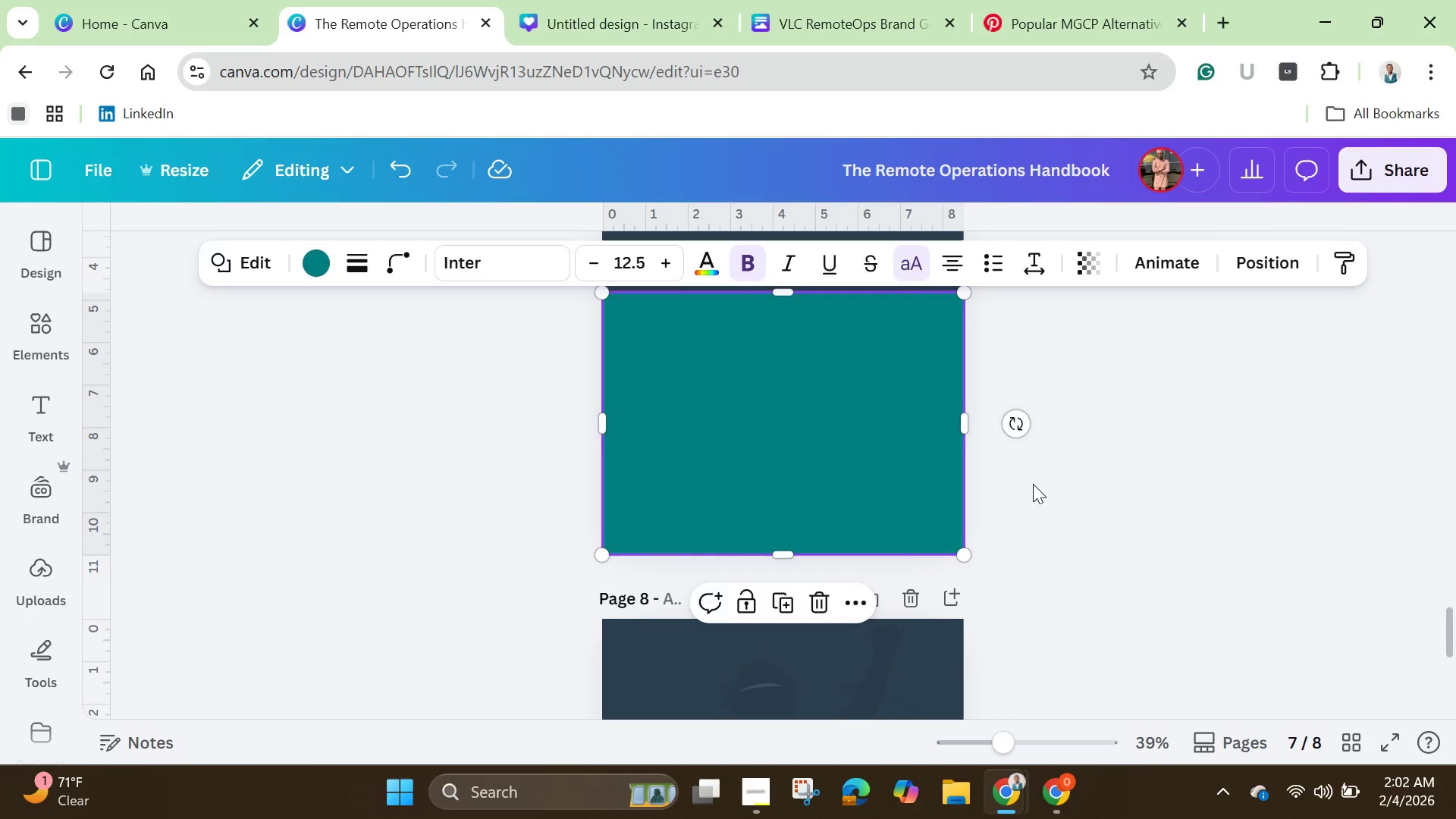 
left_click([1033, 484])
 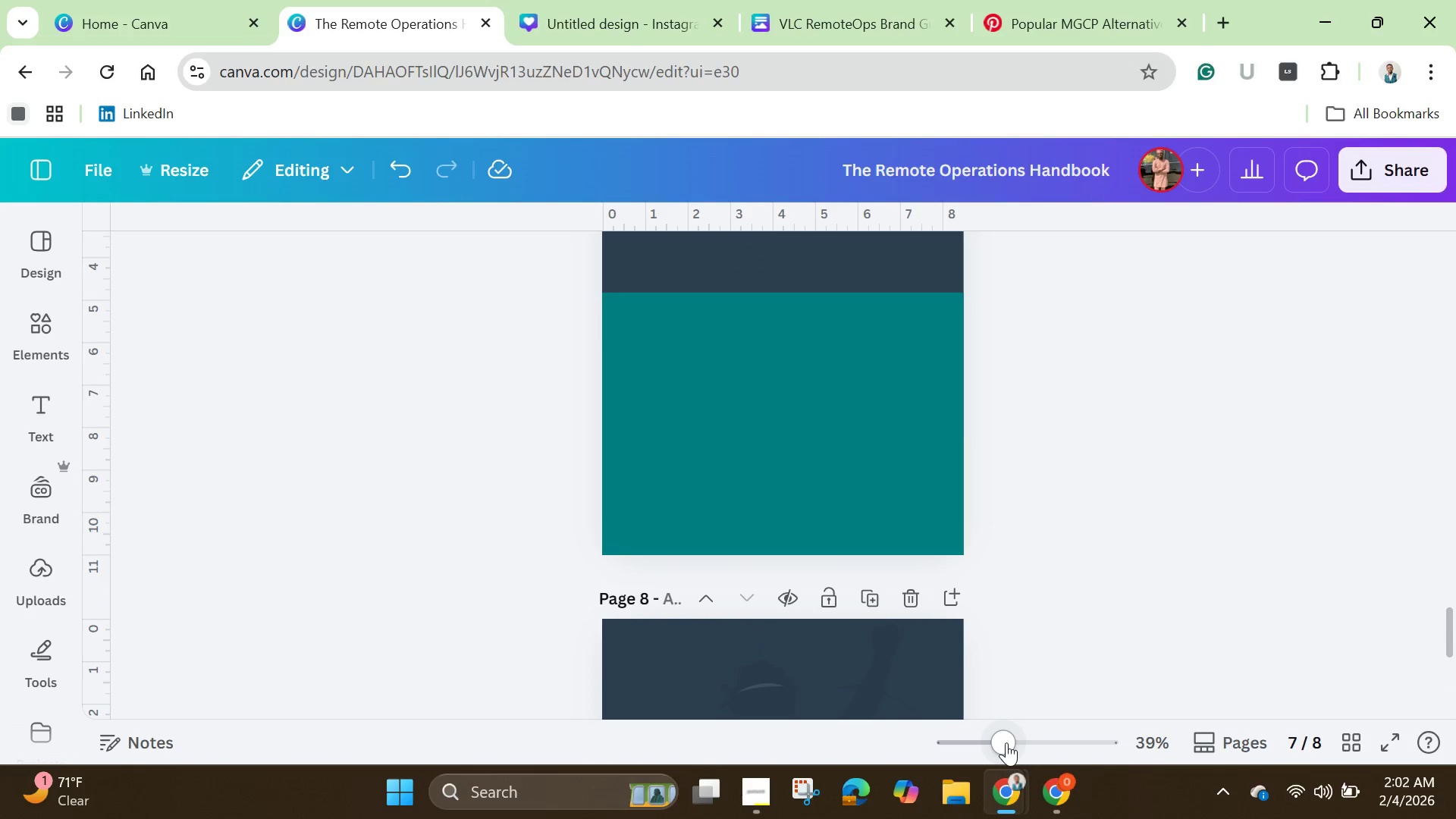 
left_click_drag(start_coordinate=[1006, 745], to_coordinate=[979, 745])
 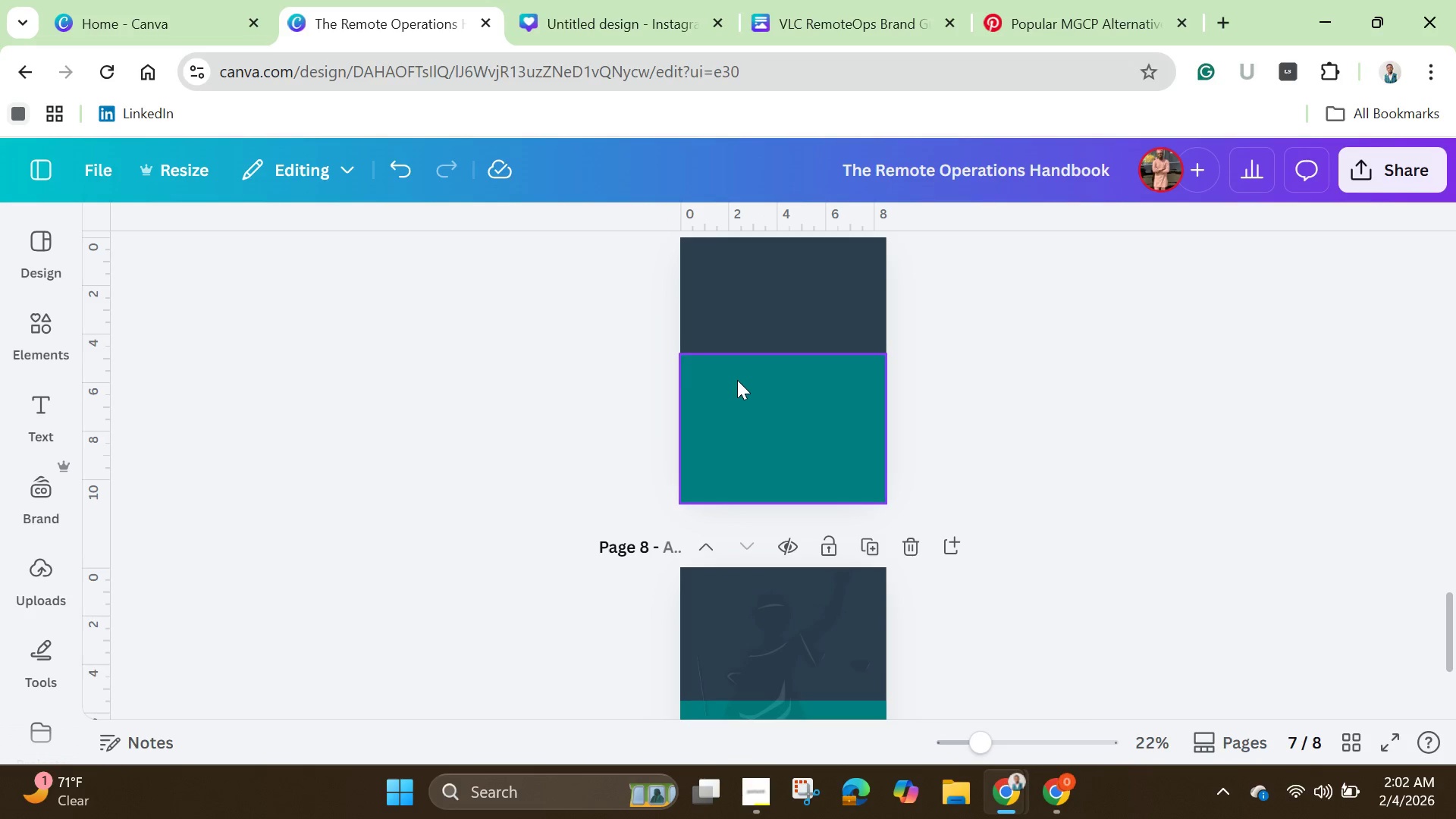 
left_click([740, 389])
 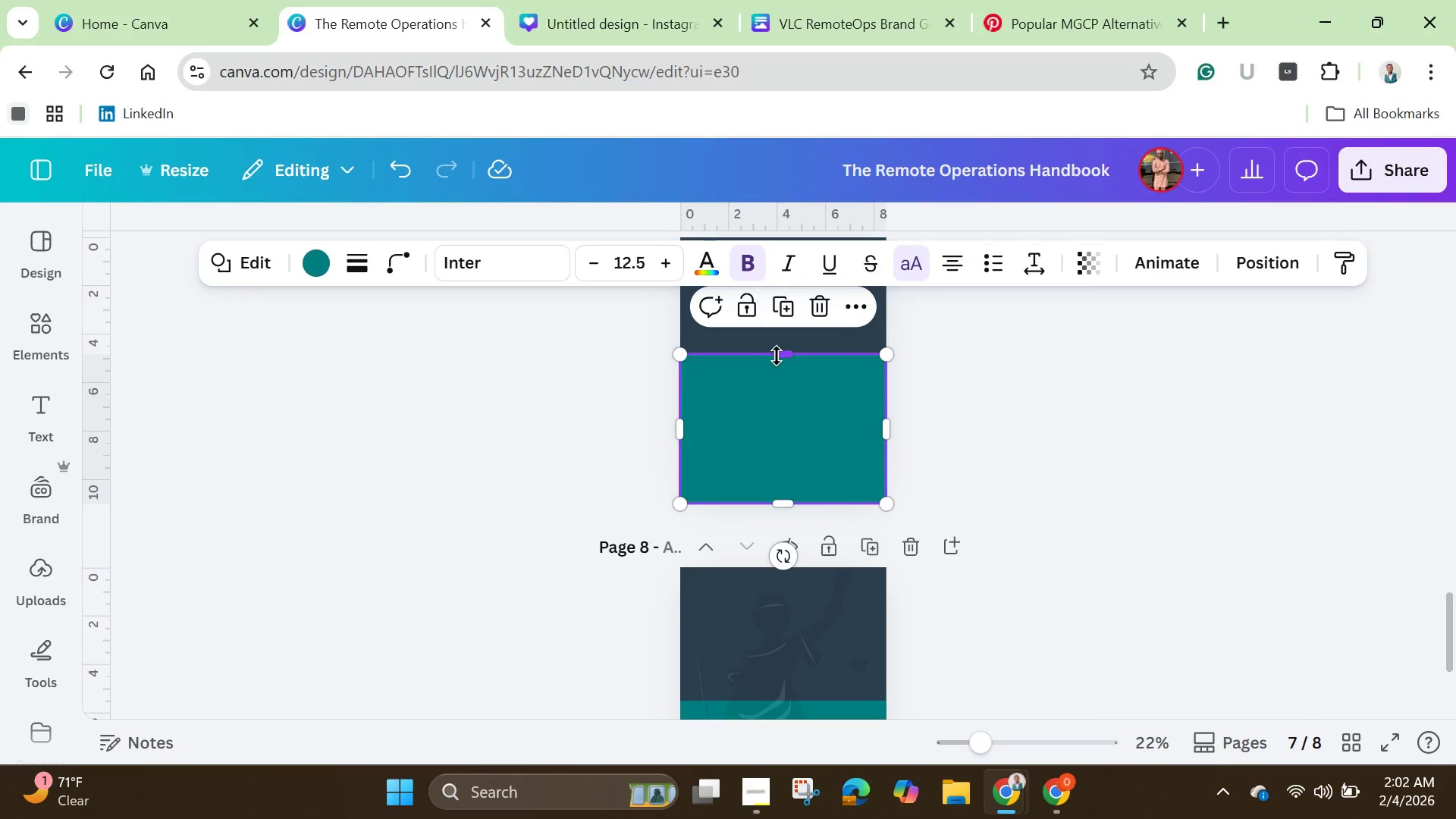 
left_click_drag(start_coordinate=[777, 355], to_coordinate=[771, 261])
 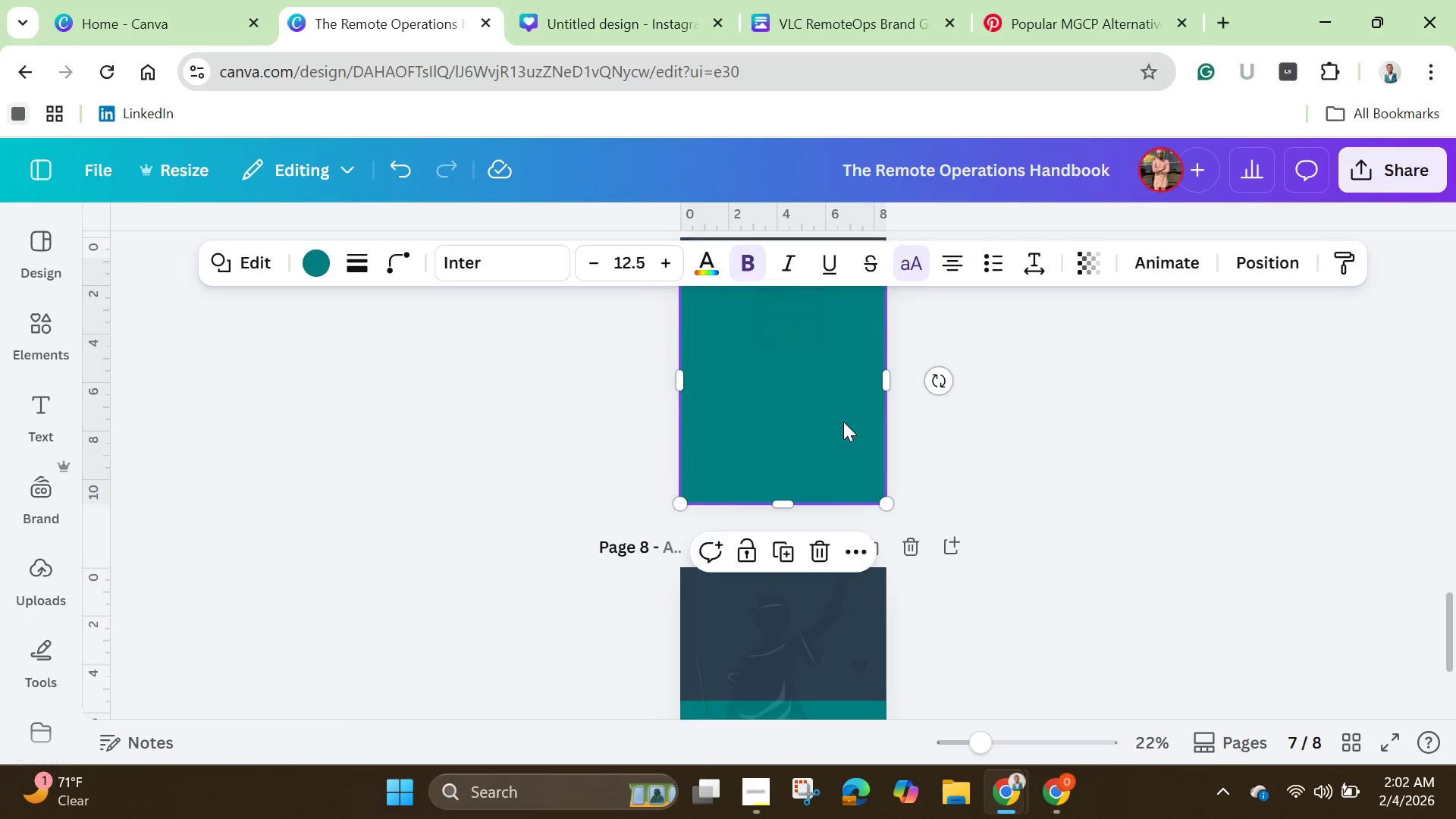 
scroll: coordinate [843, 422], scroll_direction: up, amount: 1.0
 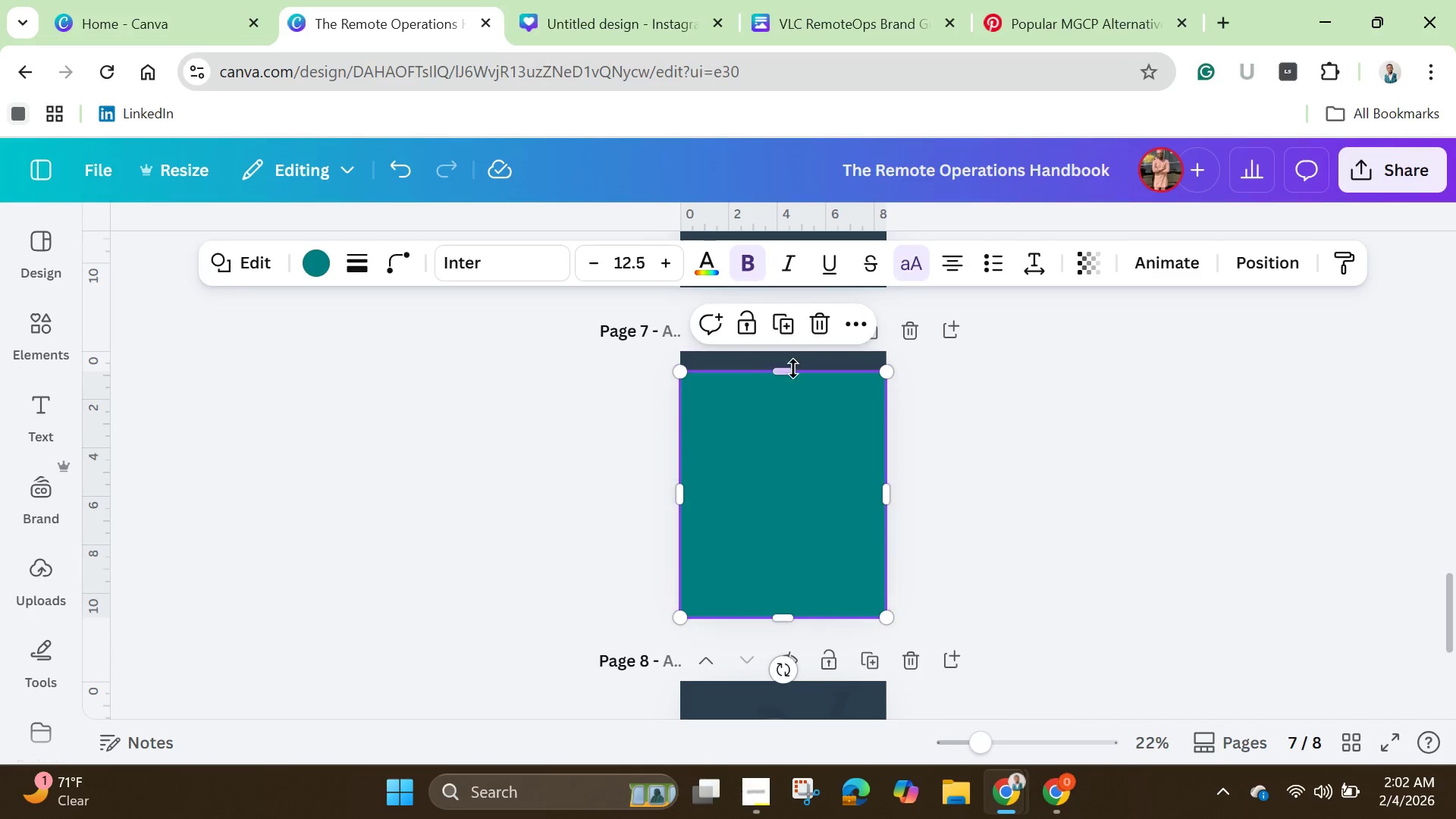 
left_click_drag(start_coordinate=[792, 369], to_coordinate=[774, 340])
 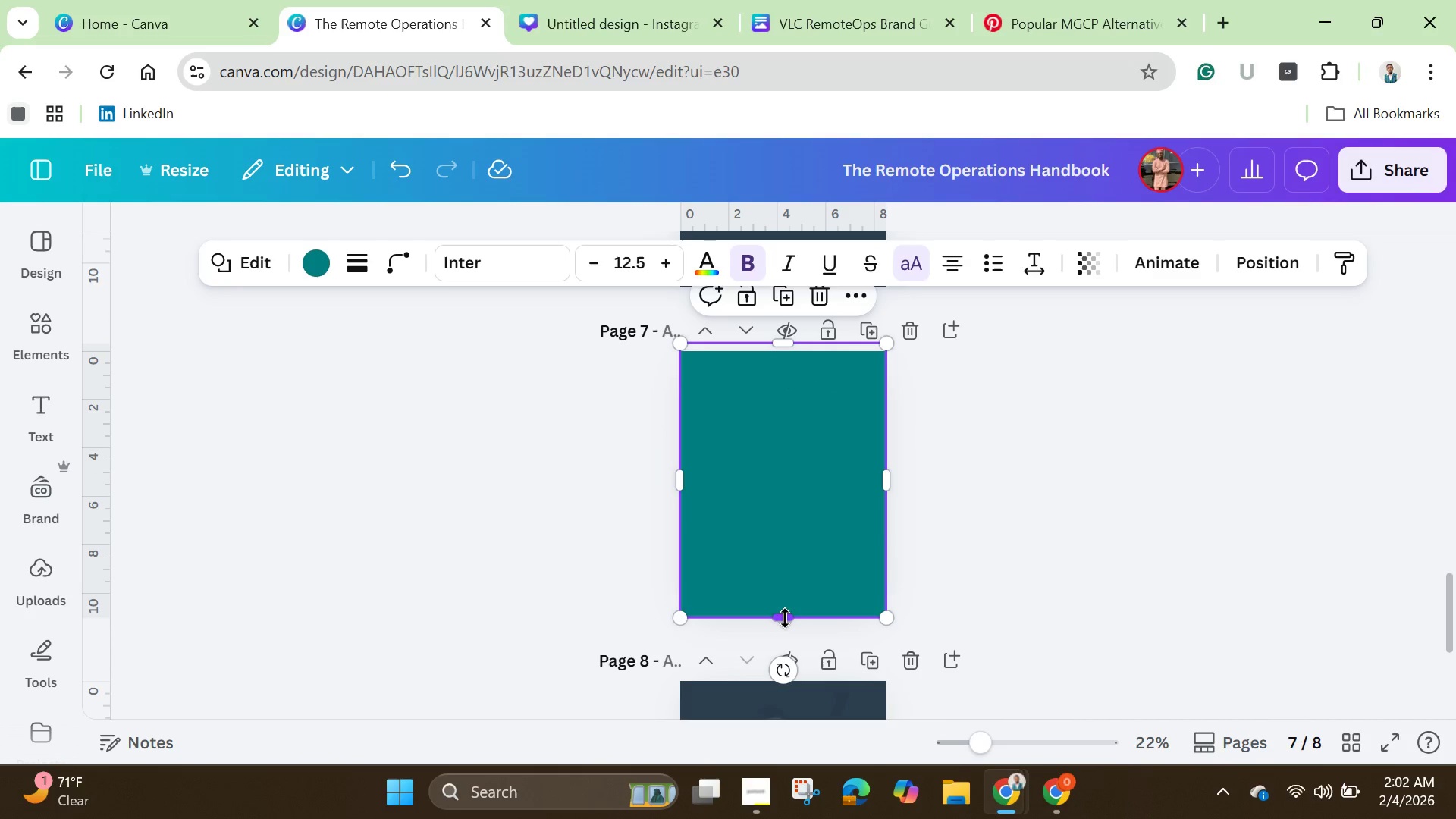 
left_click_drag(start_coordinate=[787, 618], to_coordinate=[787, 632])
 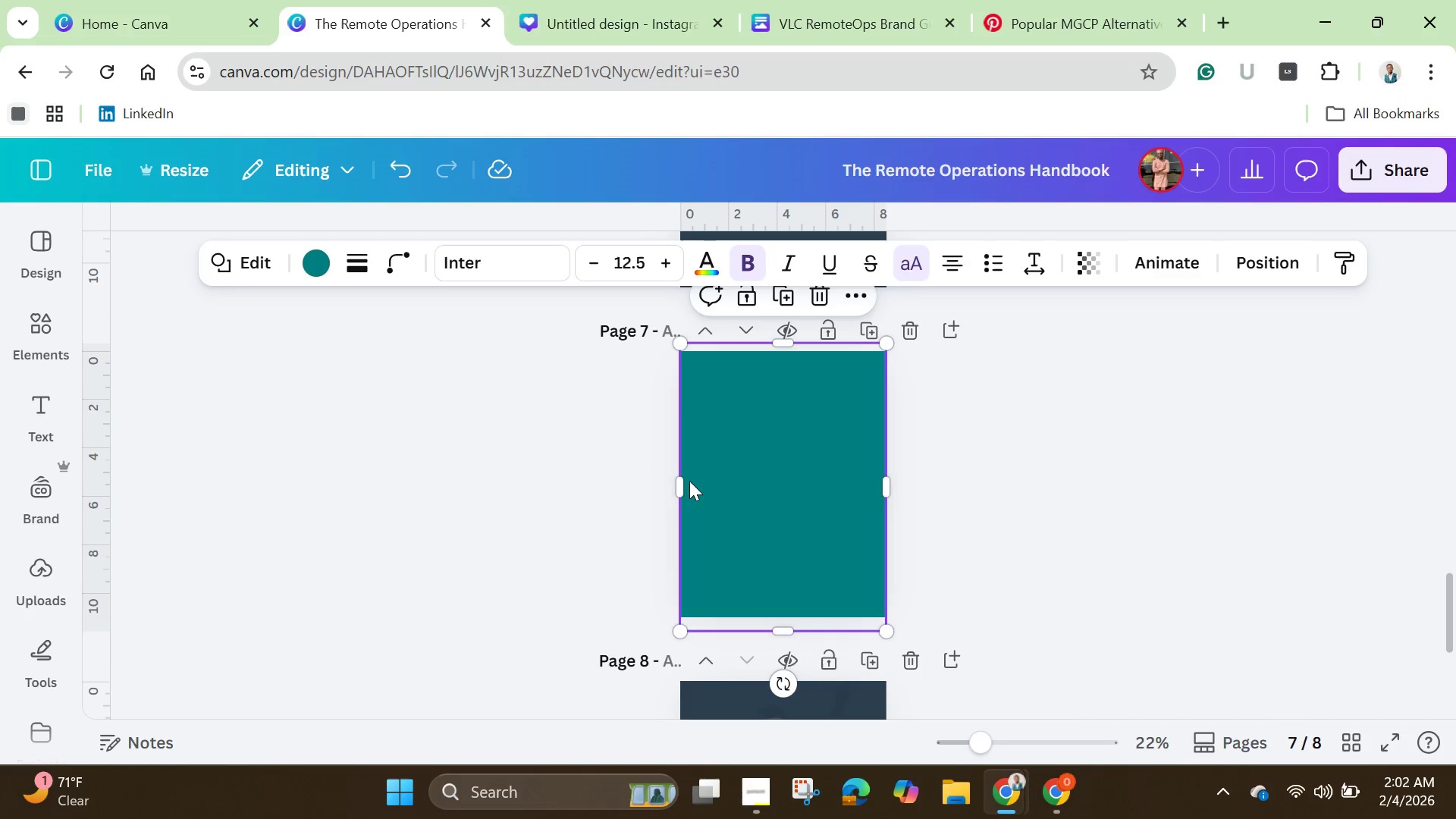 
left_click_drag(start_coordinate=[689, 481], to_coordinate=[664, 482])
 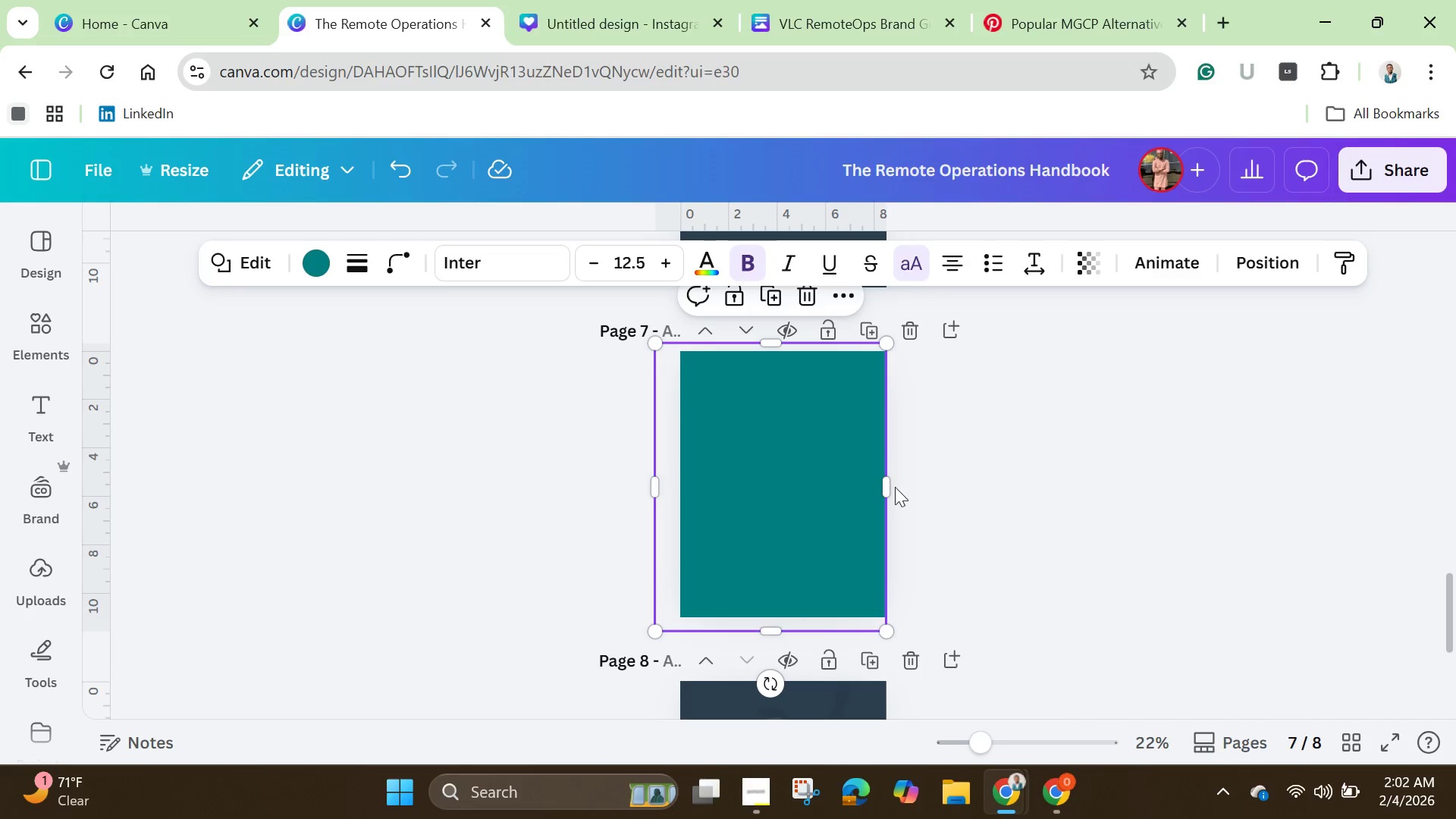 
left_click_drag(start_coordinate=[895, 487], to_coordinate=[926, 487])
 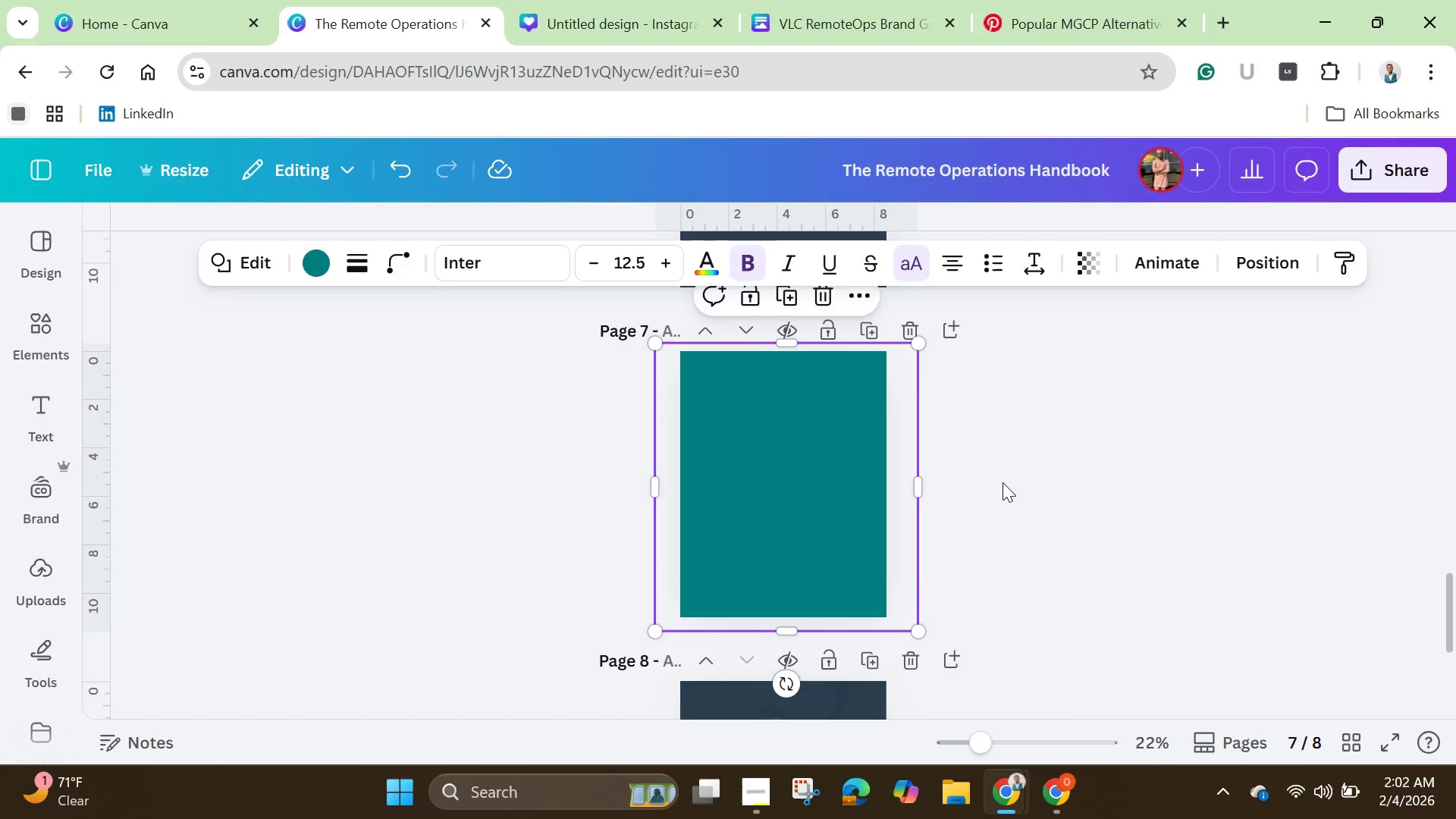 
left_click([1003, 482])
 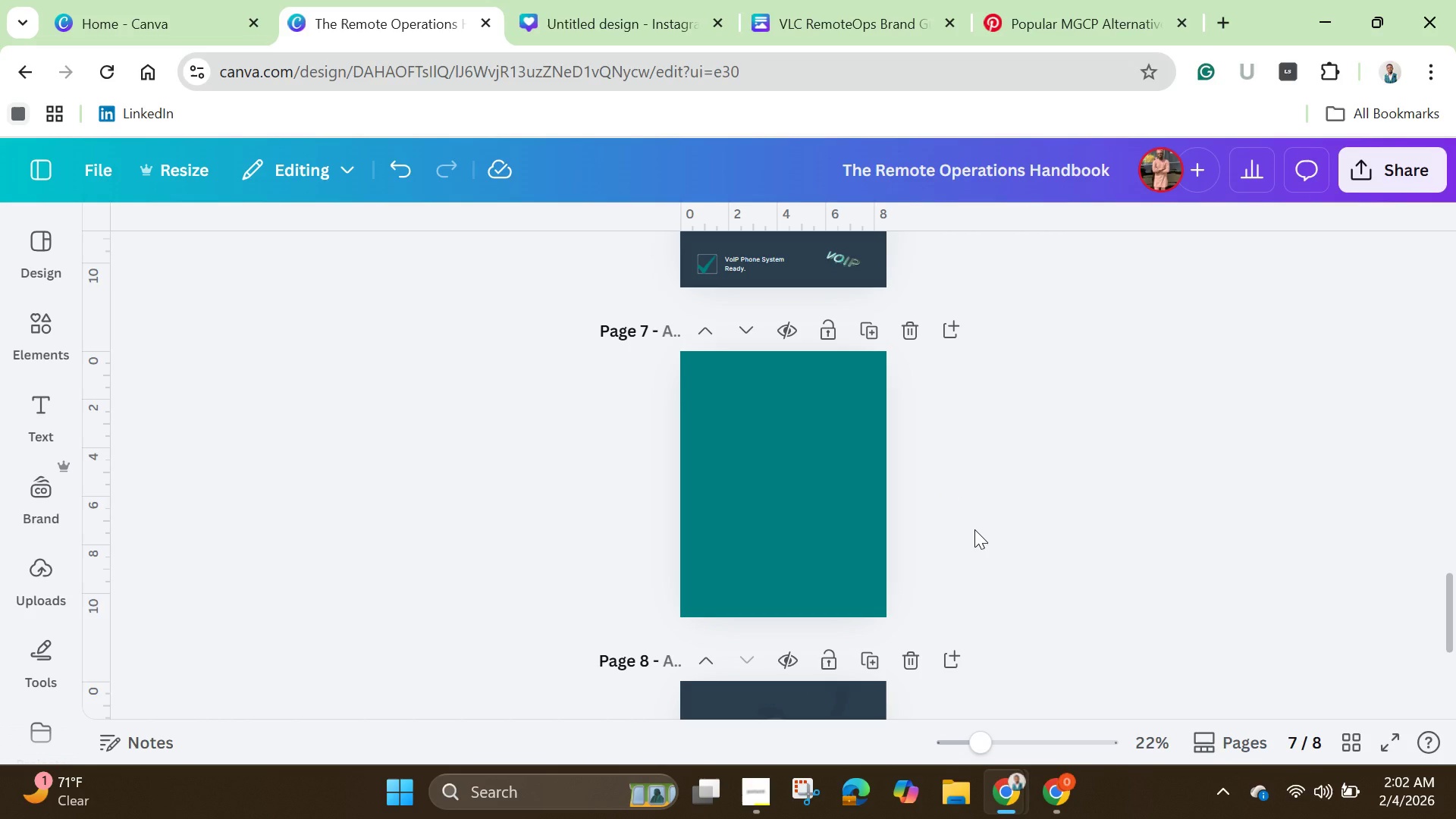 
wait(8.91)
 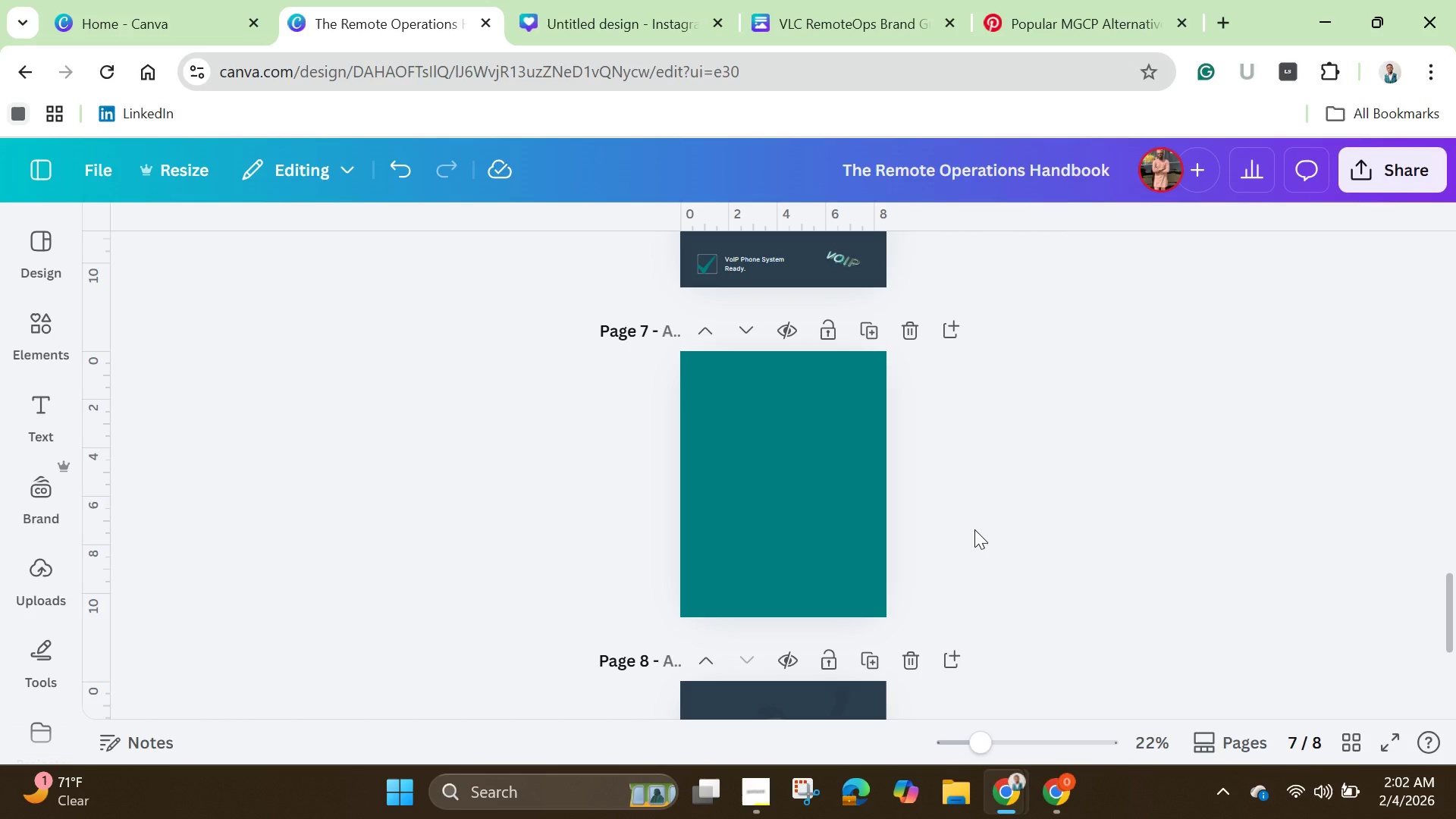 
scroll: coordinate [1094, 564], scroll_direction: up, amount: 3.0
 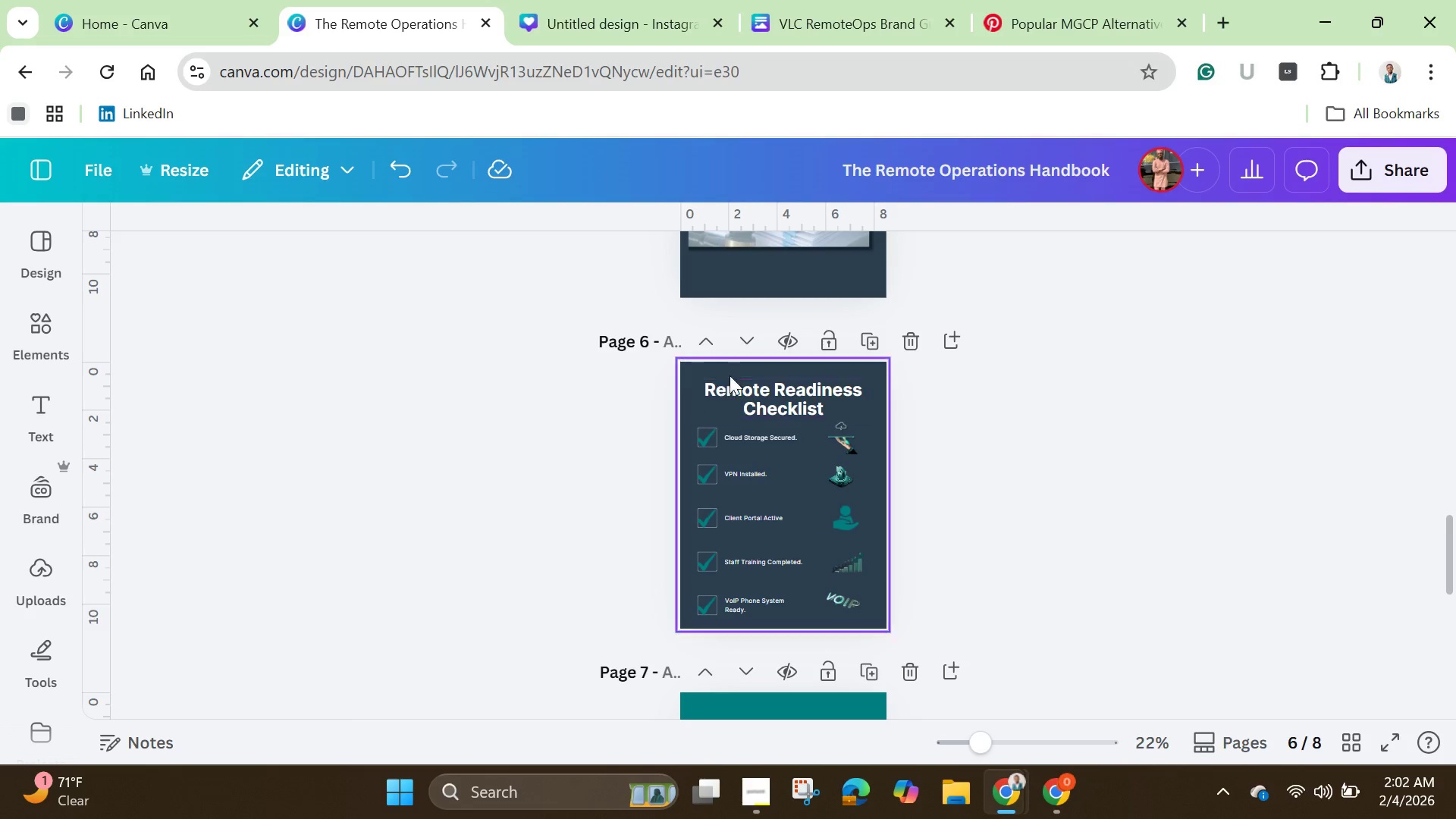 
left_click([758, 390])
 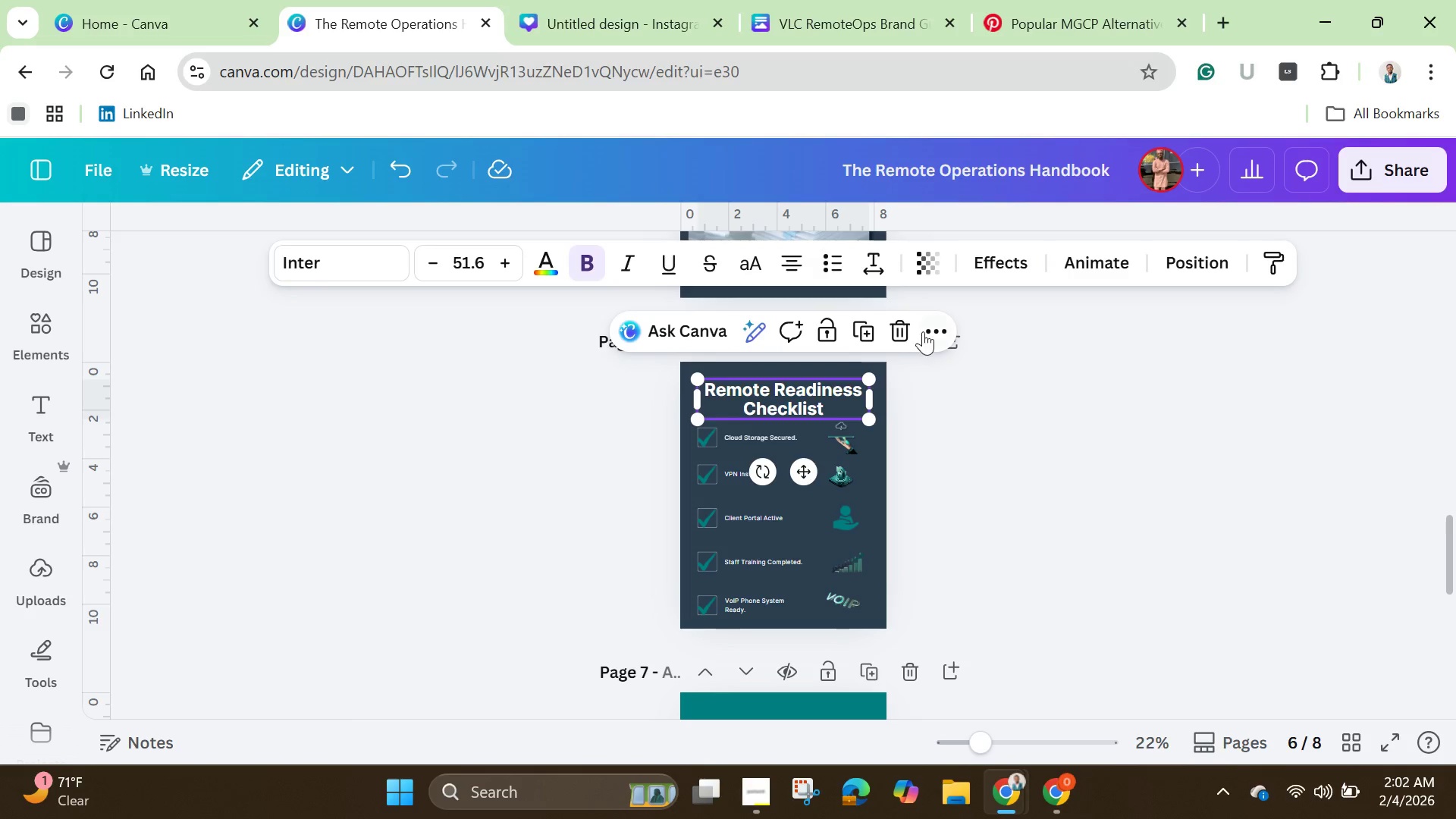 
left_click([925, 331])
 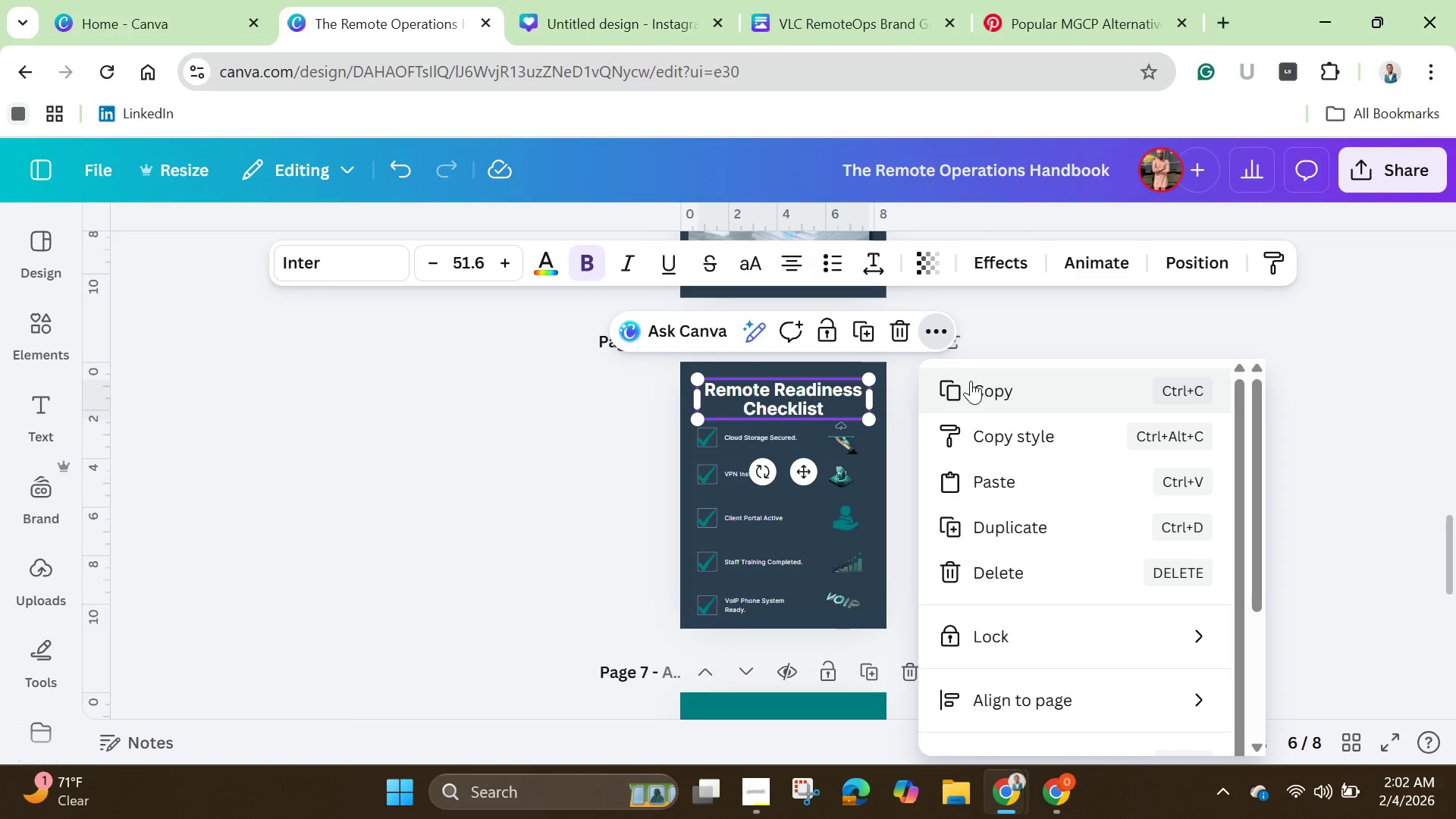 
left_click([971, 382])
 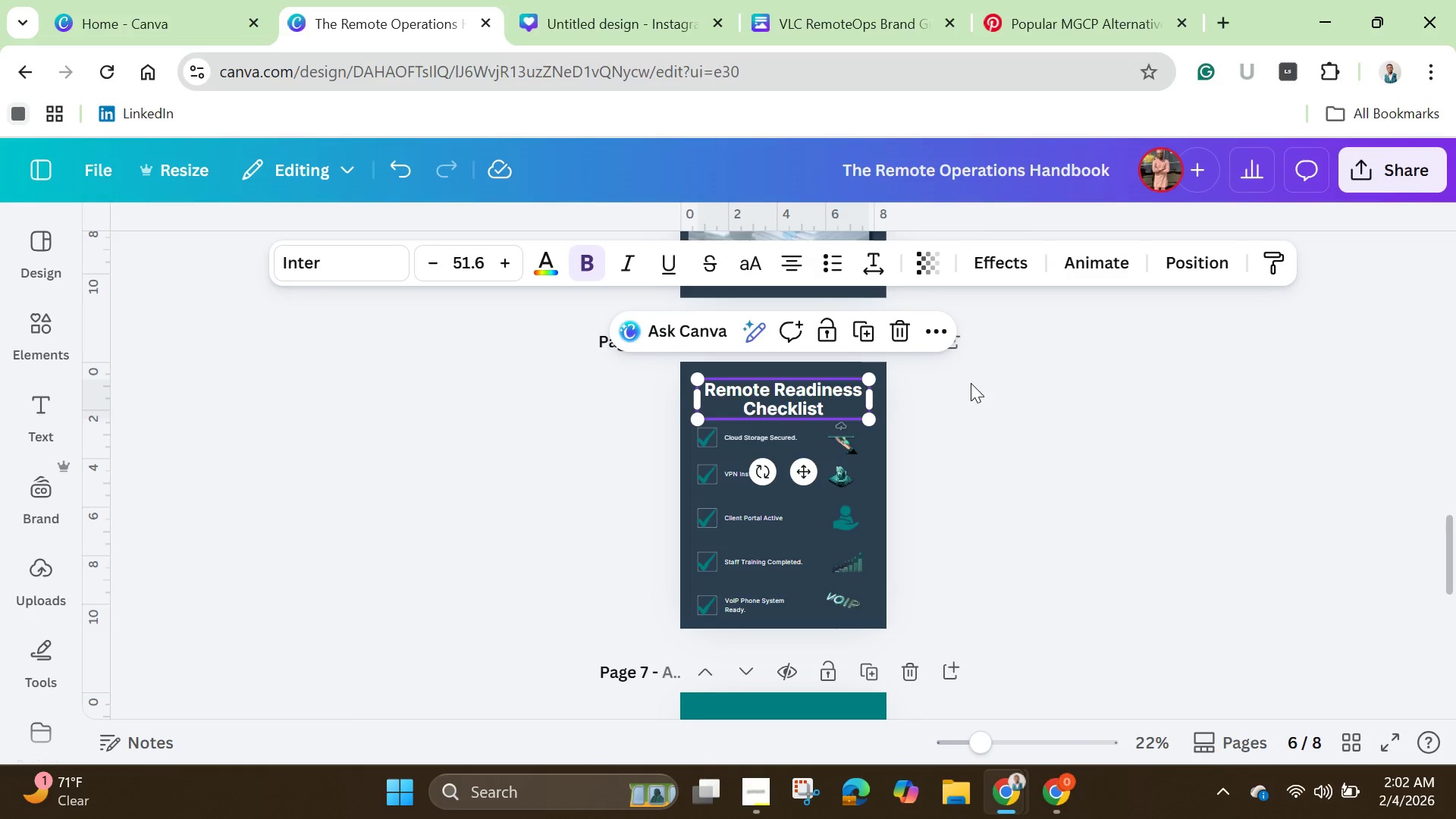 
scroll: coordinate [821, 373], scroll_direction: down, amount: 6.0
 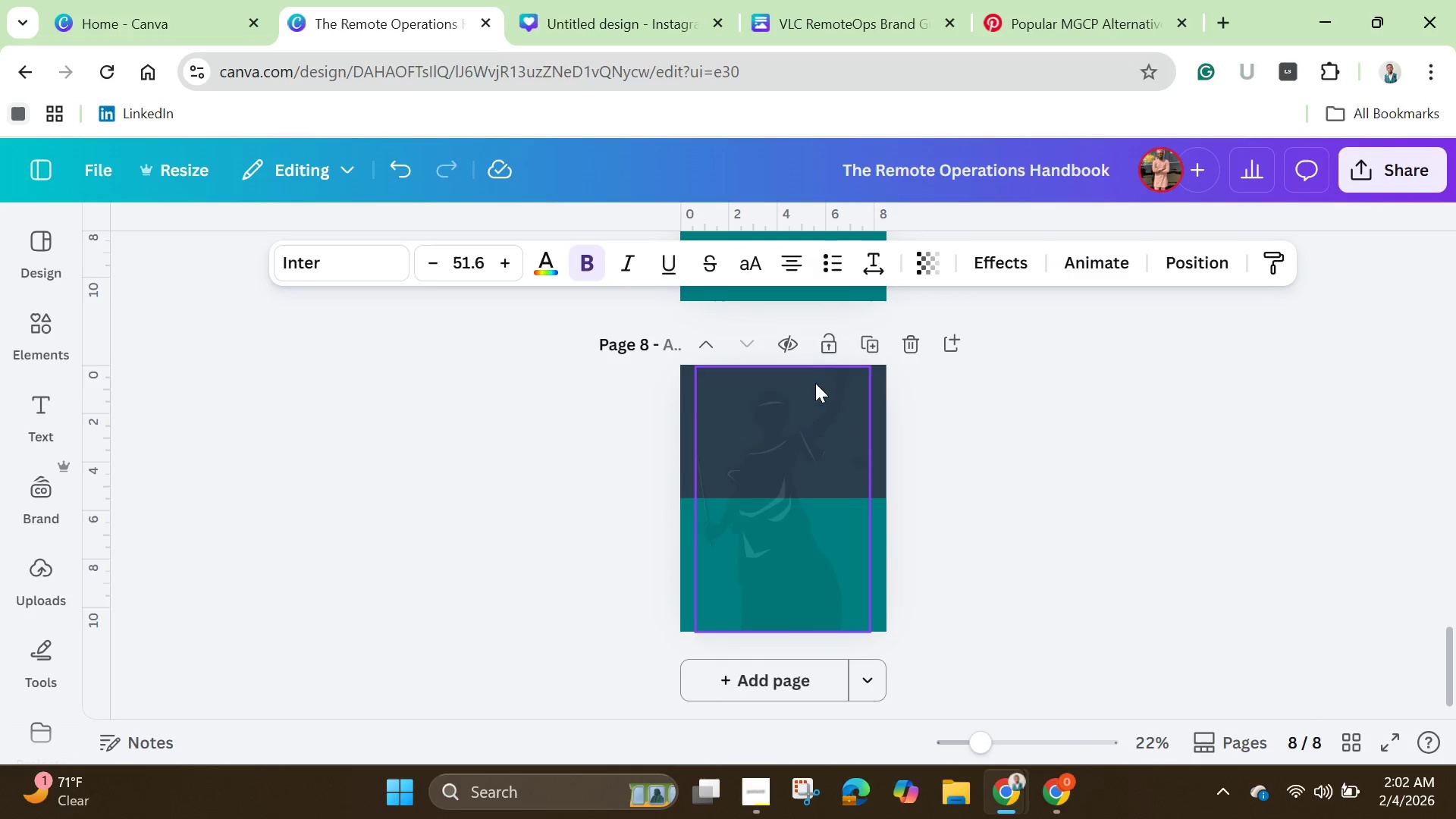 
scroll: coordinate [815, 383], scroll_direction: up, amount: 2.0
 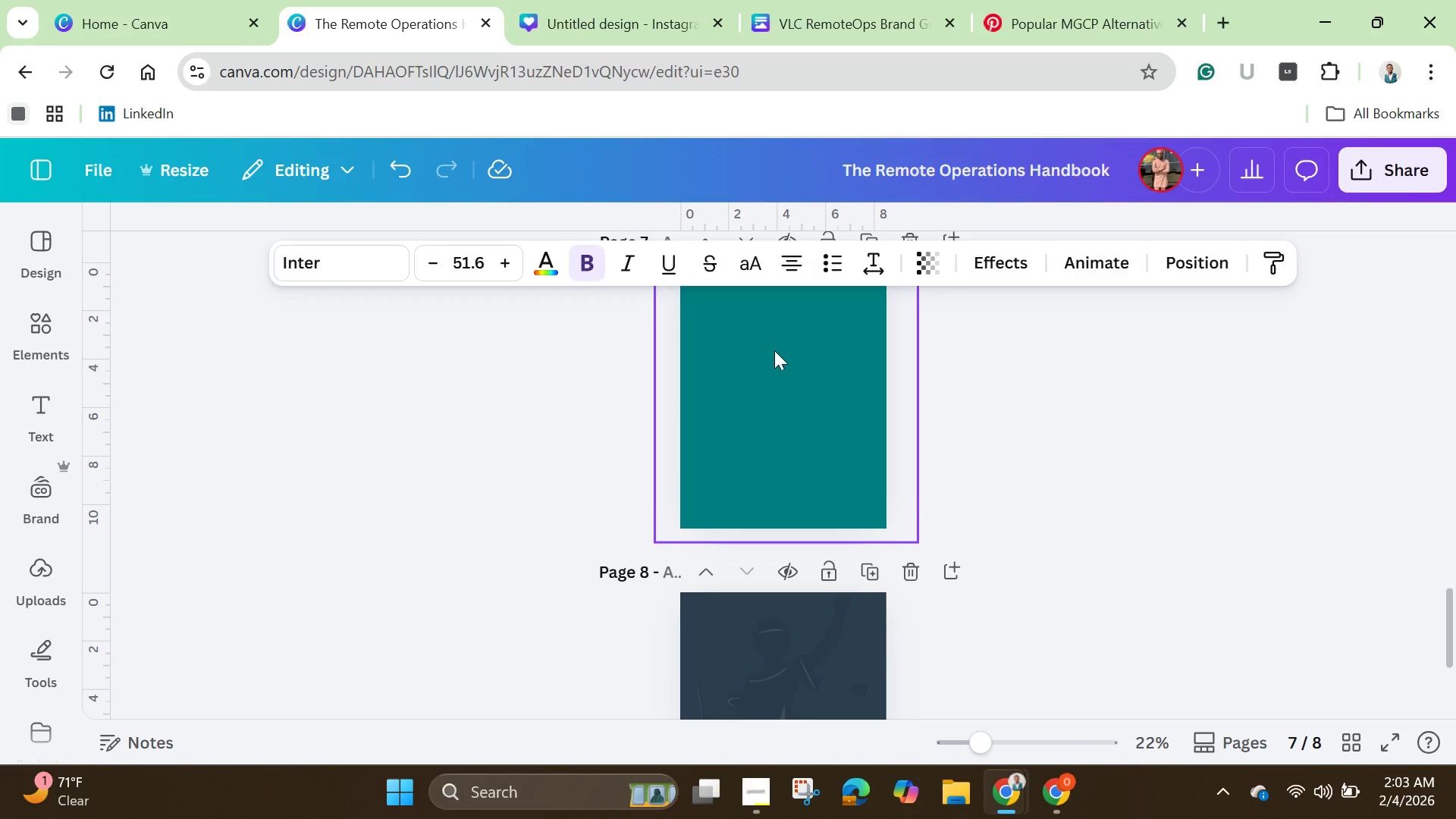 
left_click([774, 350])
 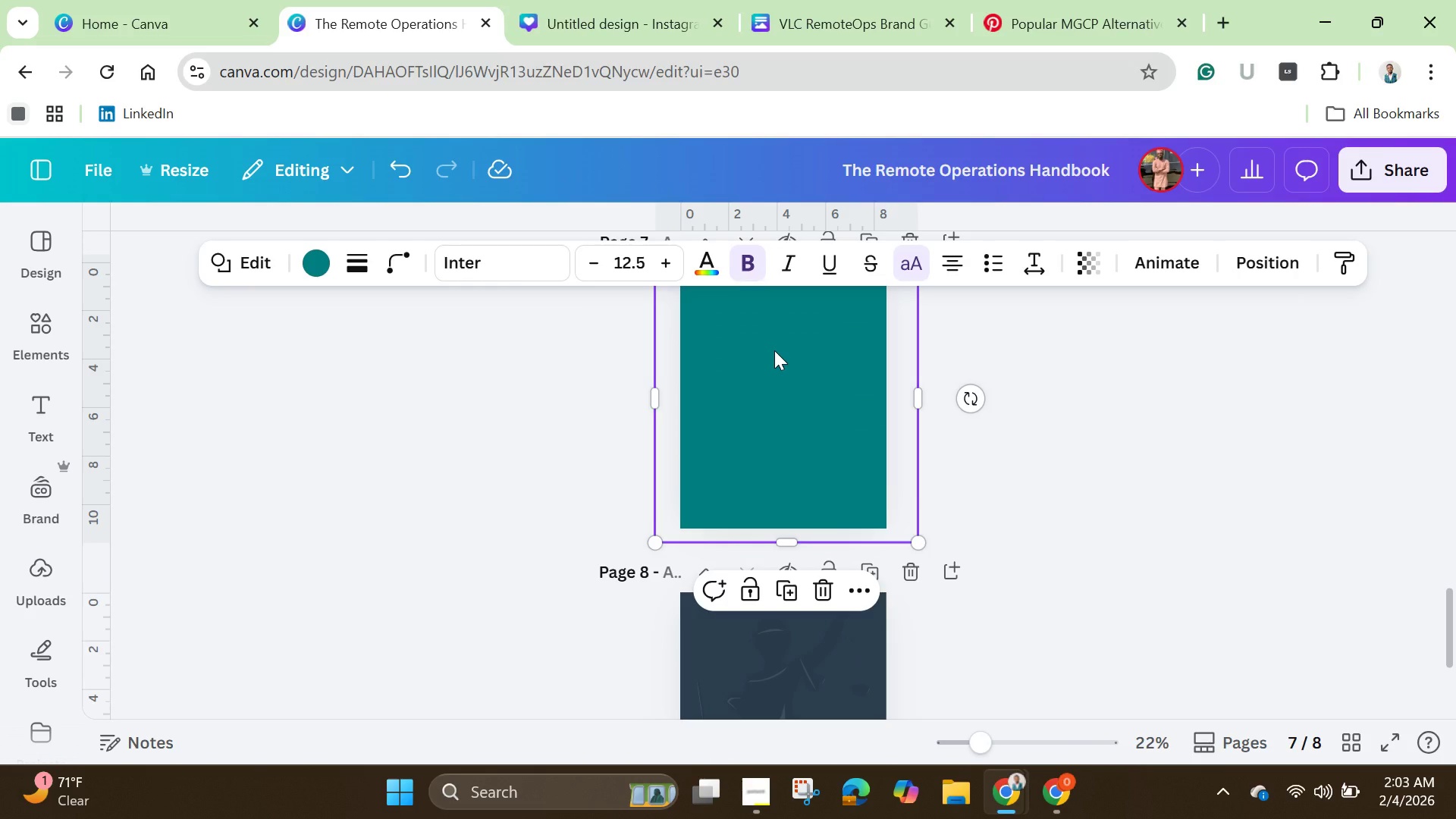 
key(Control+V)
 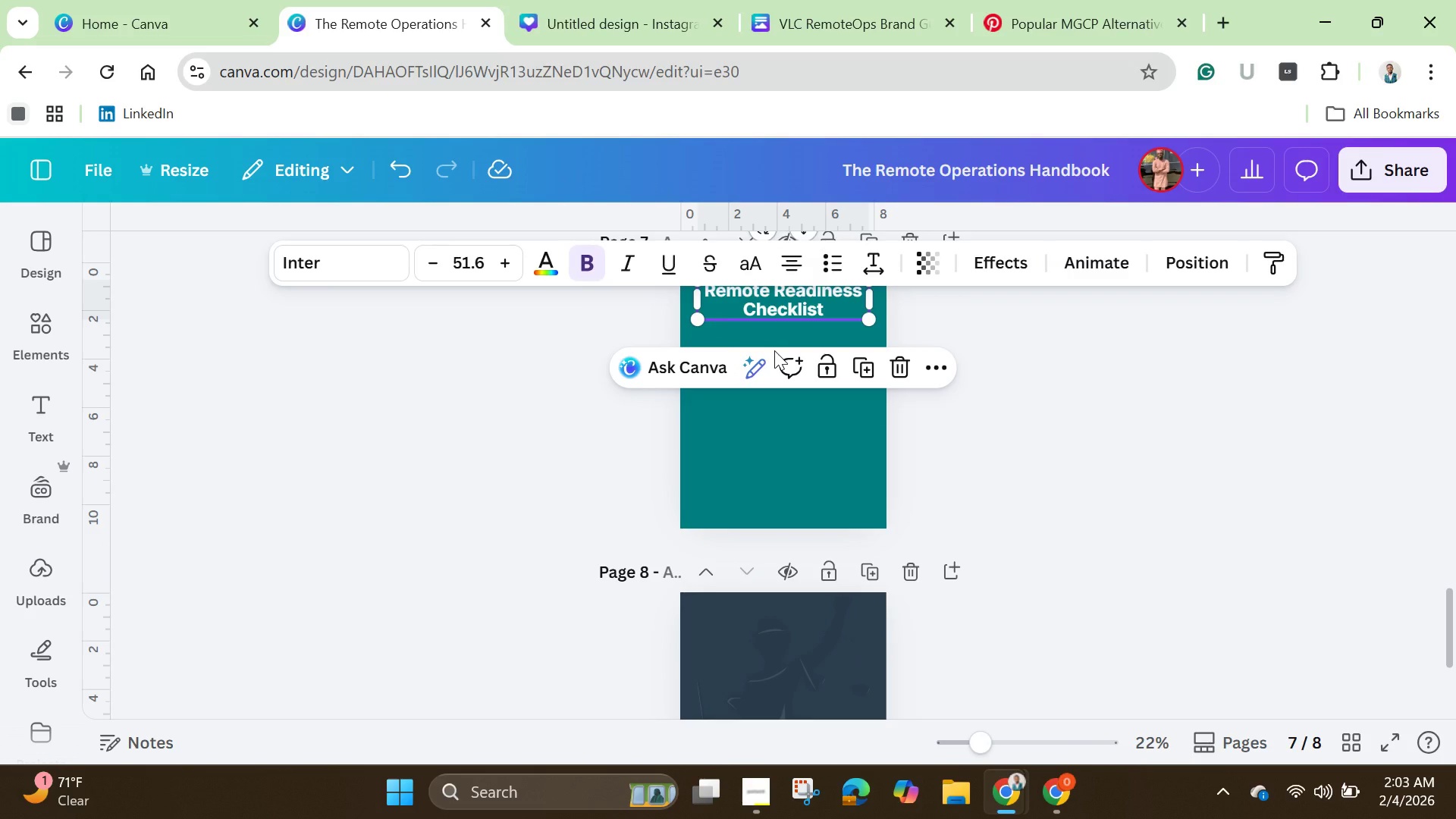 
scroll: coordinate [984, 428], scroll_direction: up, amount: 1.0
 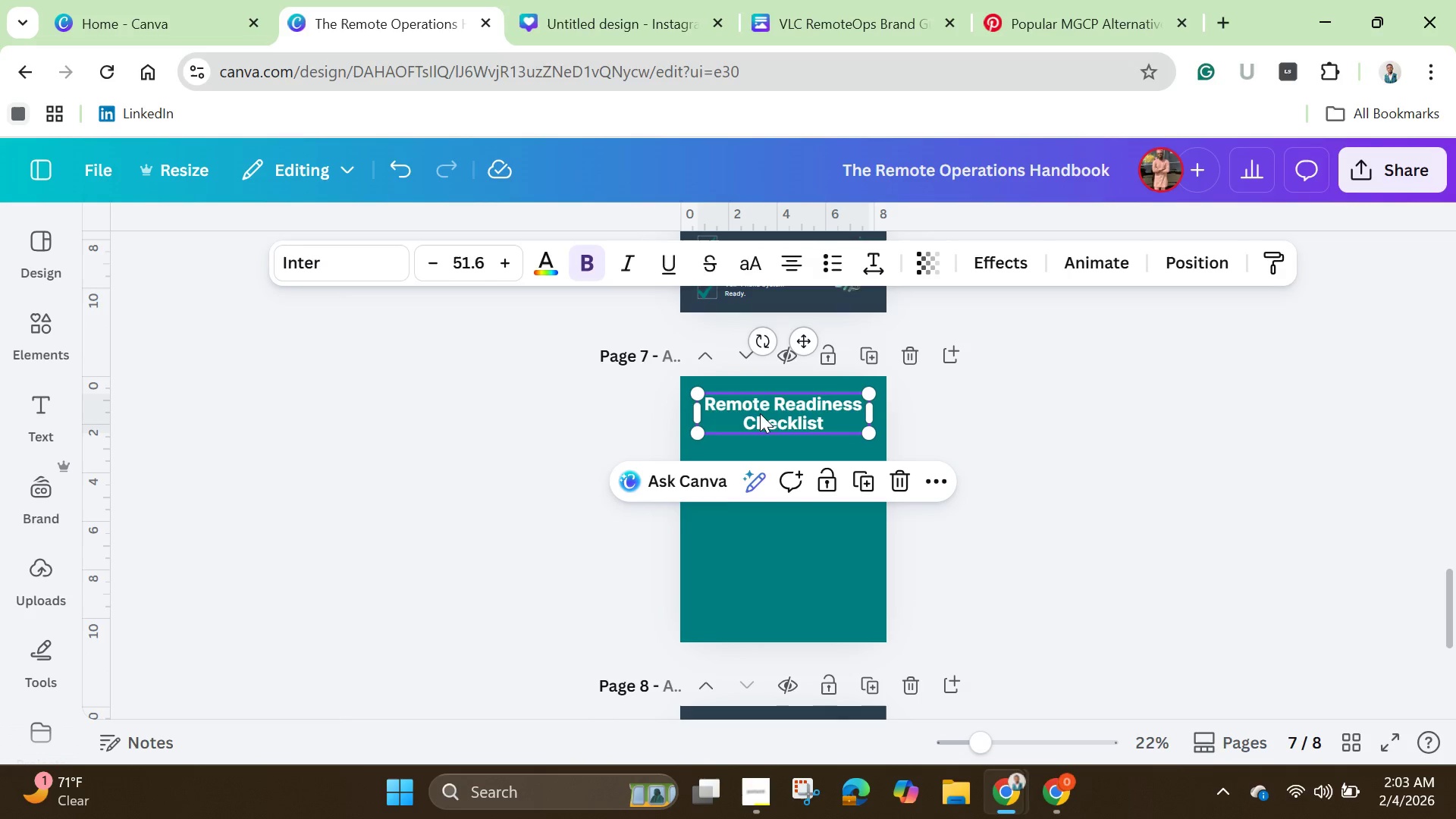 
left_click_drag(start_coordinate=[773, 417], to_coordinate=[775, 467])
 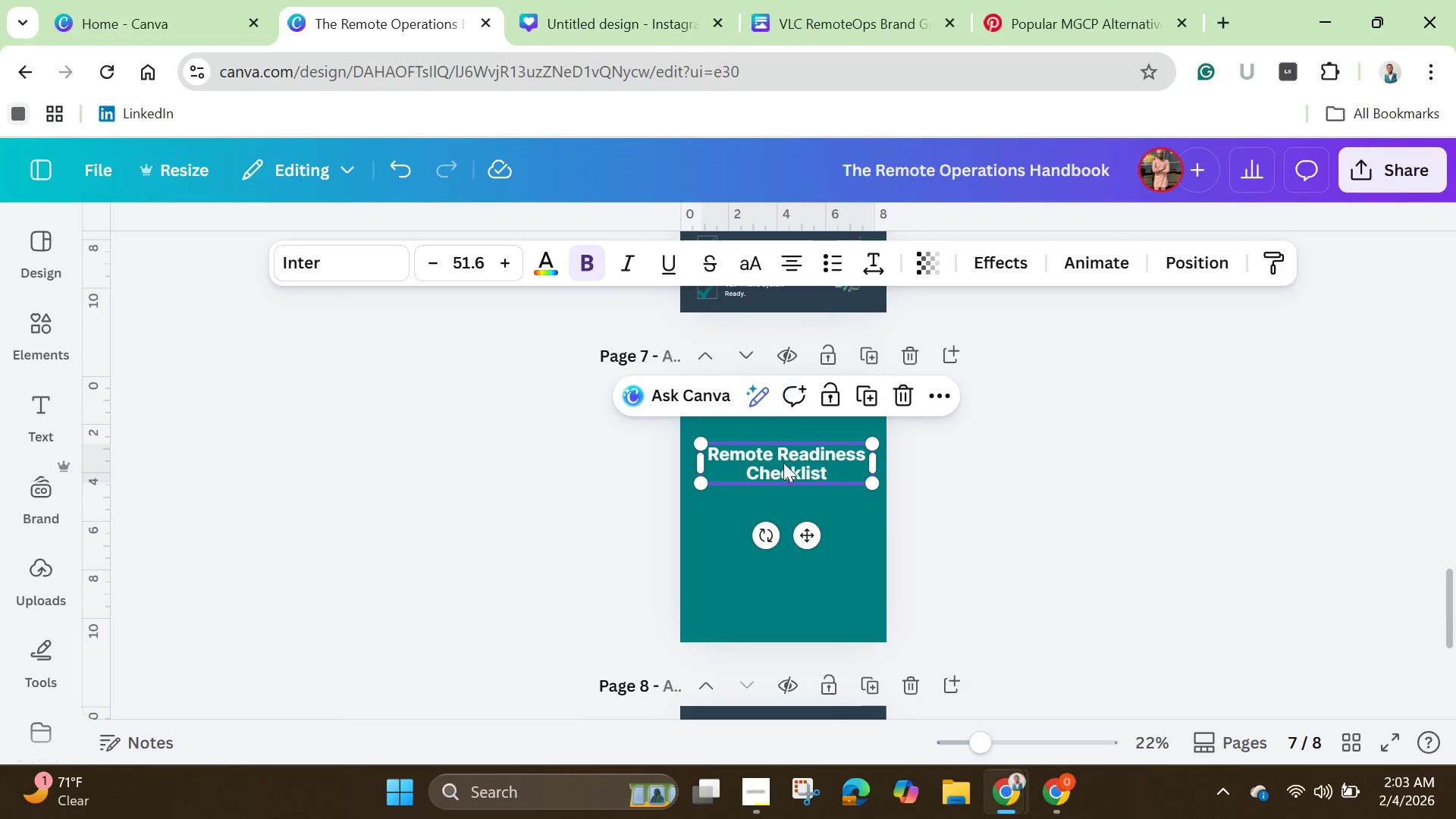 
double_click([783, 467])
 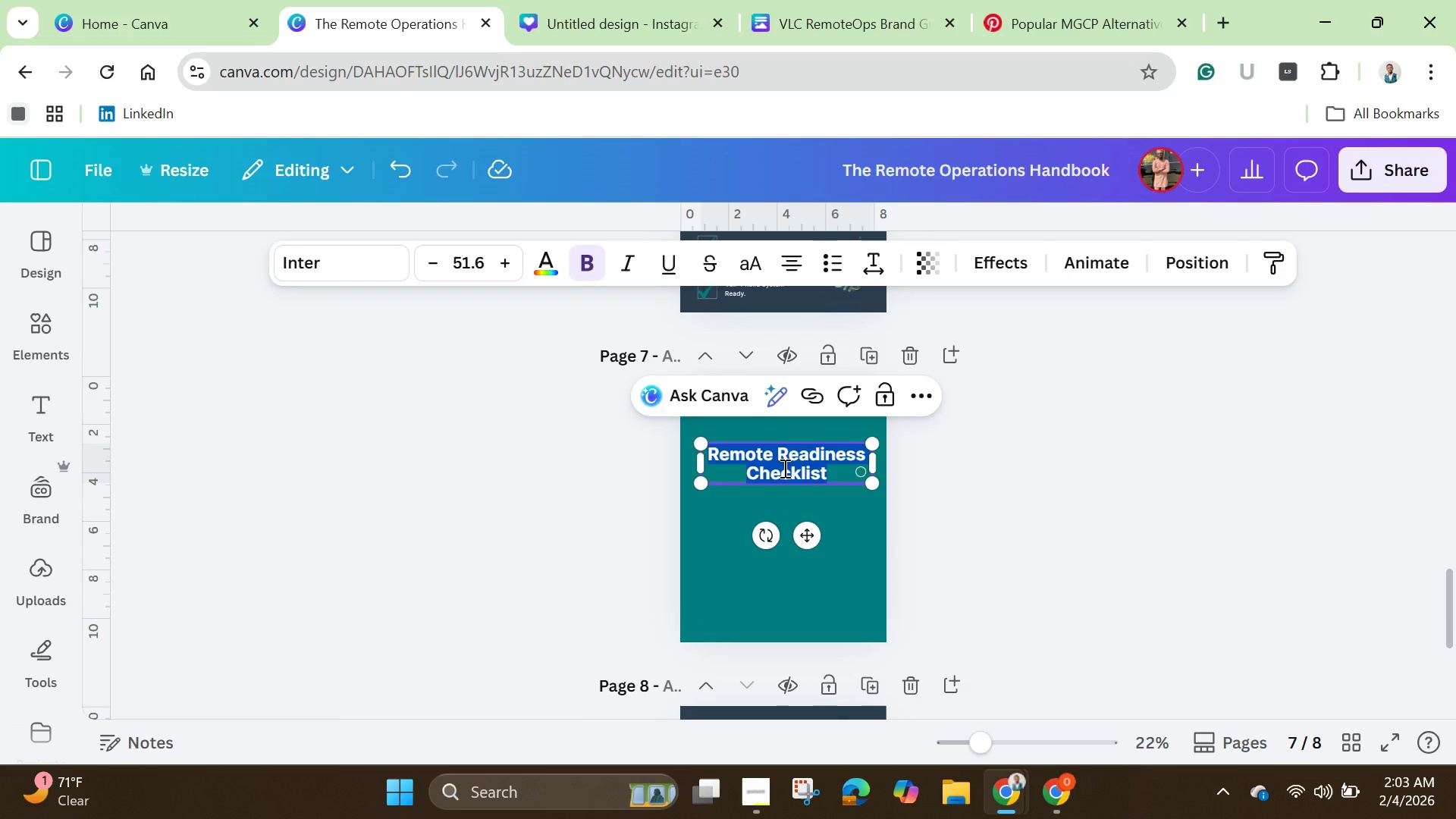 
key(Backspace)
type(Ready to m)
key(Backspace)
type(Modernize?)
 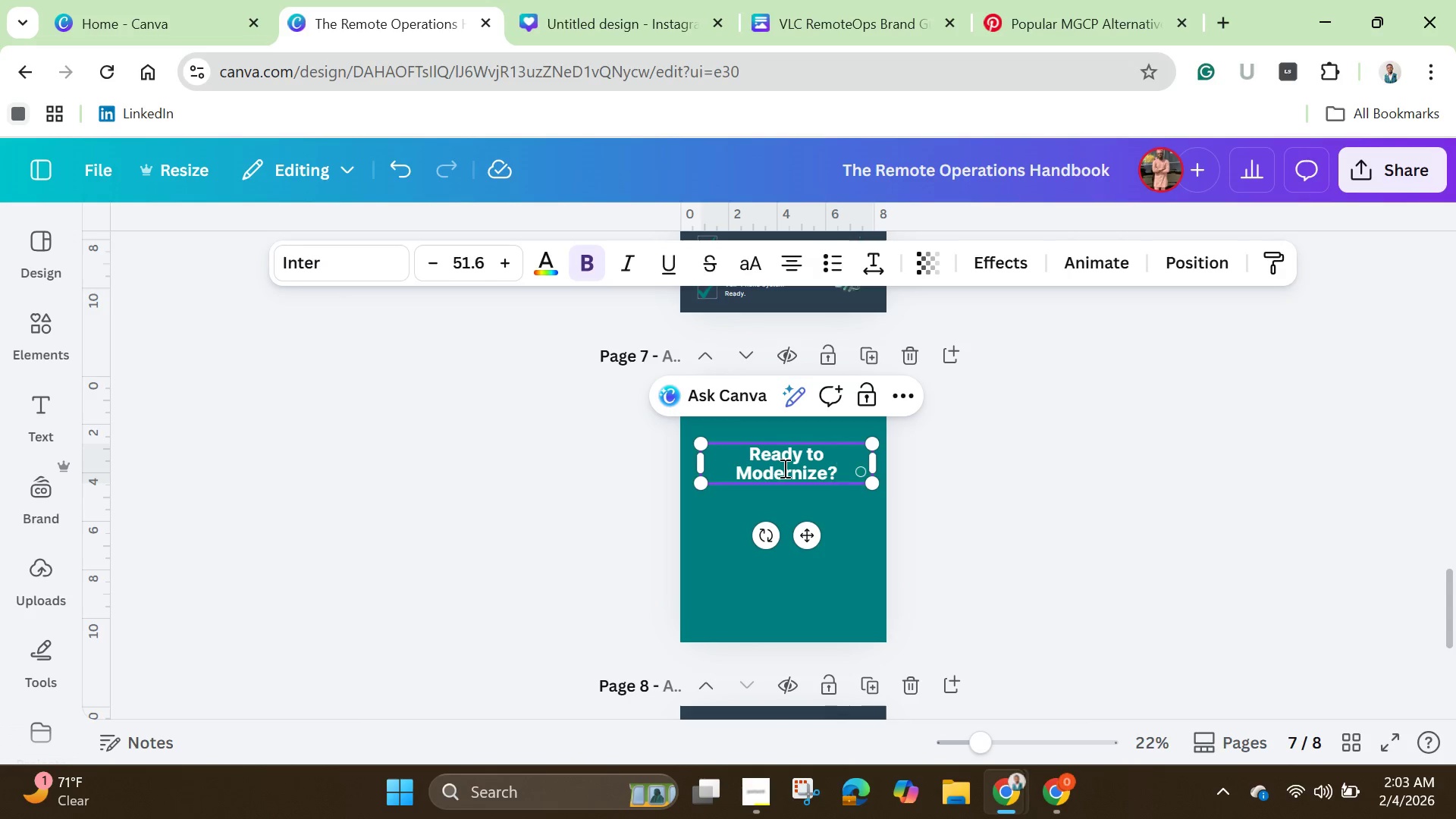 
wait(5.2)
 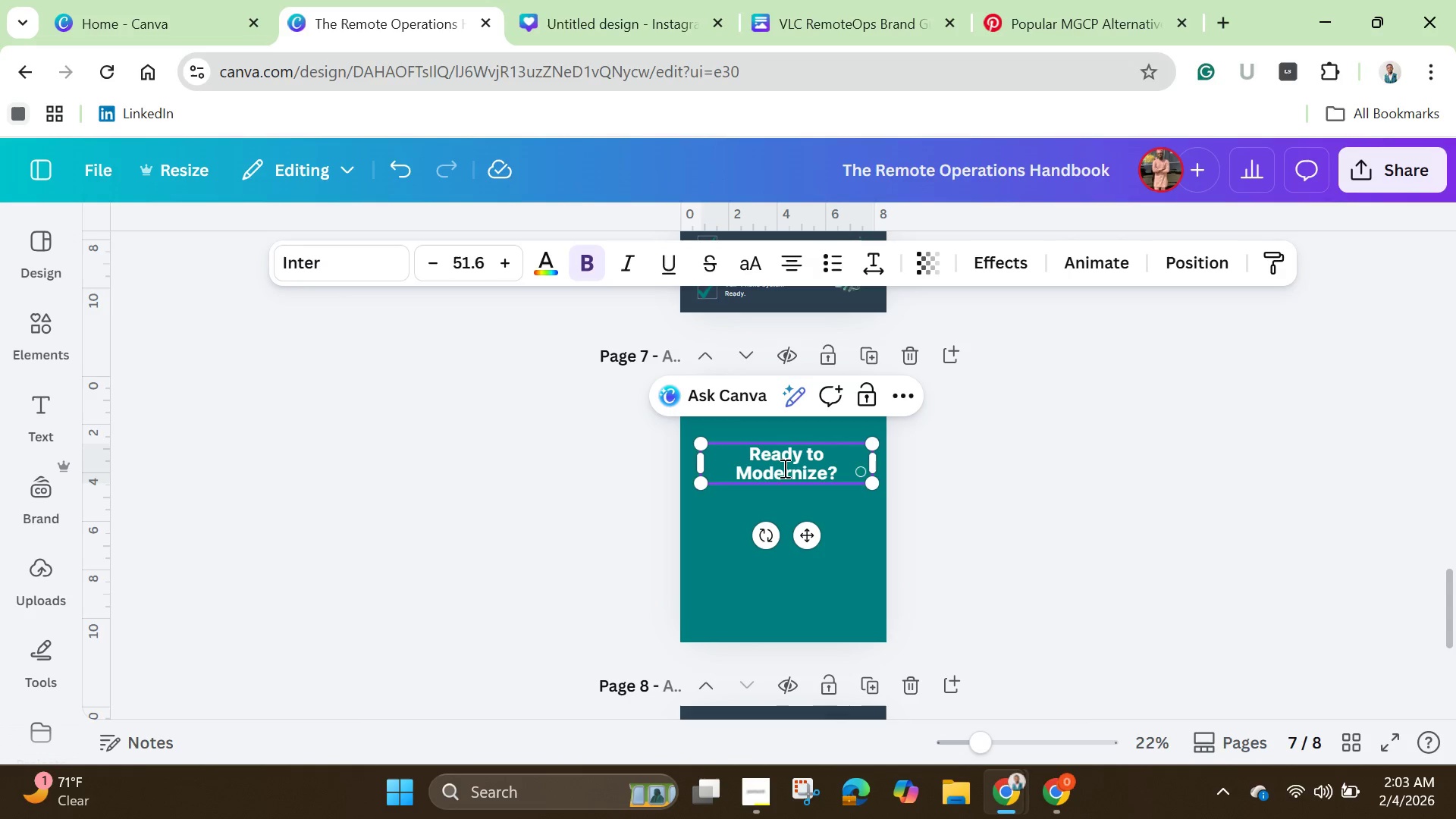 
left_click([997, 460])
 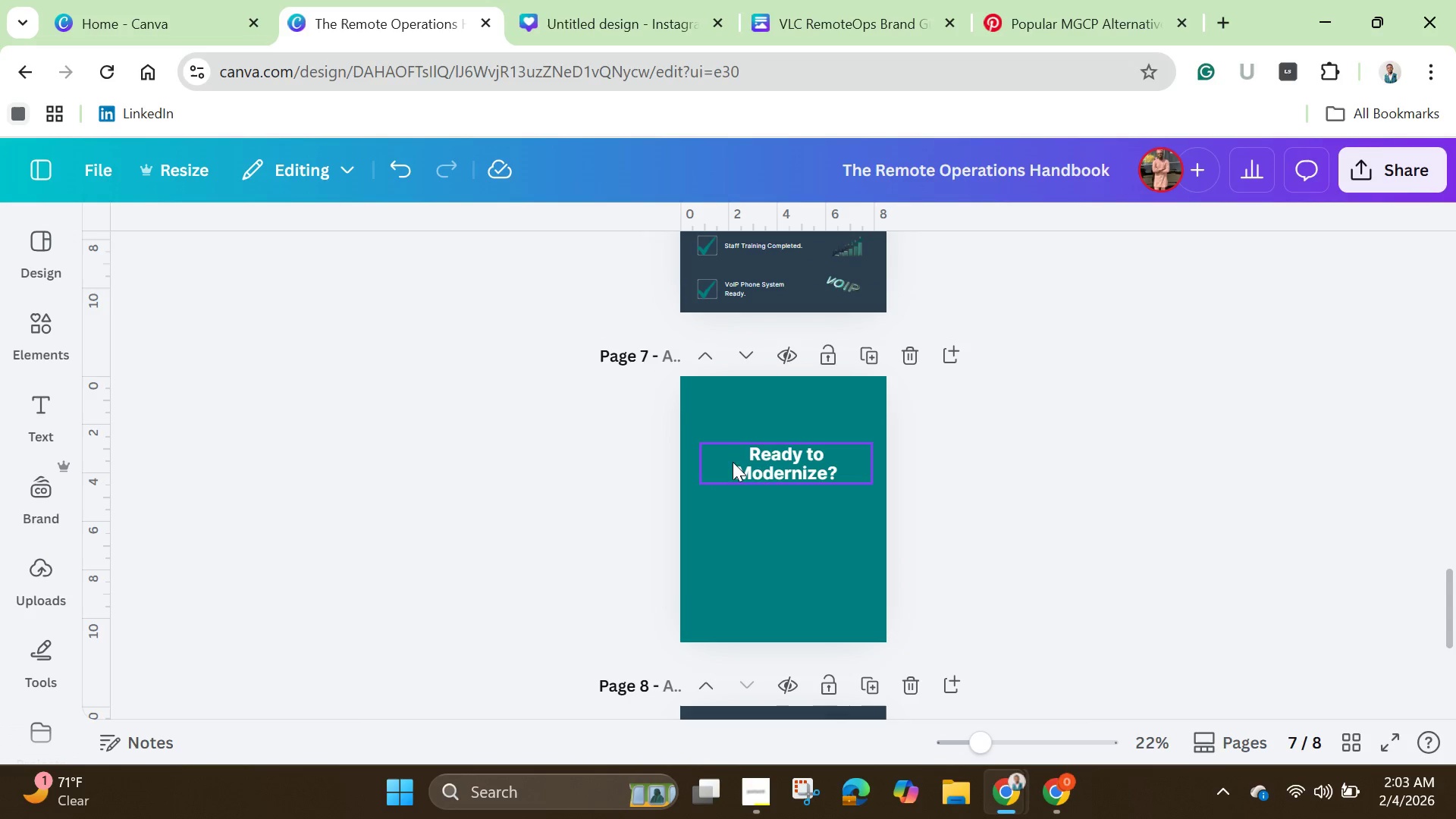 
left_click([761, 460])
 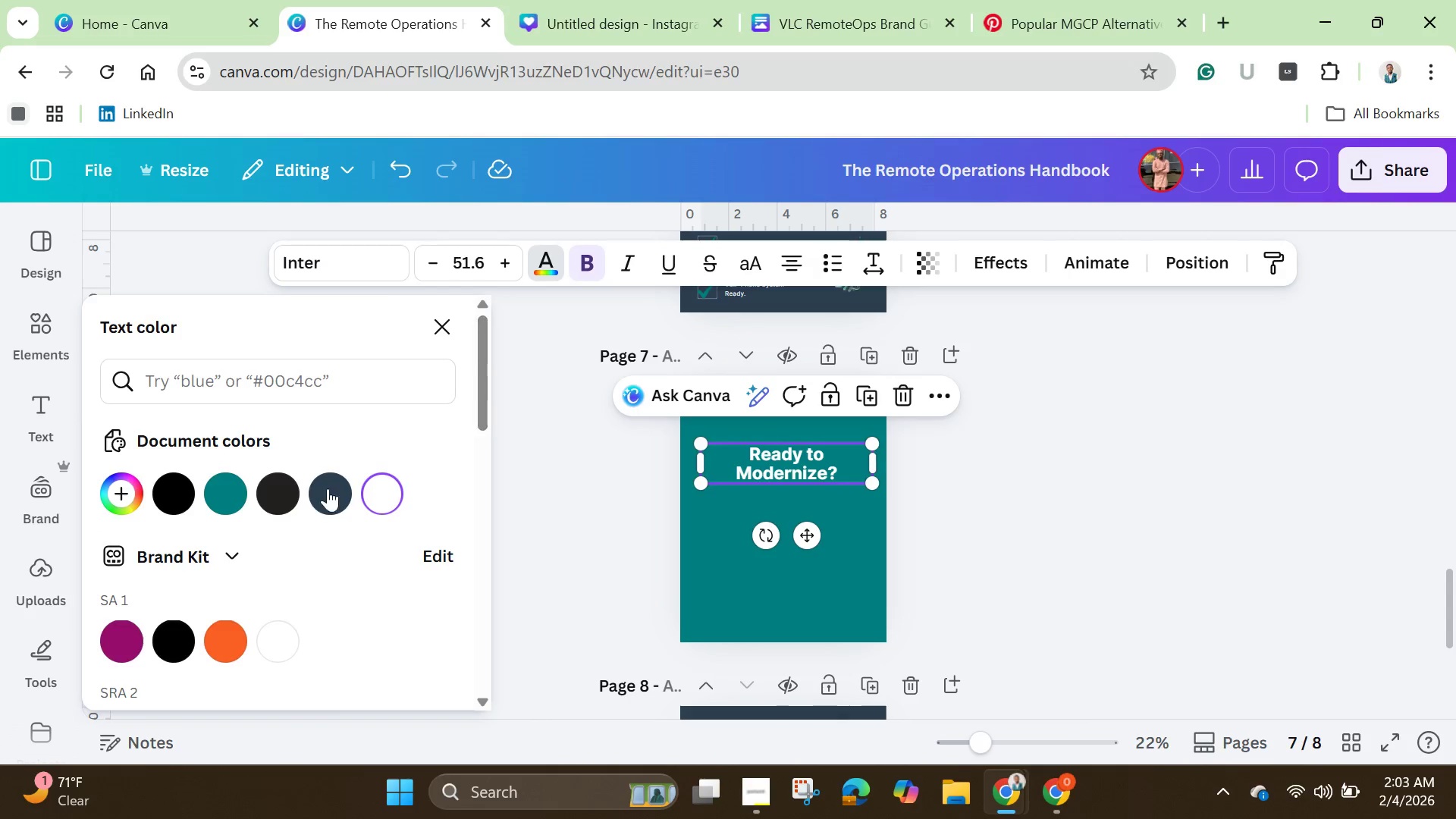 
left_click([334, 497])
 